 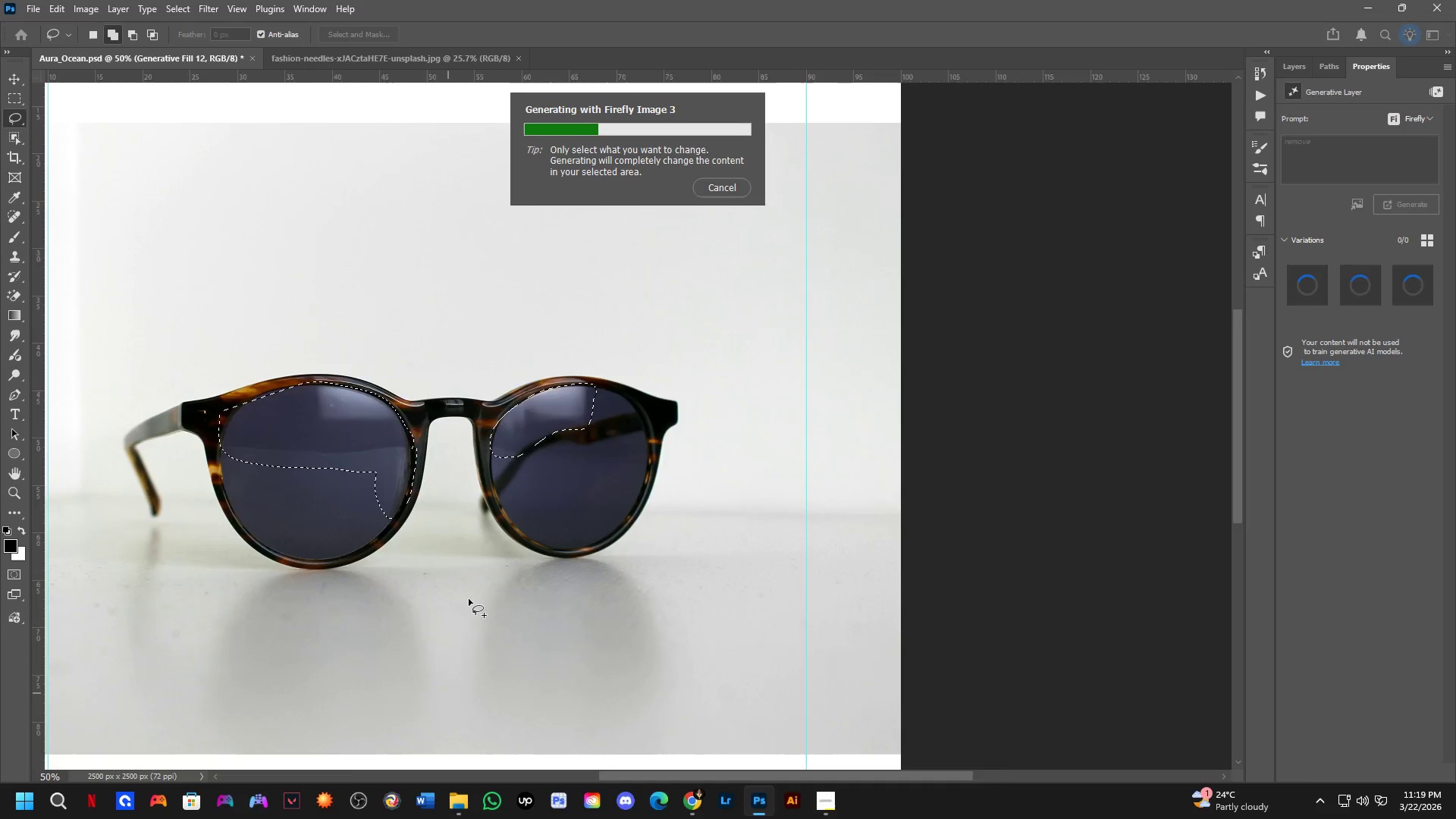 
scroll: coordinate [485, 525], scroll_direction: down, amount: 3.0
 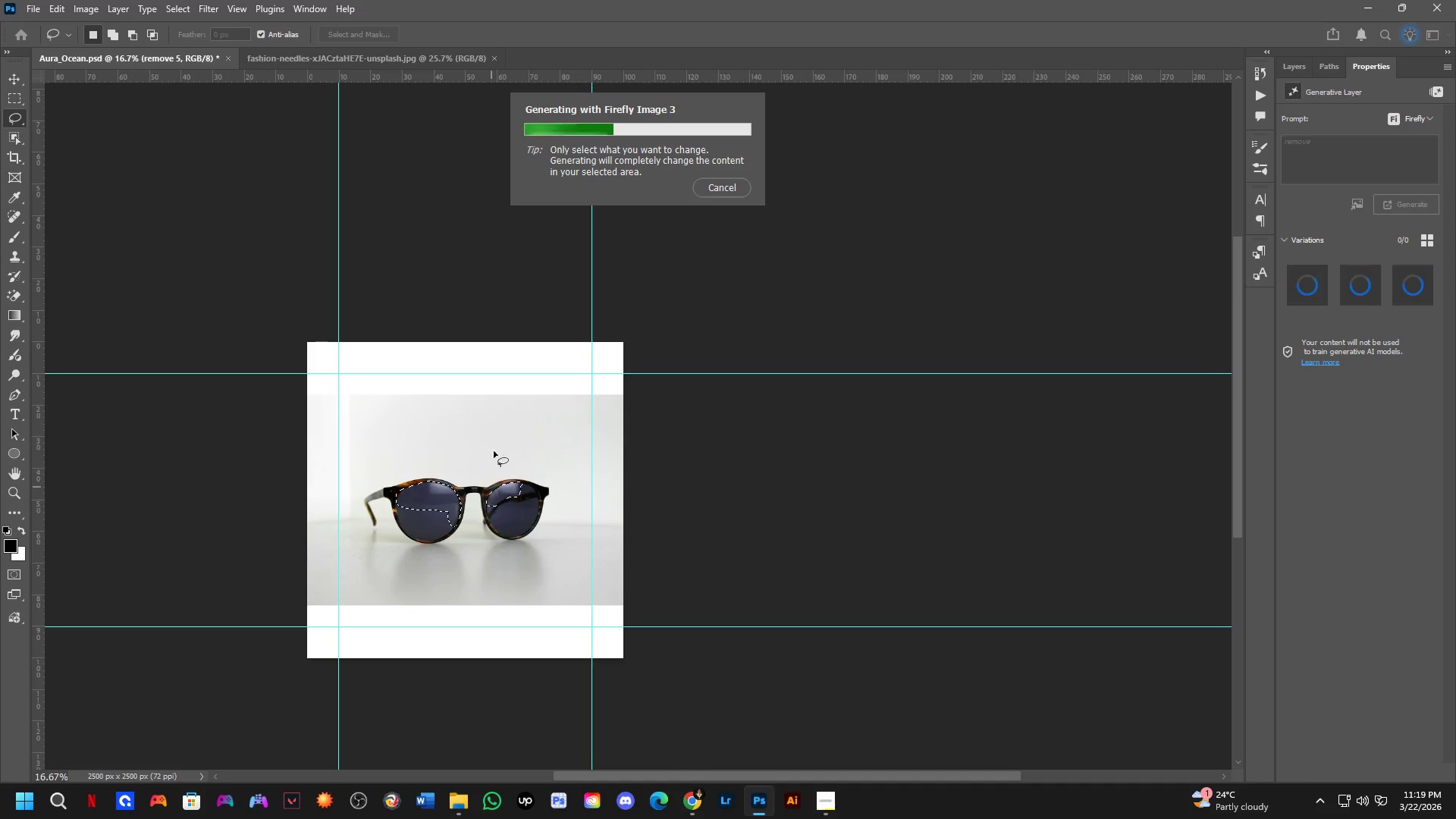 
hold_key(key=ShiftLeft, duration=0.38)
 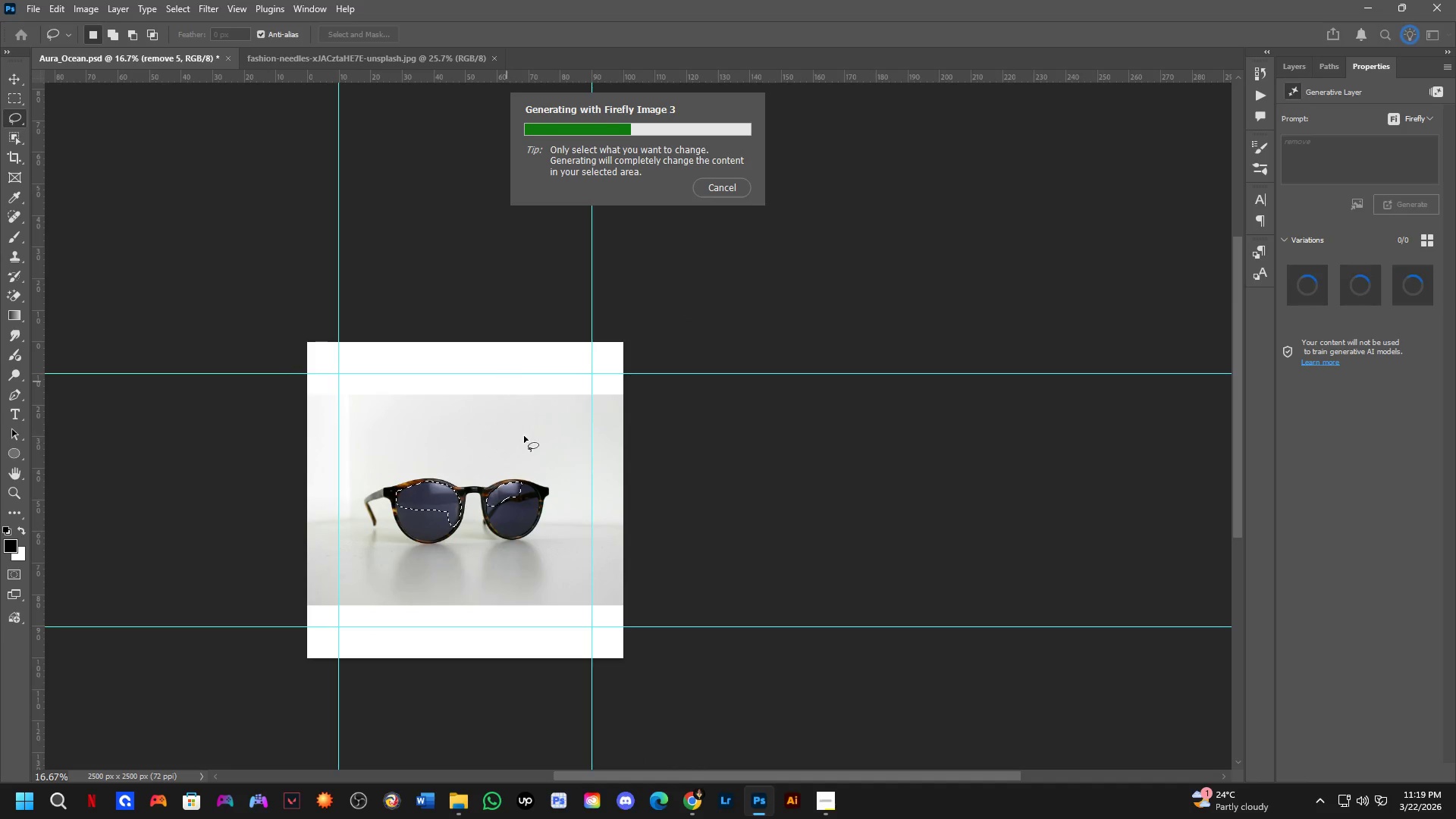 
hold_key(key=ShiftLeft, duration=0.44)
scroll: coordinate [443, 597], scroll_direction: up, amount: 3.0
 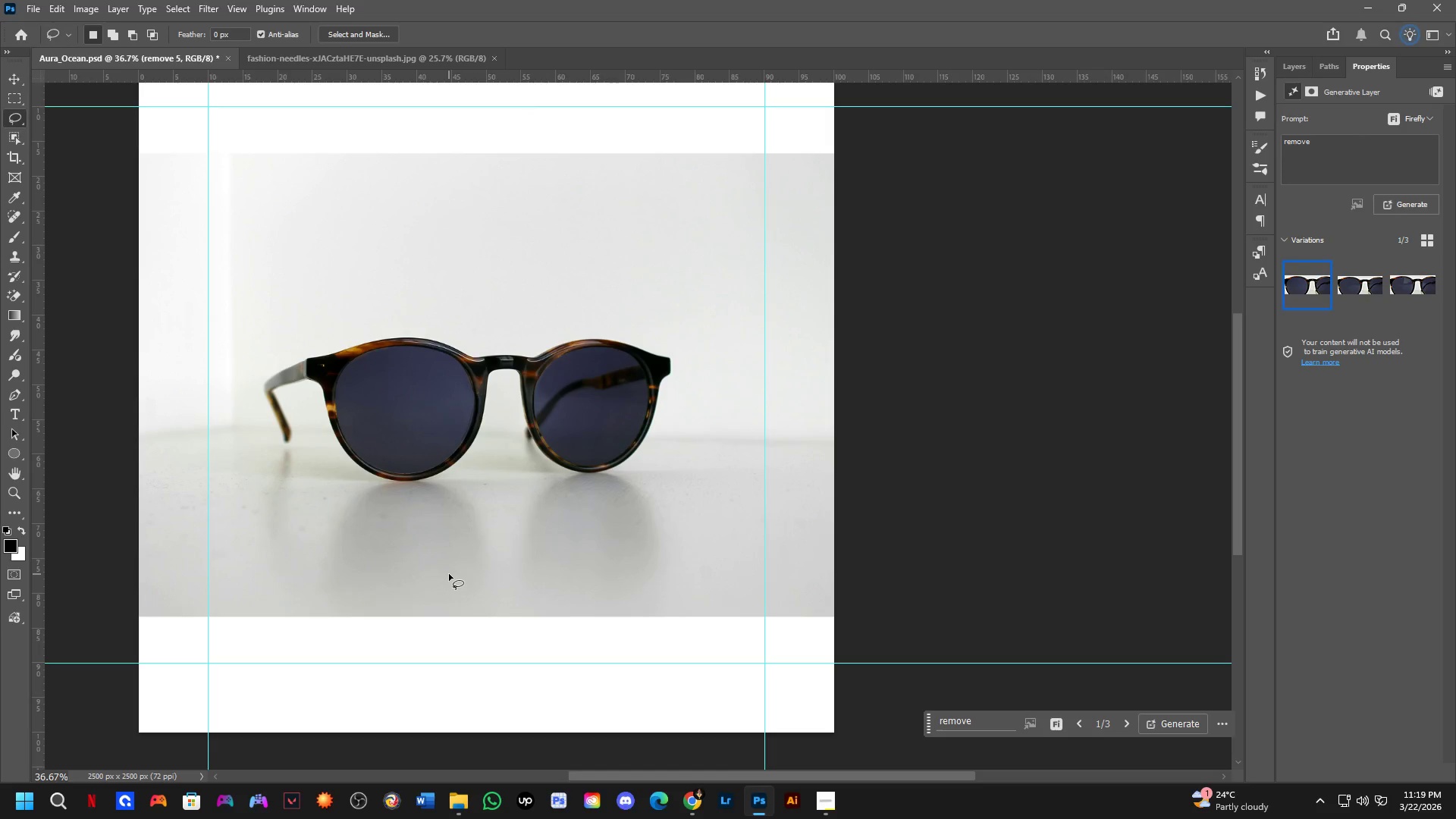 
wait(32.02)
 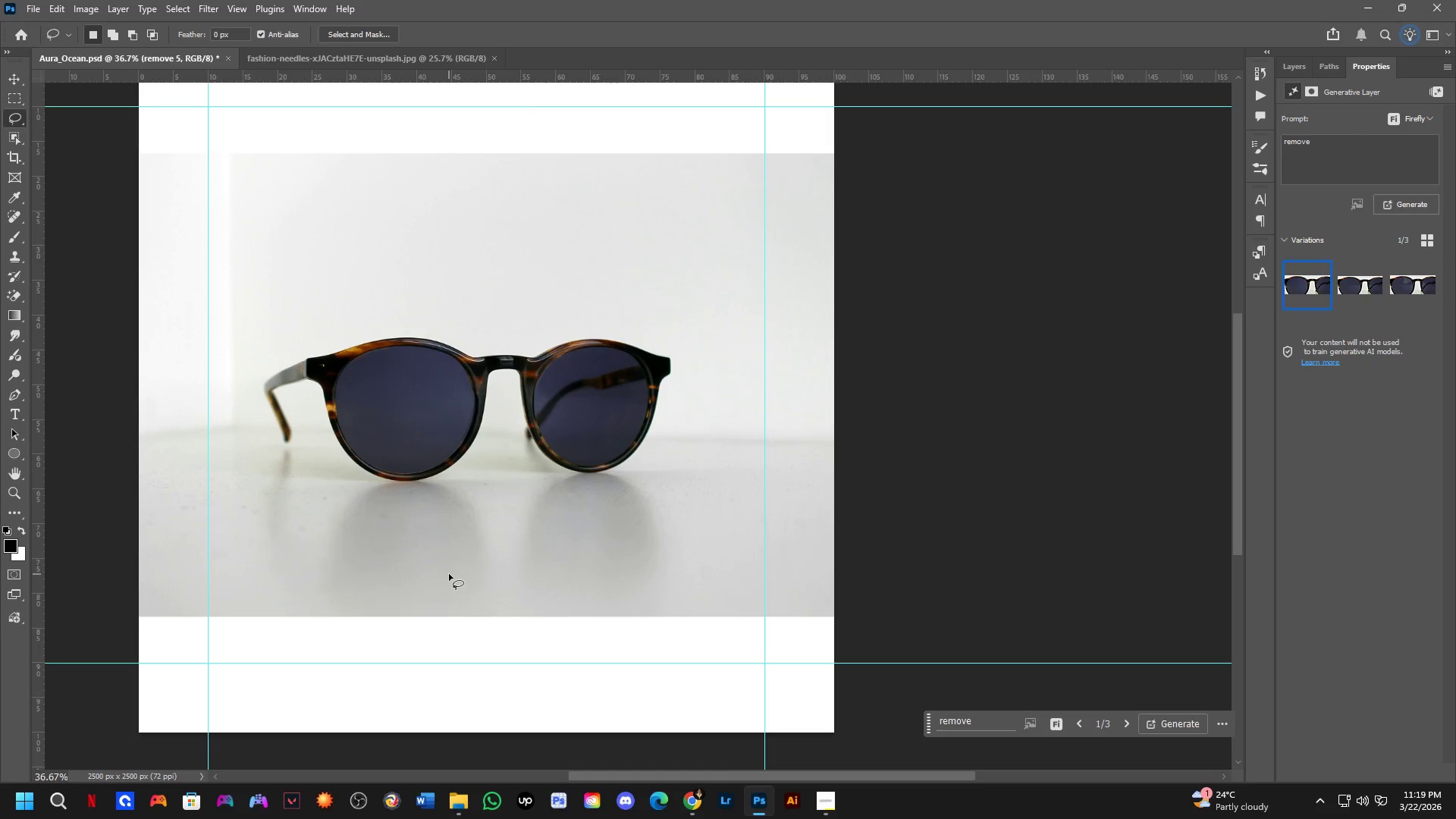 
left_click([1367, 284])
 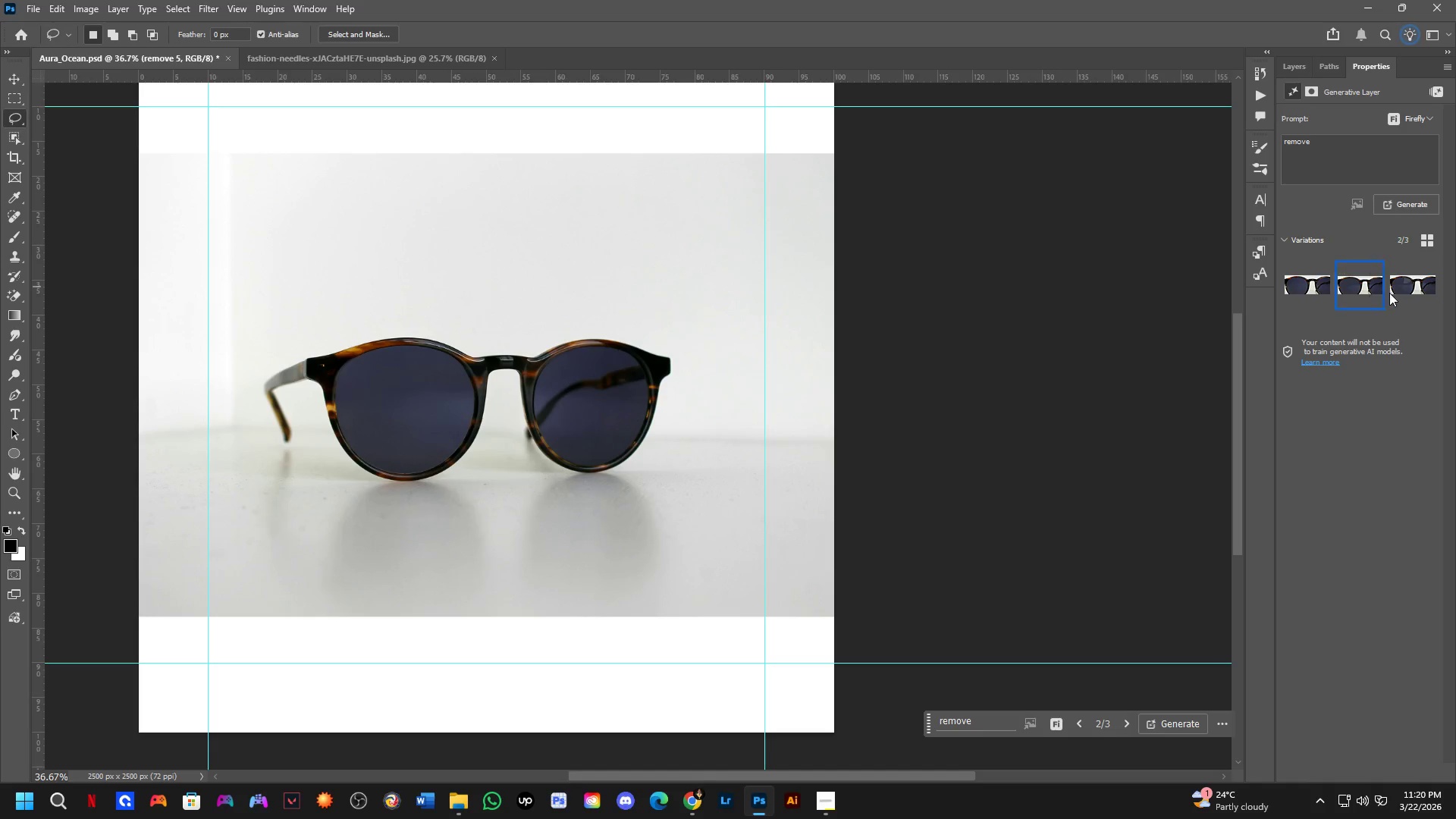 
left_click([1390, 293])
 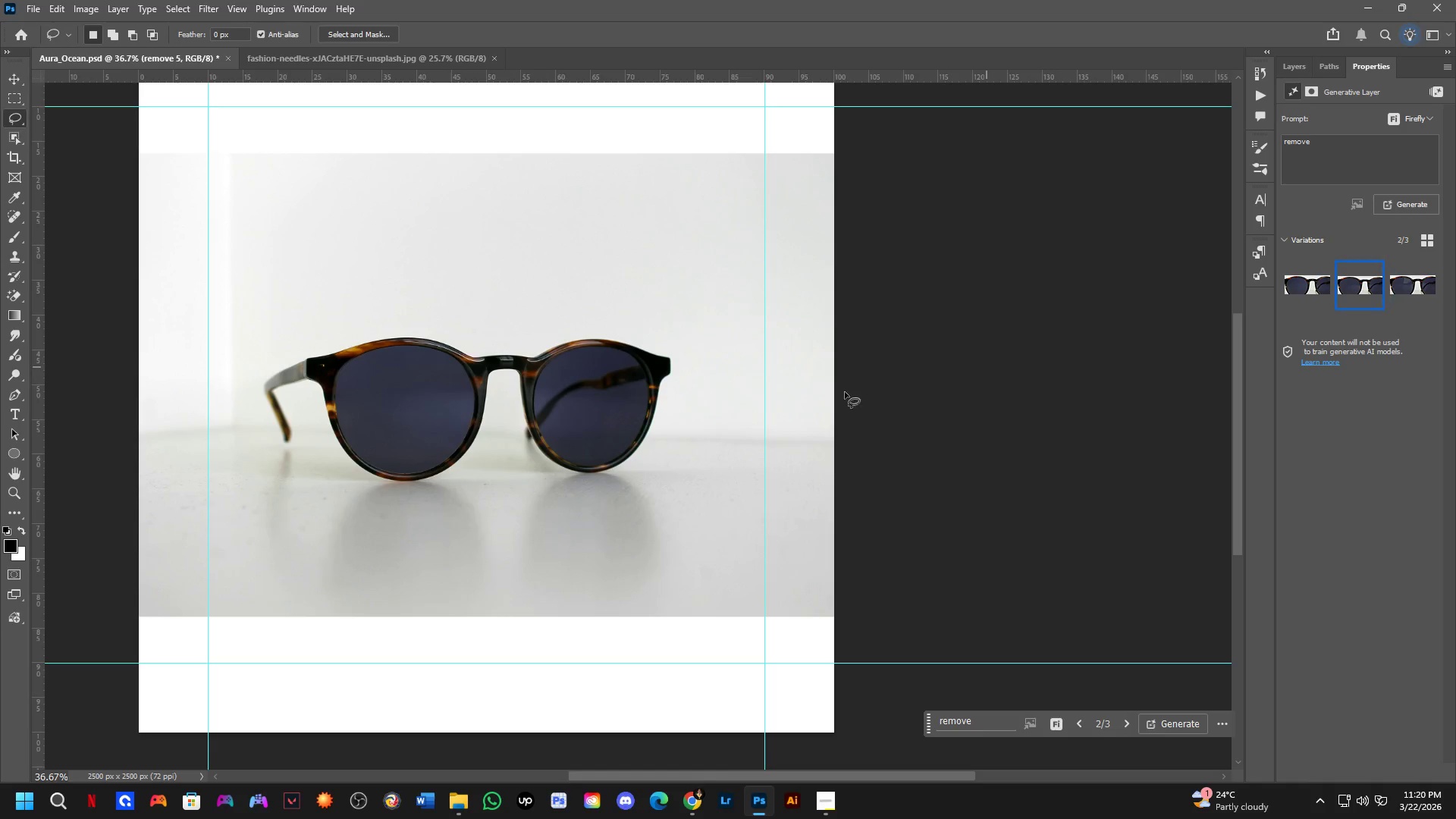 
key(Shift+ShiftLeft)
 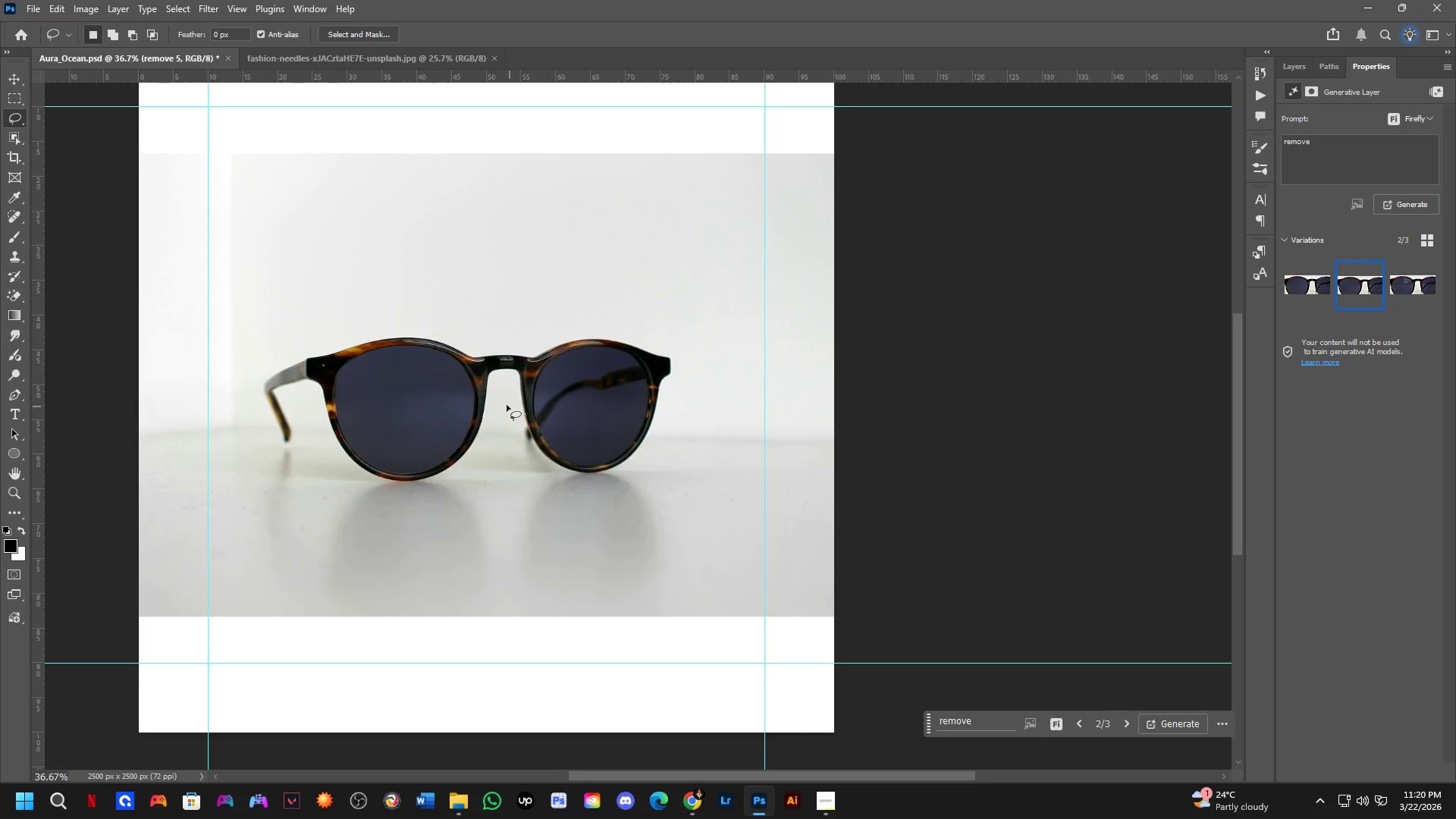 
scroll: coordinate [501, 404], scroll_direction: up, amount: 3.0
 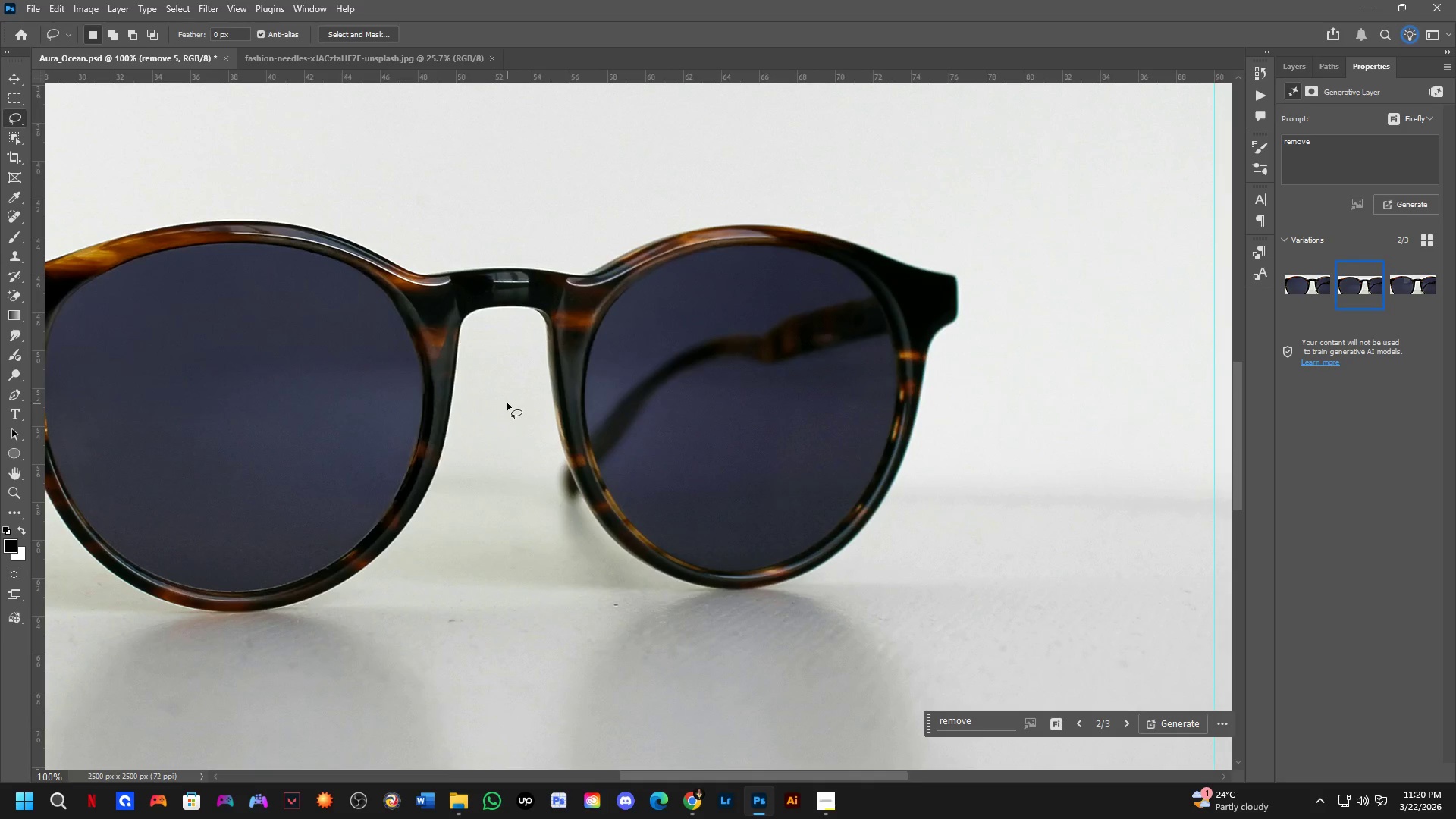 
hold_key(key=Space, duration=0.48)
 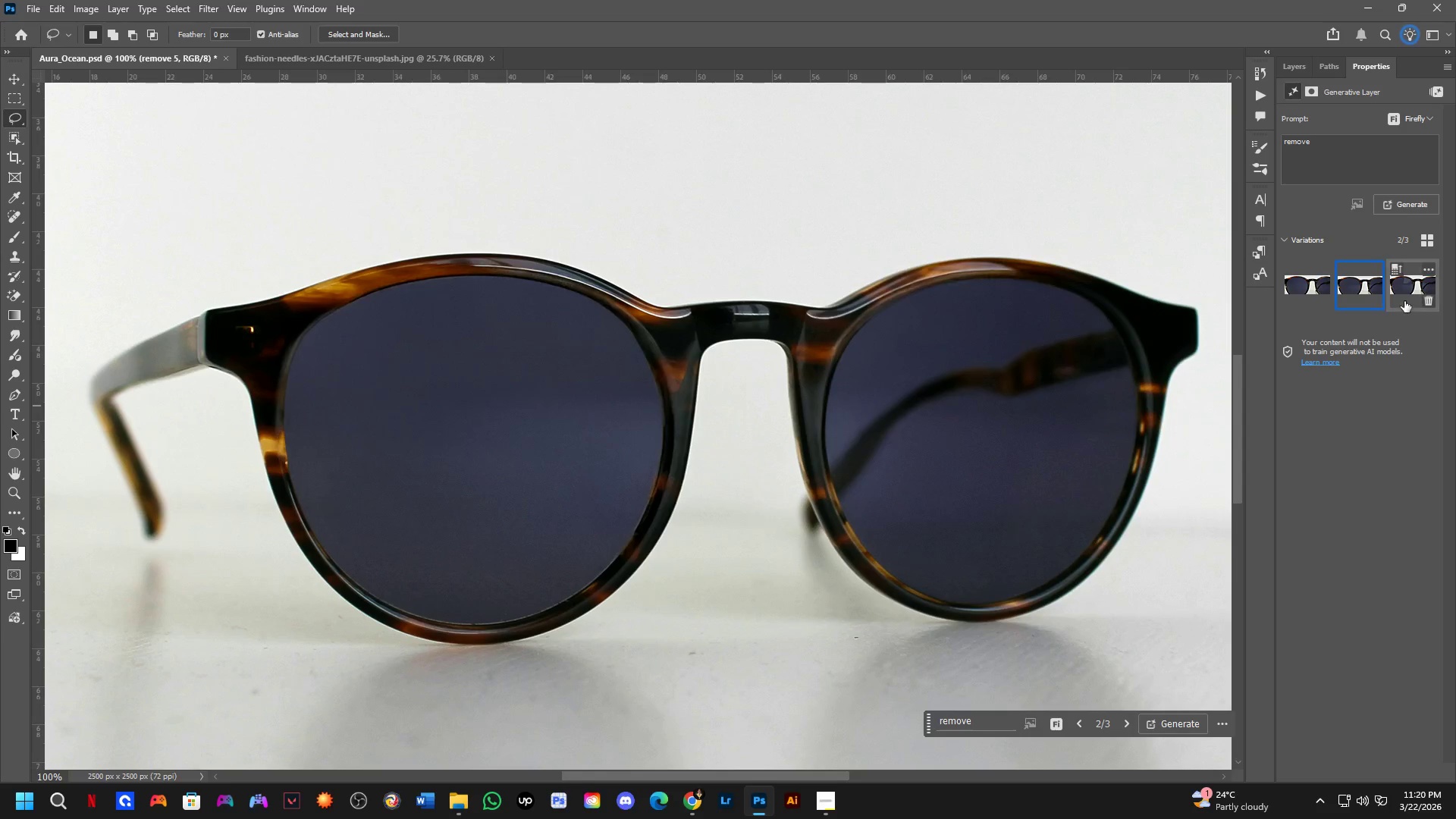 
left_click_drag(start_coordinate=[544, 447], to_coordinate=[784, 480])
 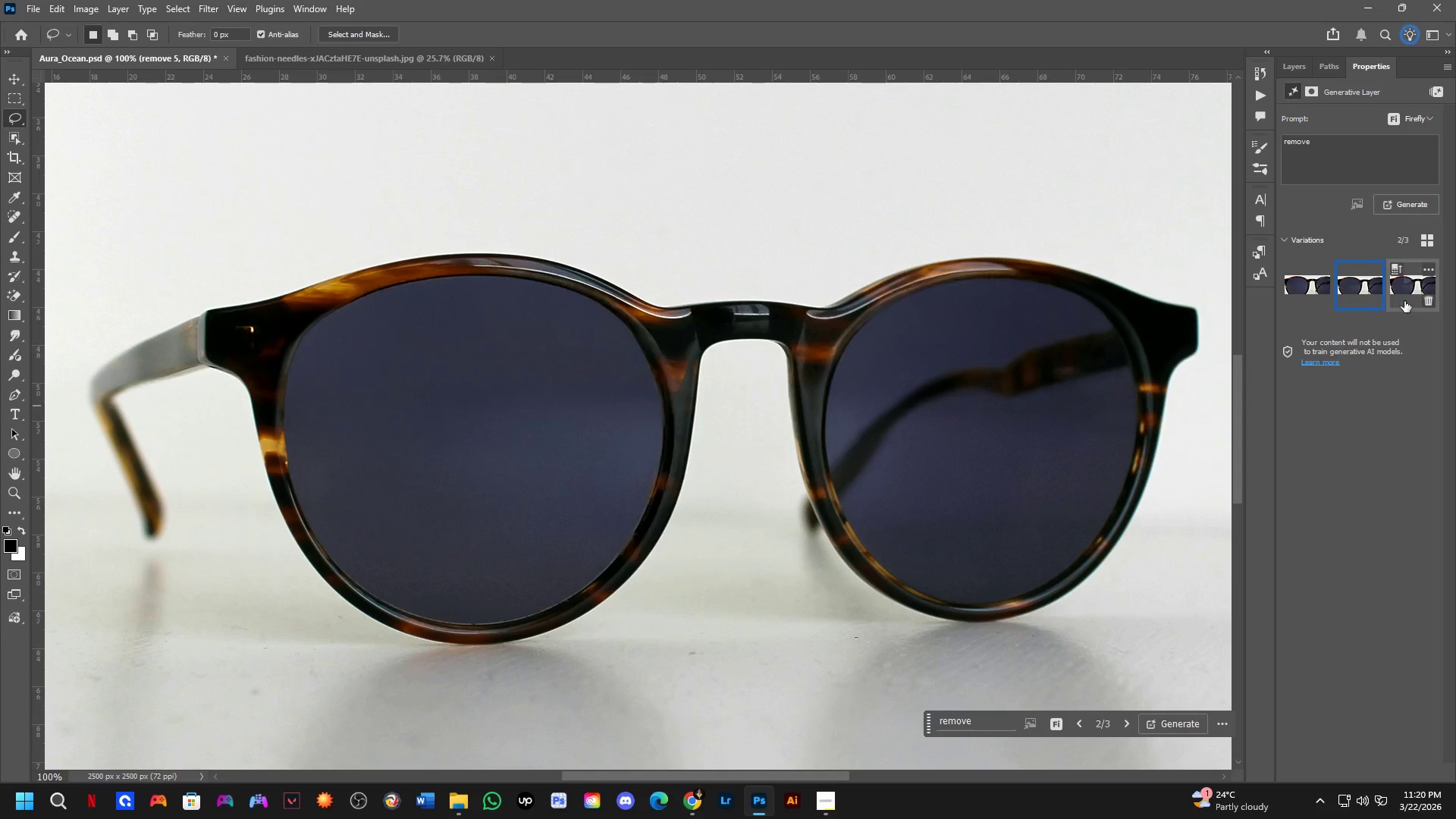 
left_click([1405, 300])
 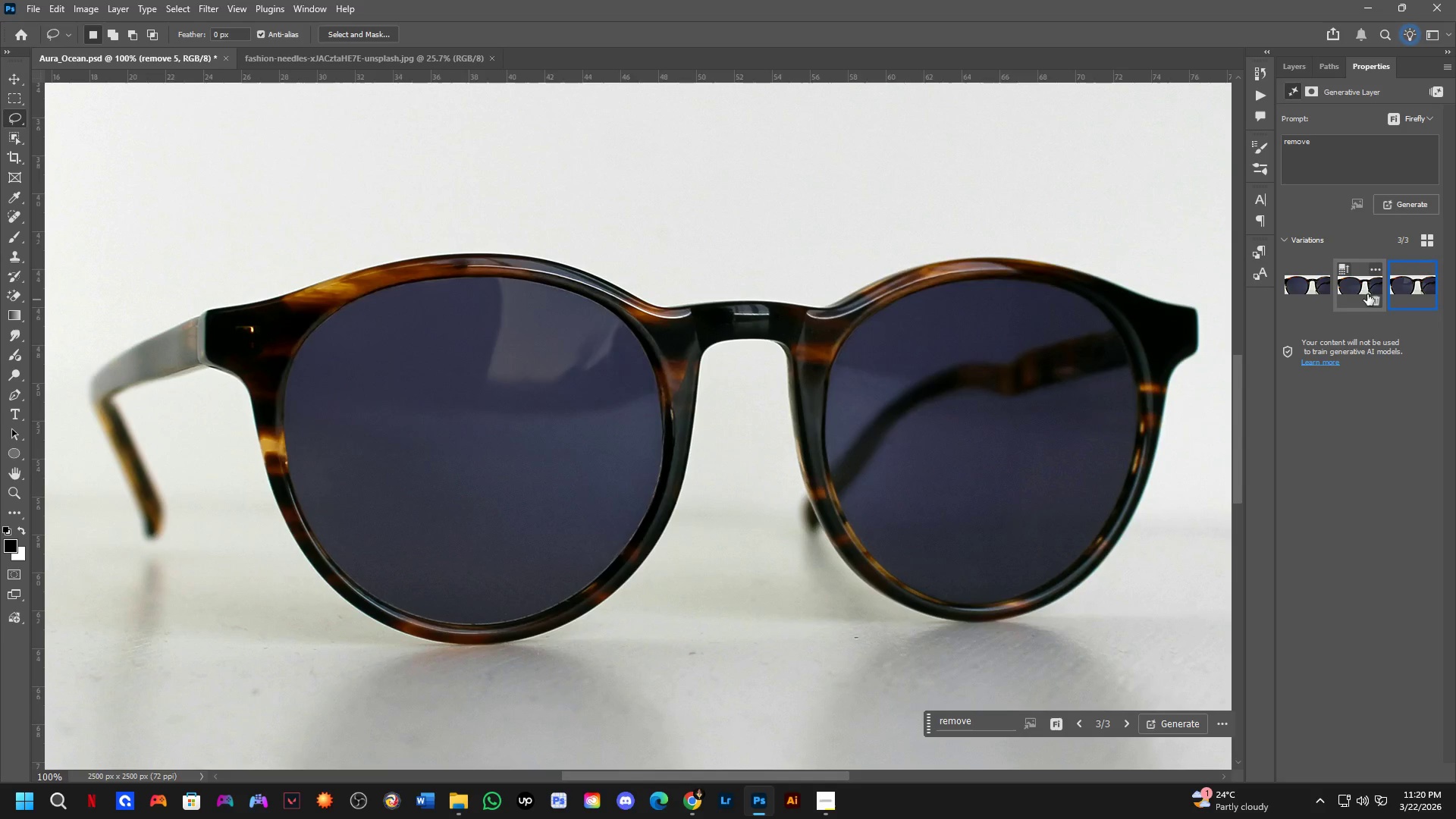 
left_click([1350, 296])
 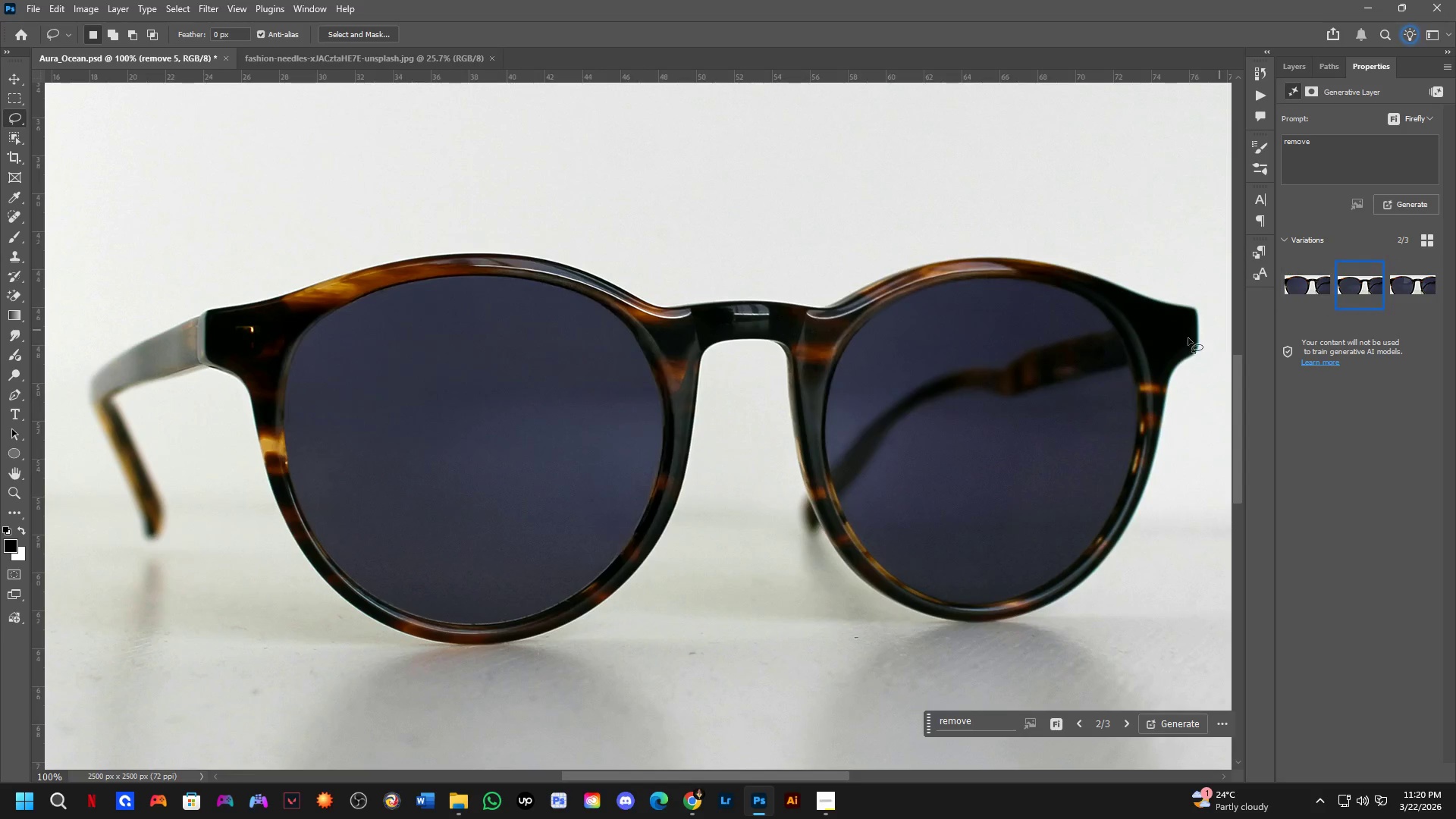 
key(Shift+ShiftLeft)
 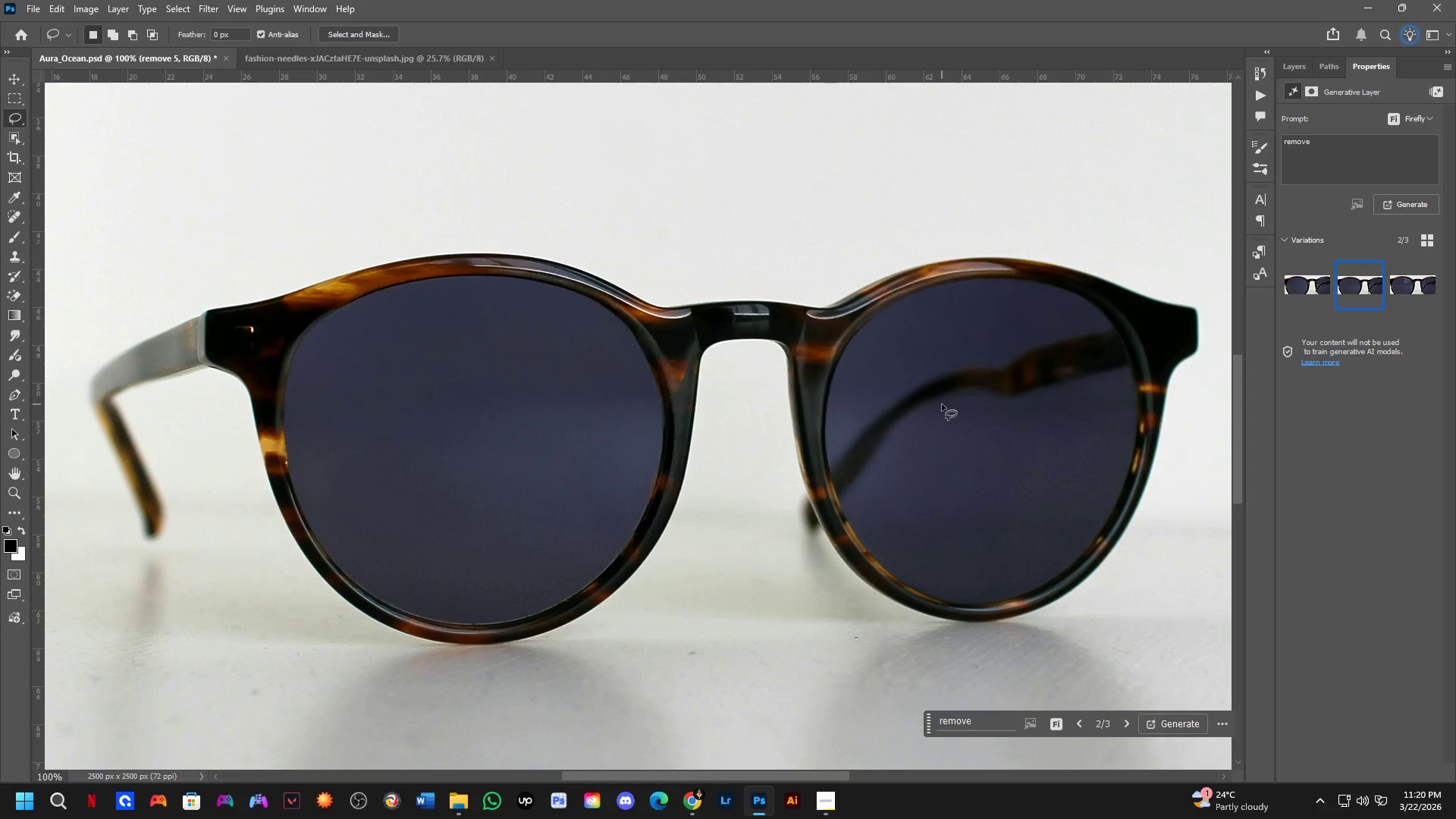 
scroll: coordinate [942, 404], scroll_direction: down, amount: 3.0
 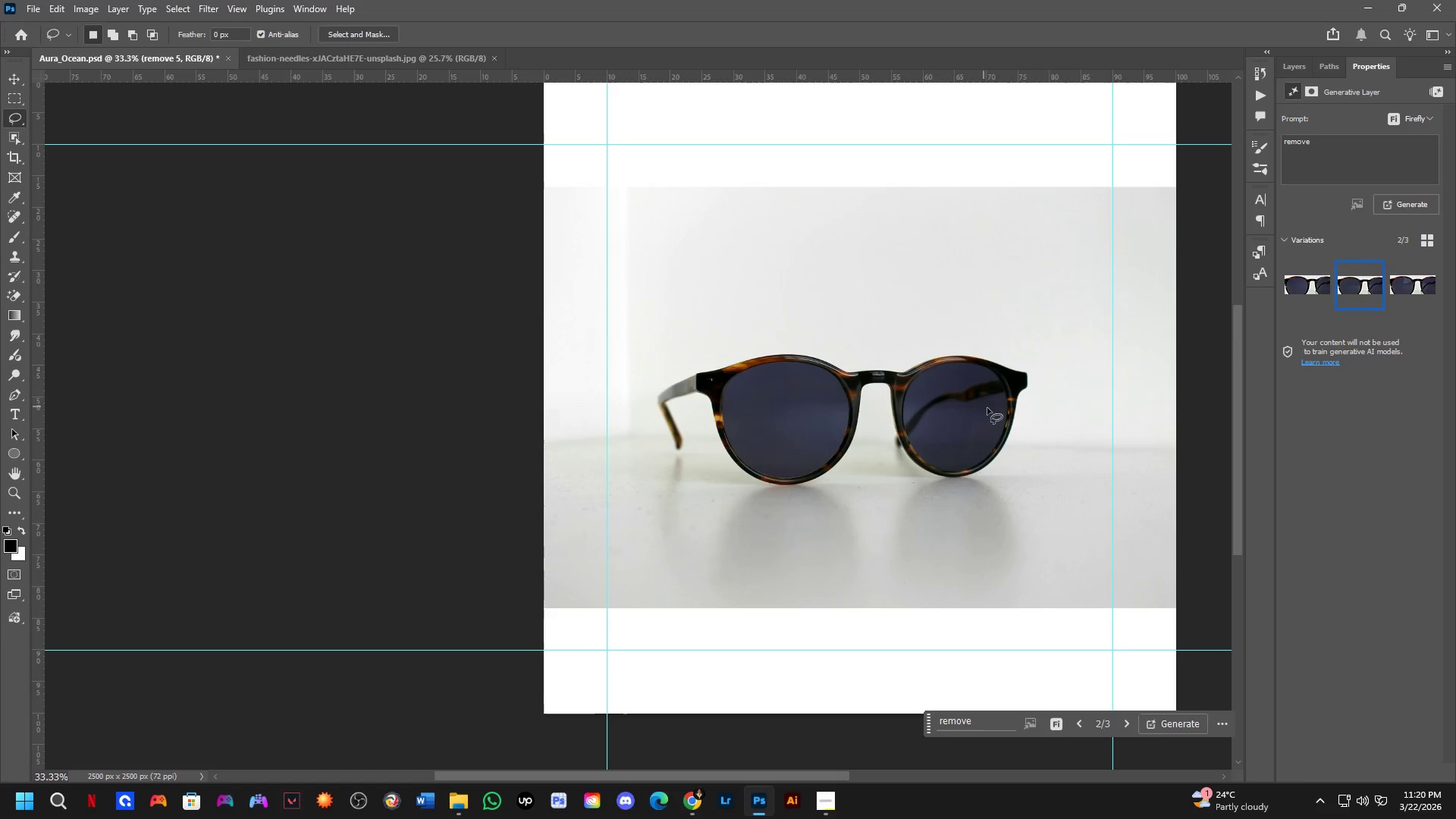 
hold_key(key=Space, duration=0.55)
 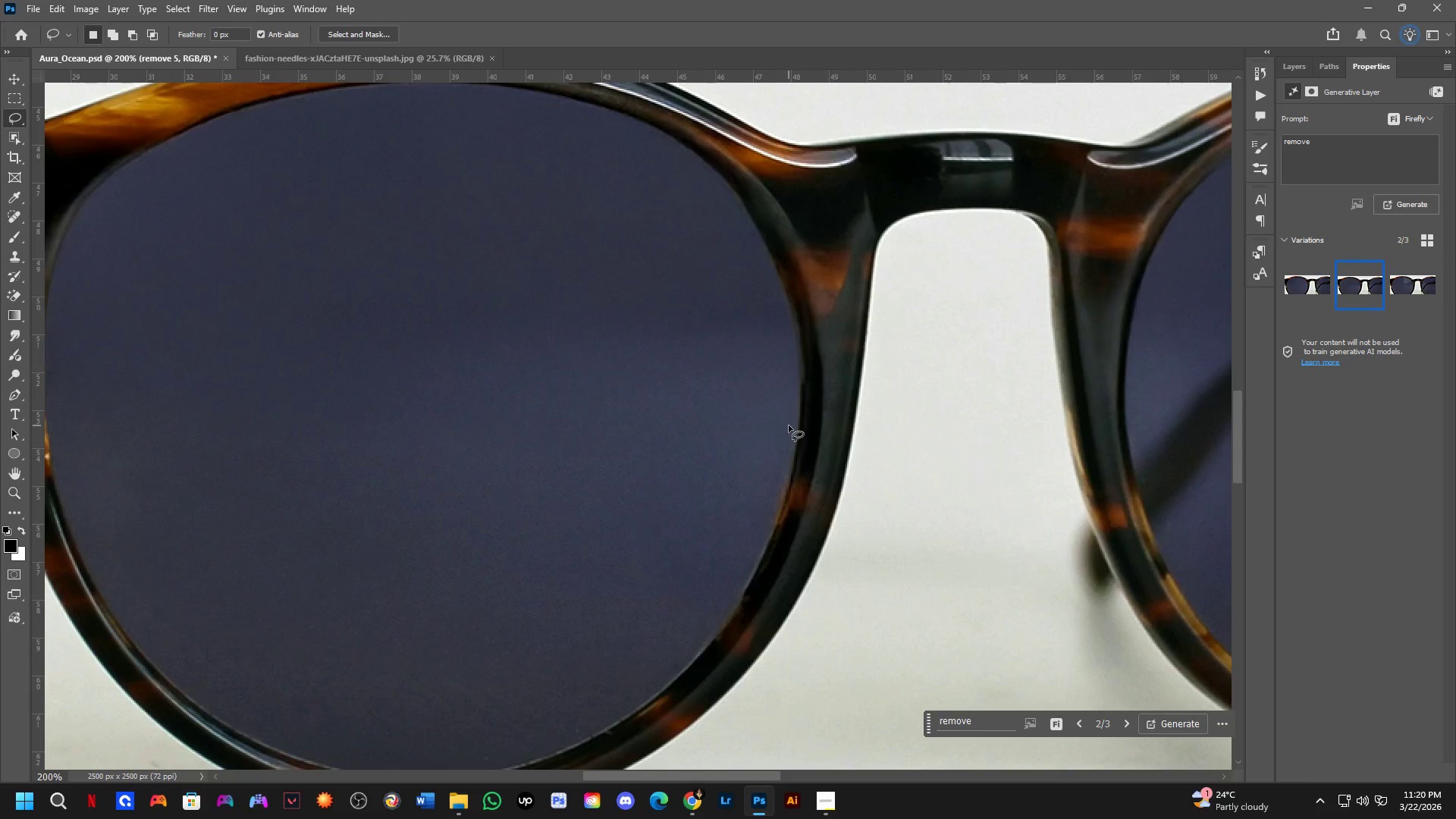 
left_click_drag(start_coordinate=[1006, 428], to_coordinate=[973, 430])
 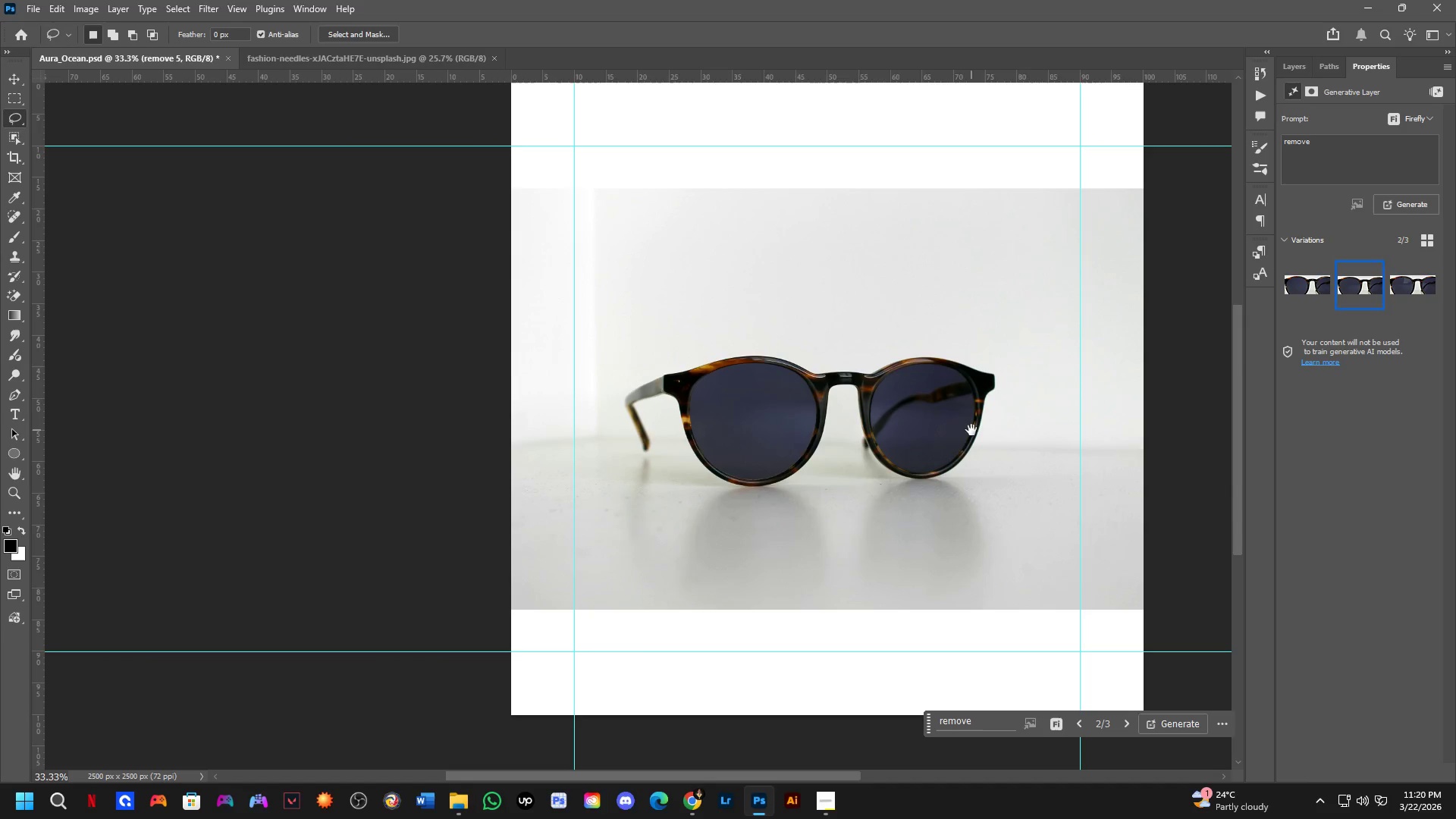 
key(Shift+ShiftLeft)
 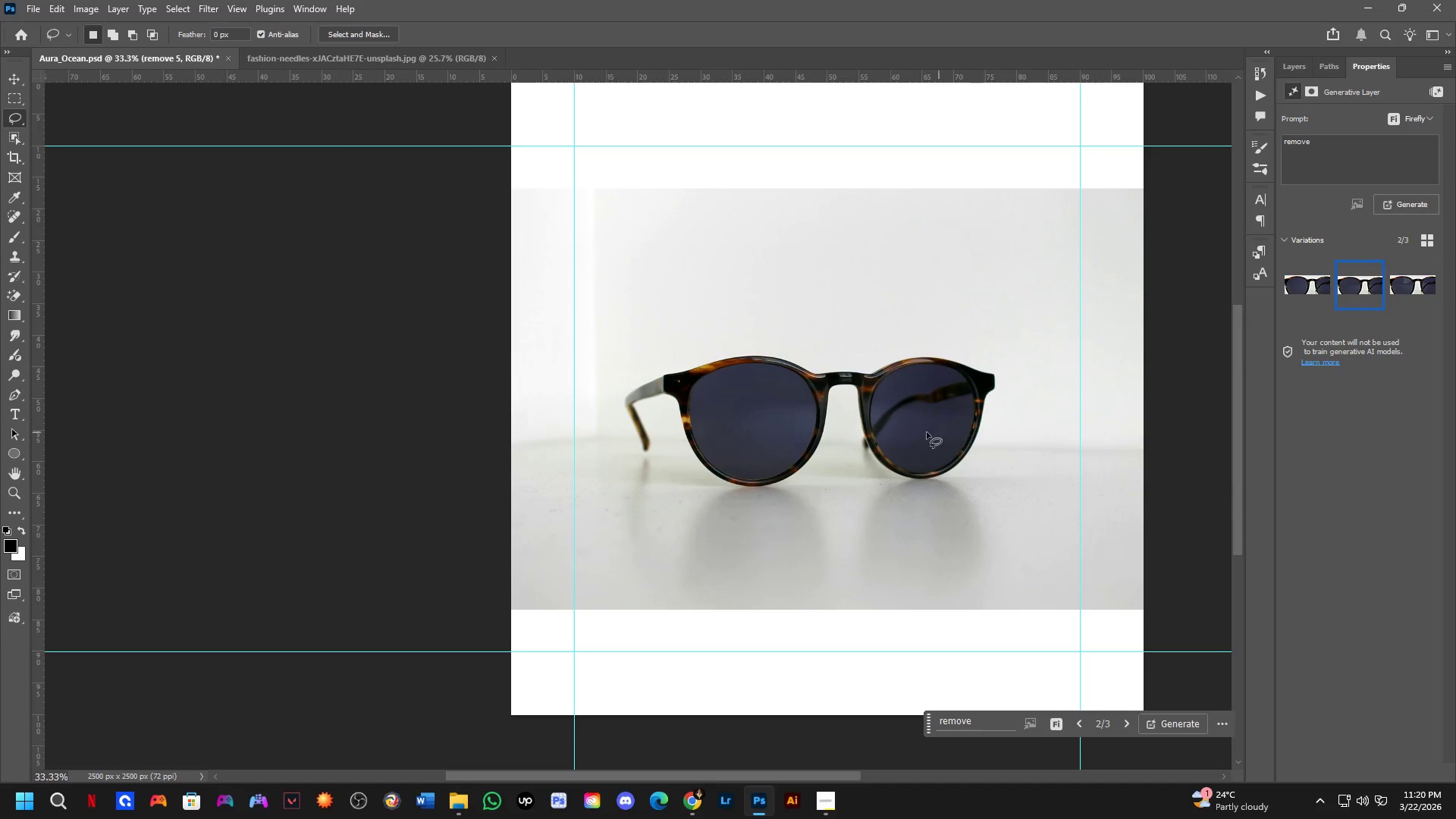 
scroll: coordinate [789, 416], scroll_direction: up, amount: 4.0
 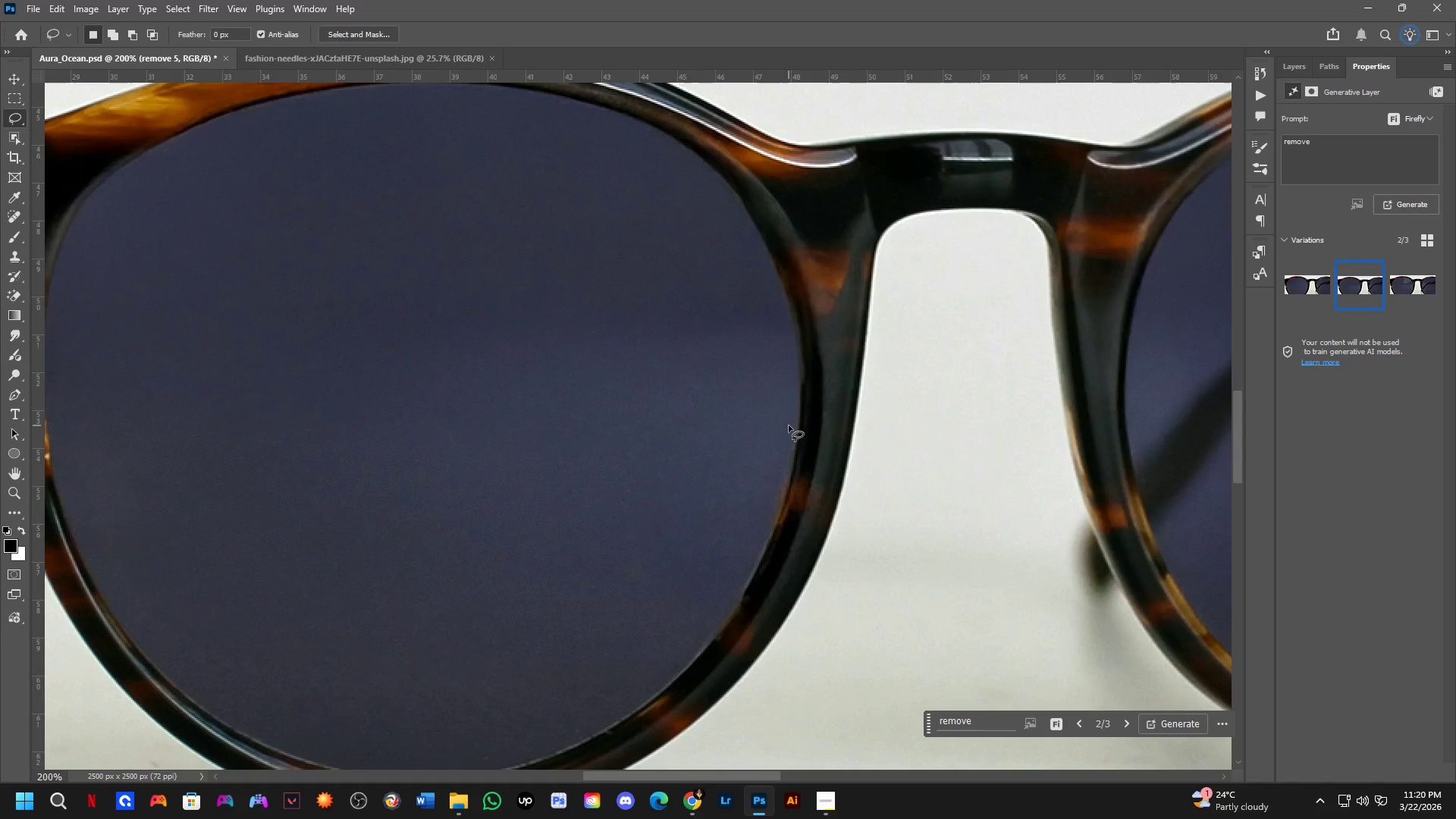 
hold_key(key=ShiftLeft, duration=0.31)
 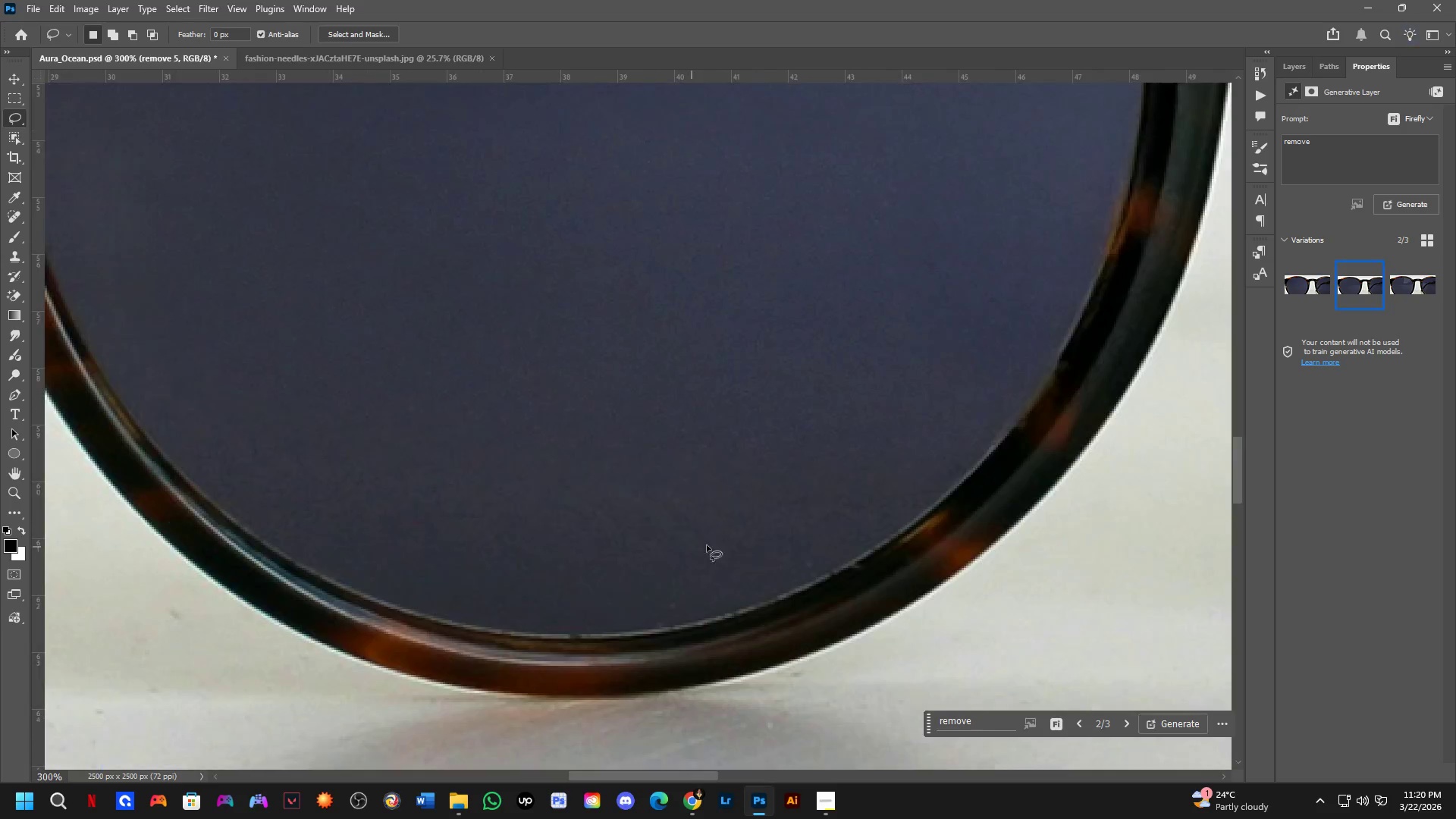 
key(Shift+ShiftLeft)
 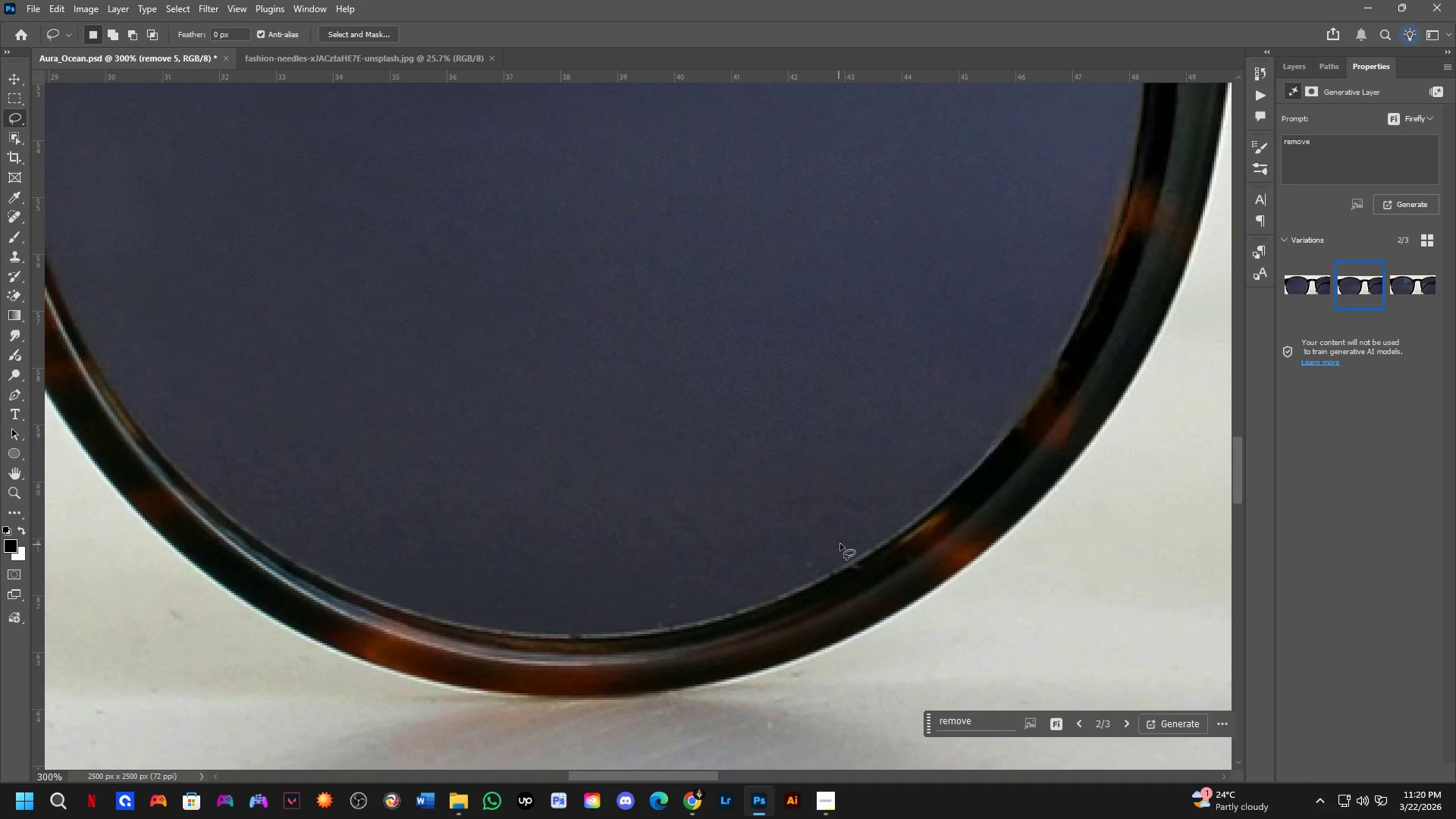 
scroll: coordinate [653, 532], scroll_direction: up, amount: 1.0
 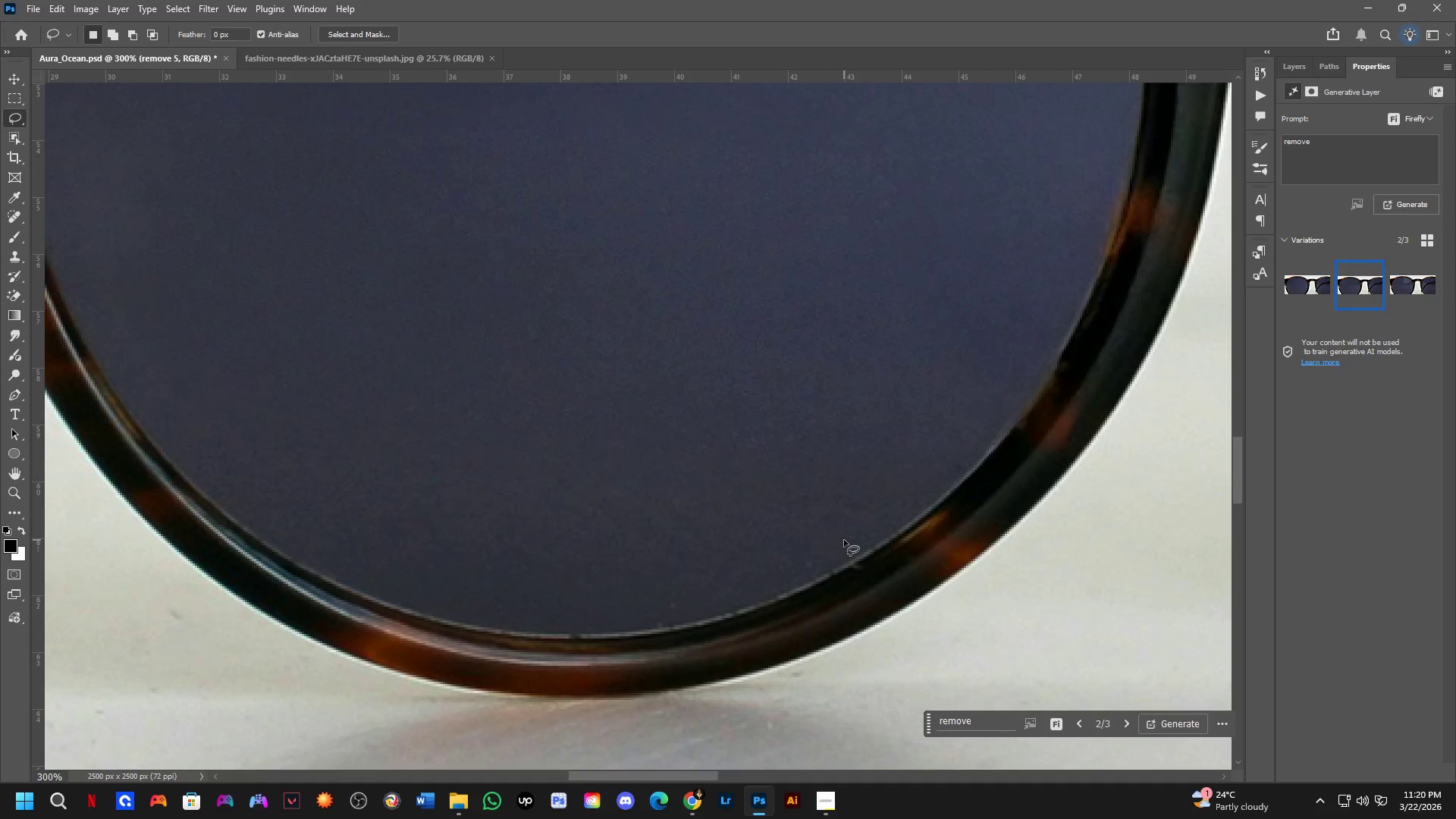 
scroll: coordinate [844, 540], scroll_direction: down, amount: 3.0
 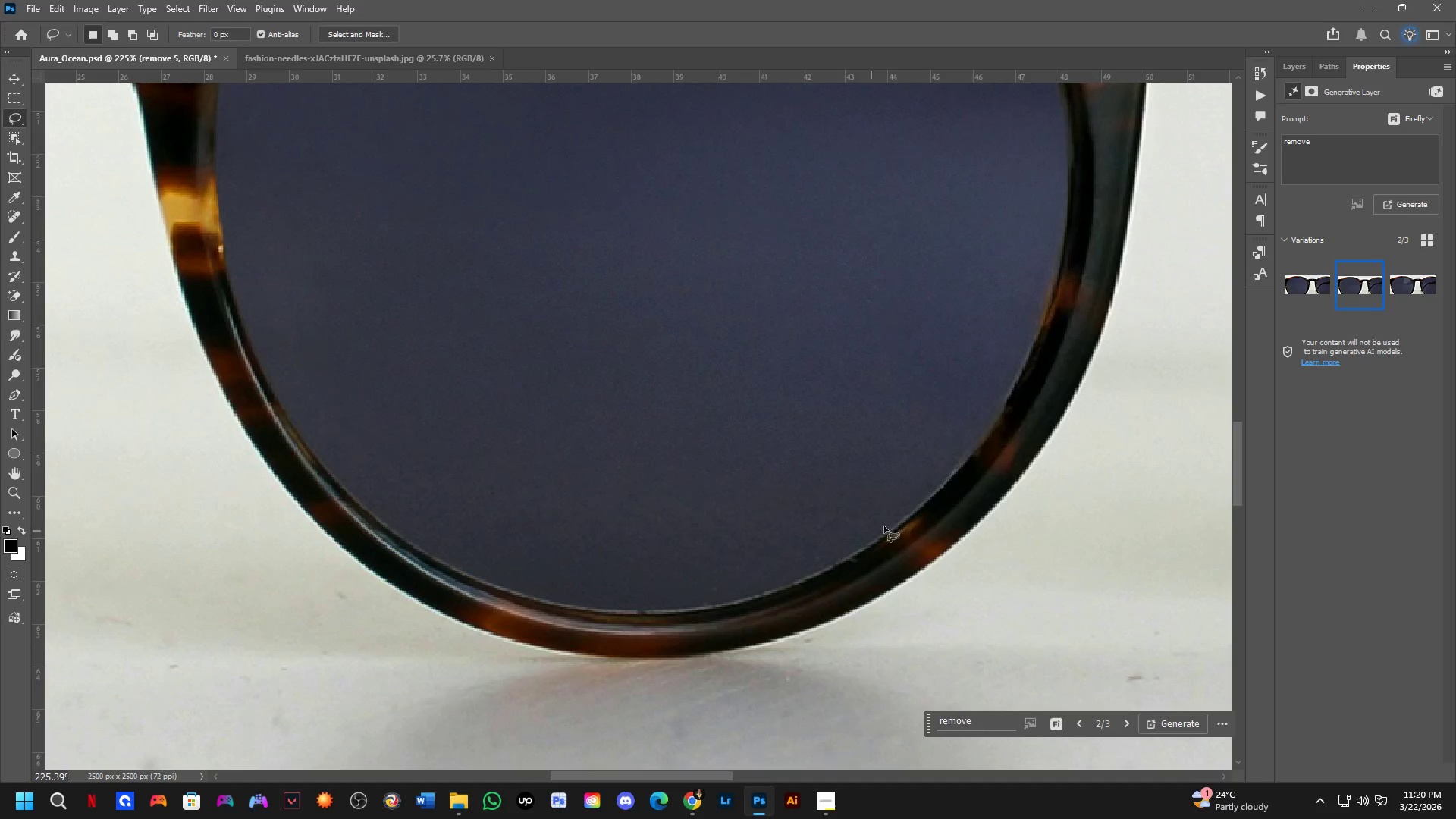 
hold_key(key=Space, duration=0.47)
 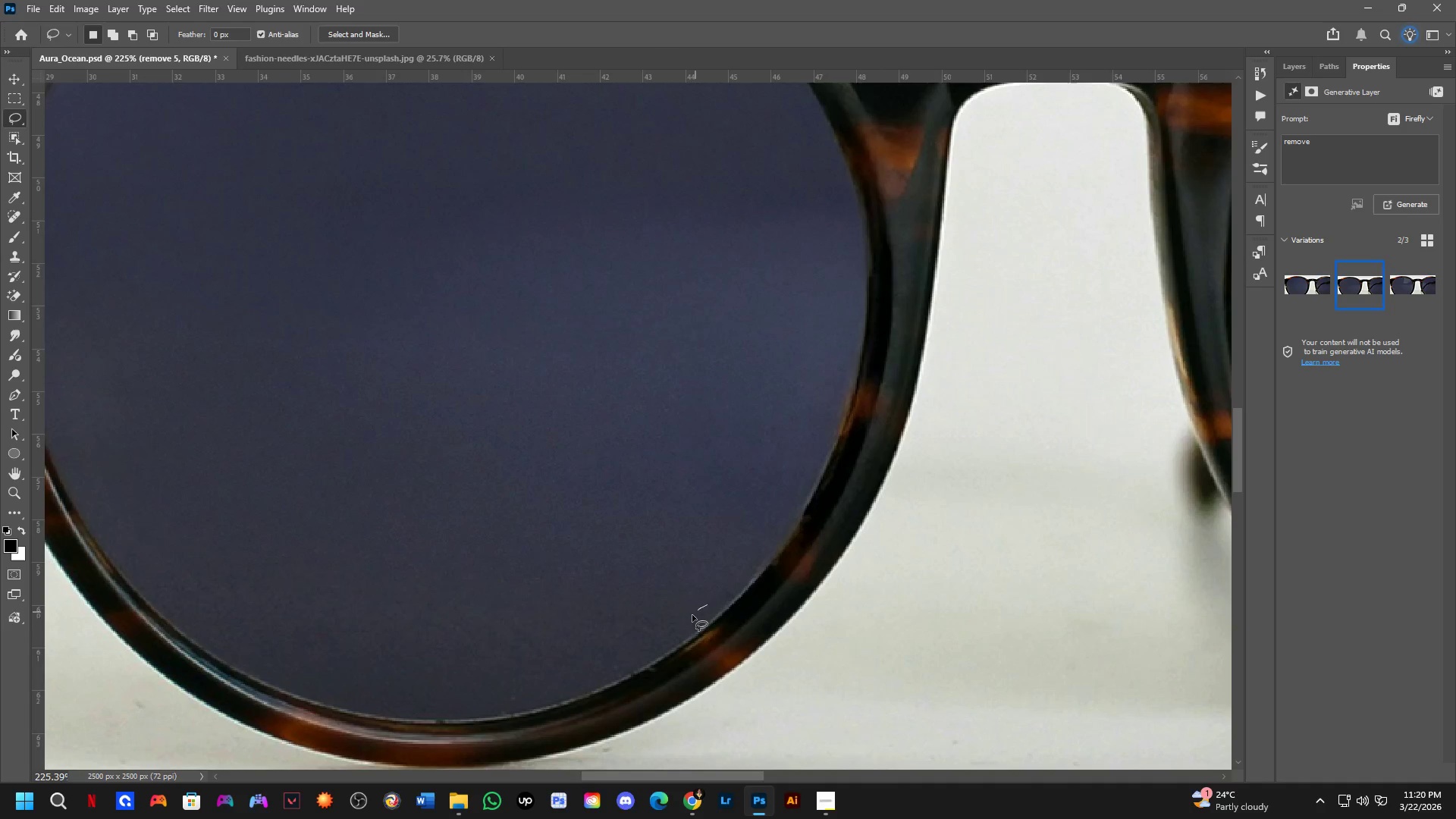 
left_click_drag(start_coordinate=[905, 526], to_coordinate=[708, 632])
 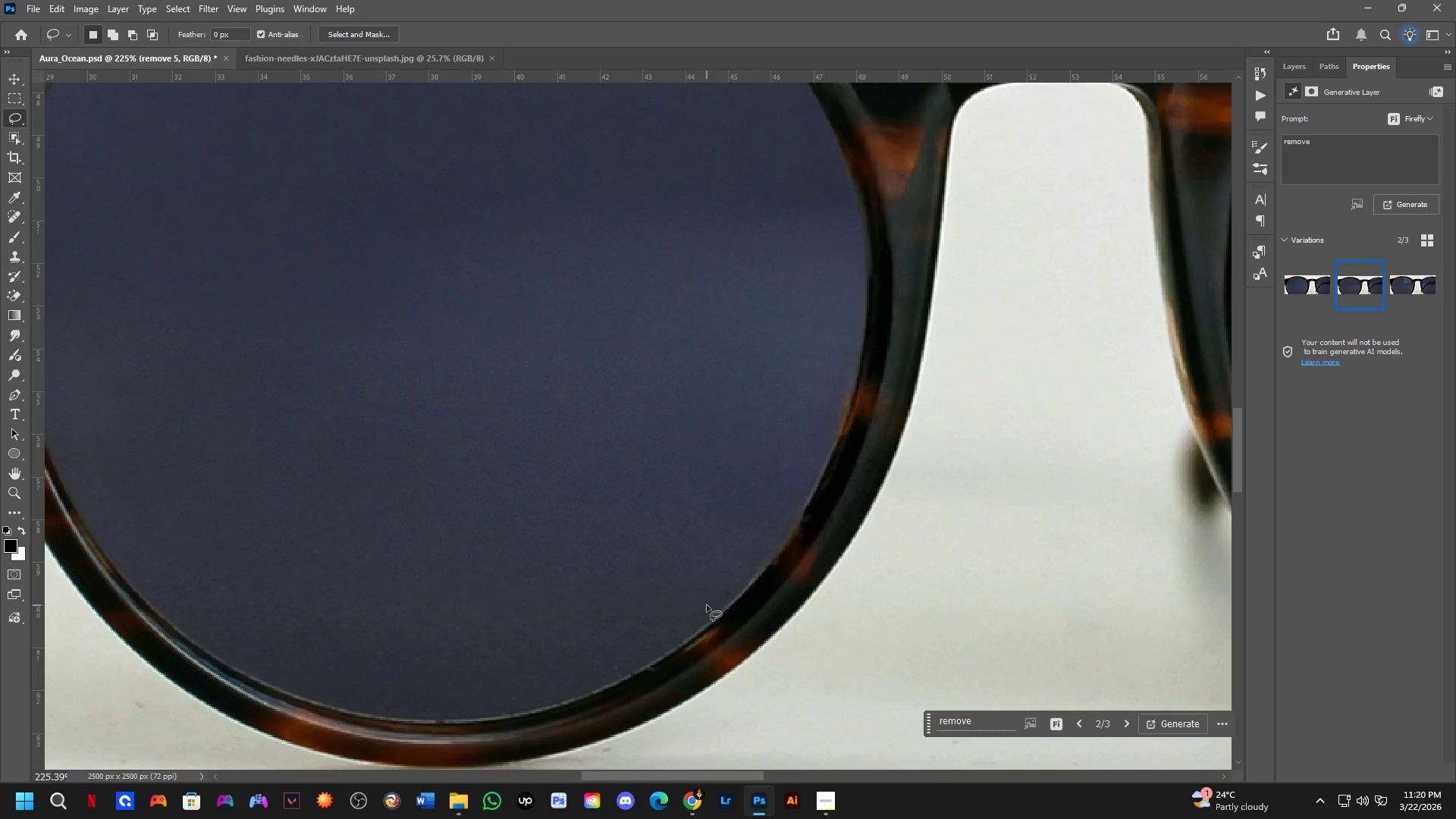 
left_click_drag(start_coordinate=[707, 605], to_coordinate=[846, 350])
 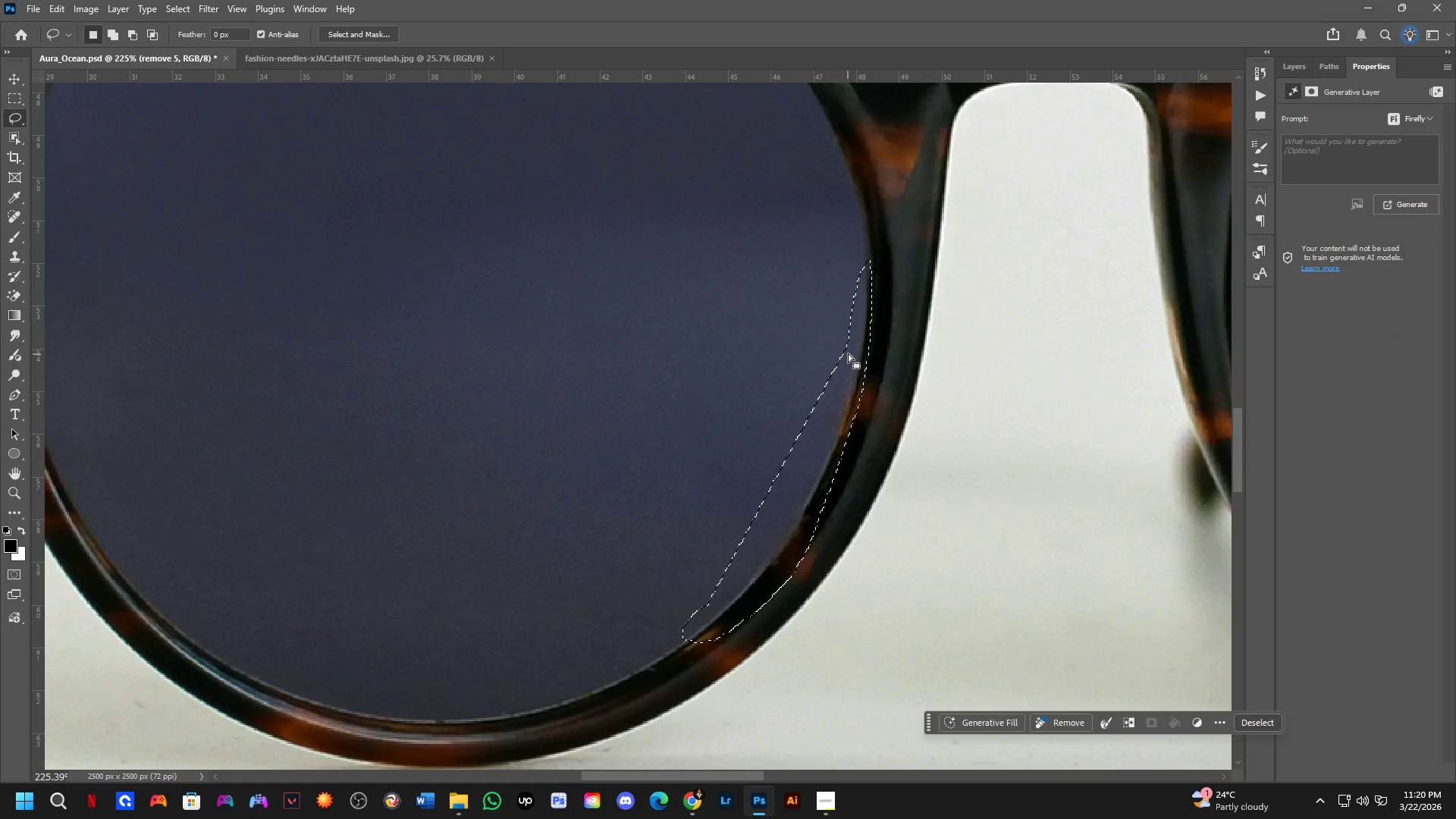 
hold_key(key=Space, duration=0.48)
 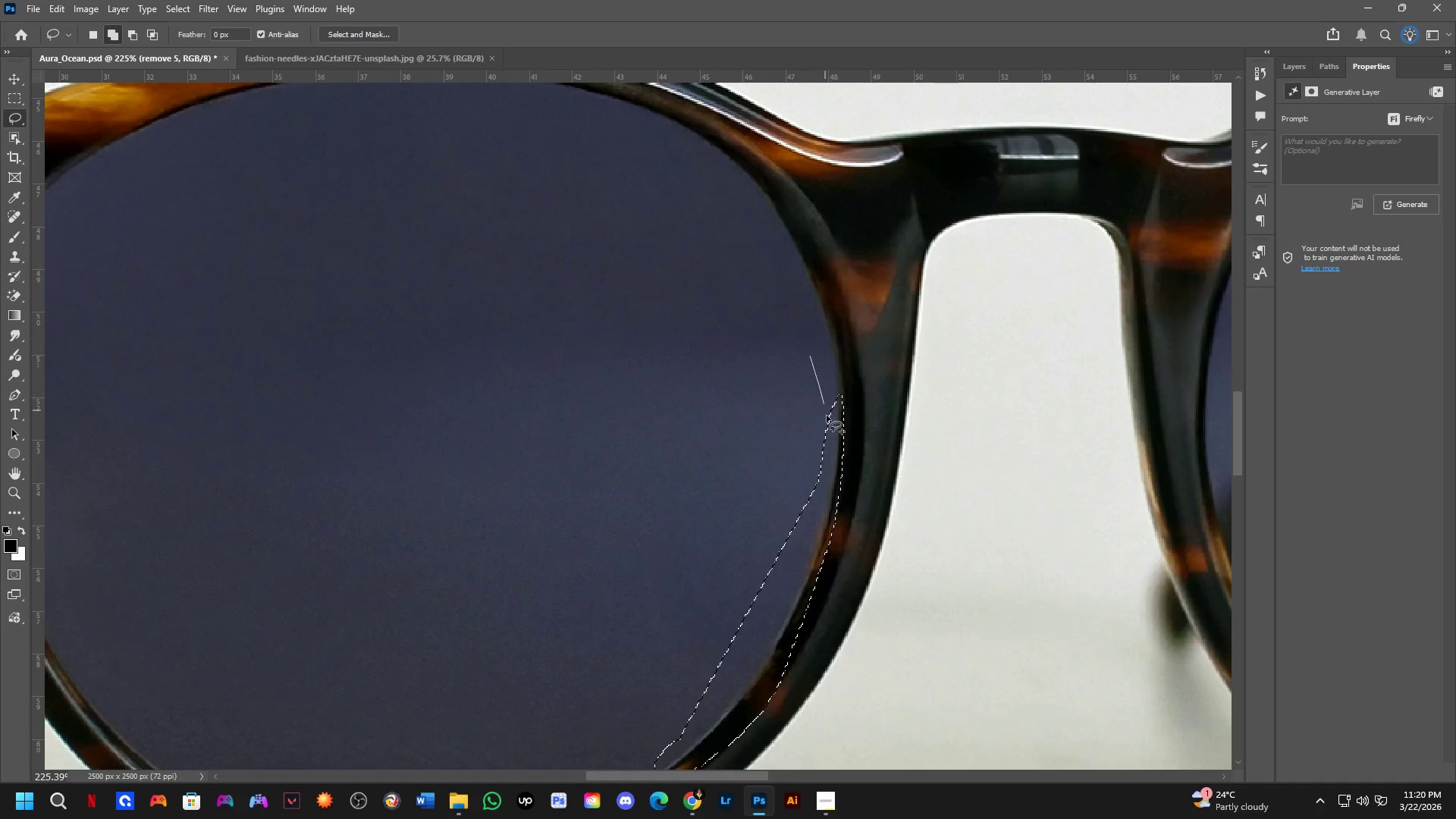 
left_click_drag(start_coordinate=[843, 382], to_coordinate=[814, 516])
 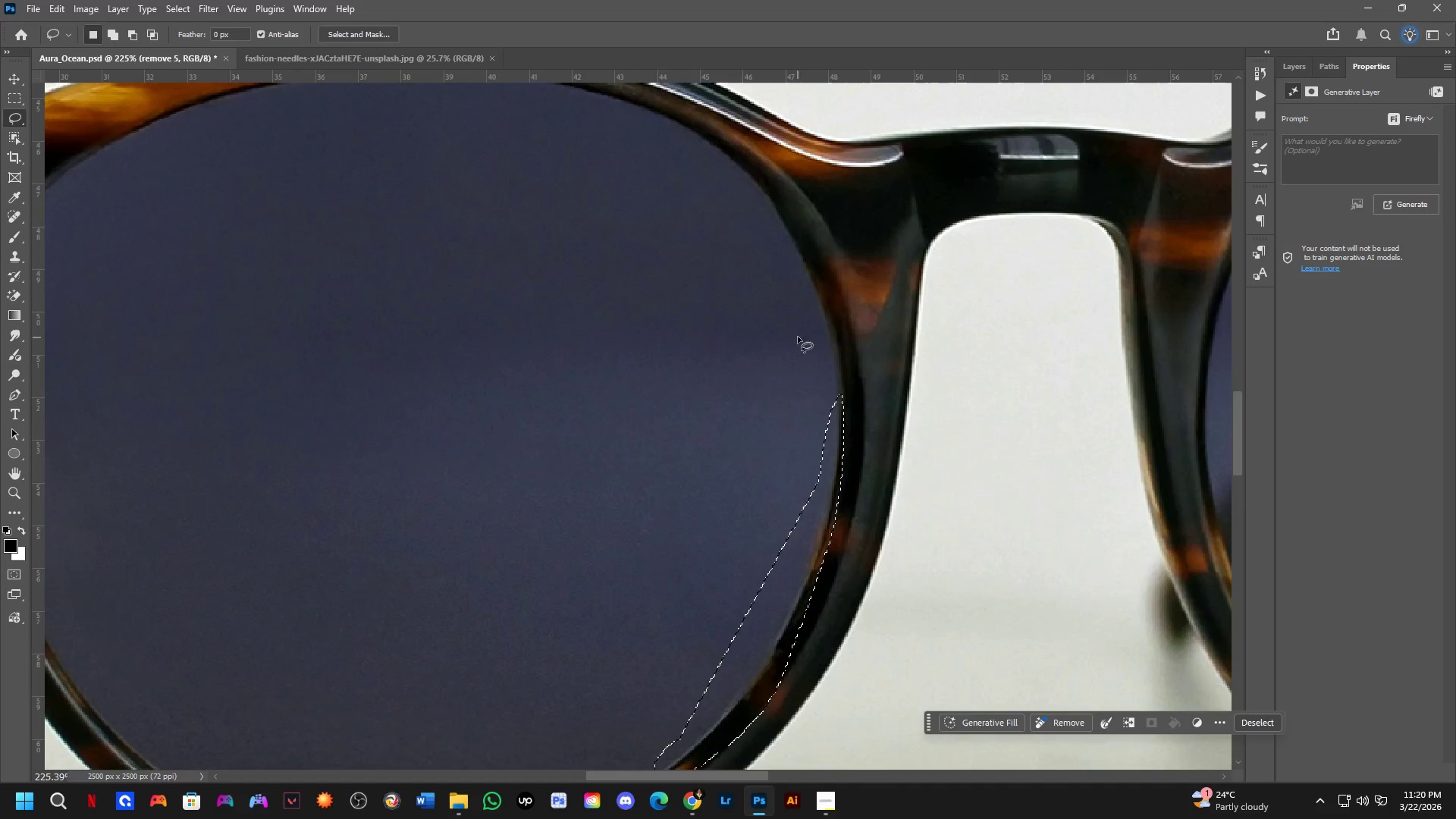 
key(Shift+ShiftLeft)
 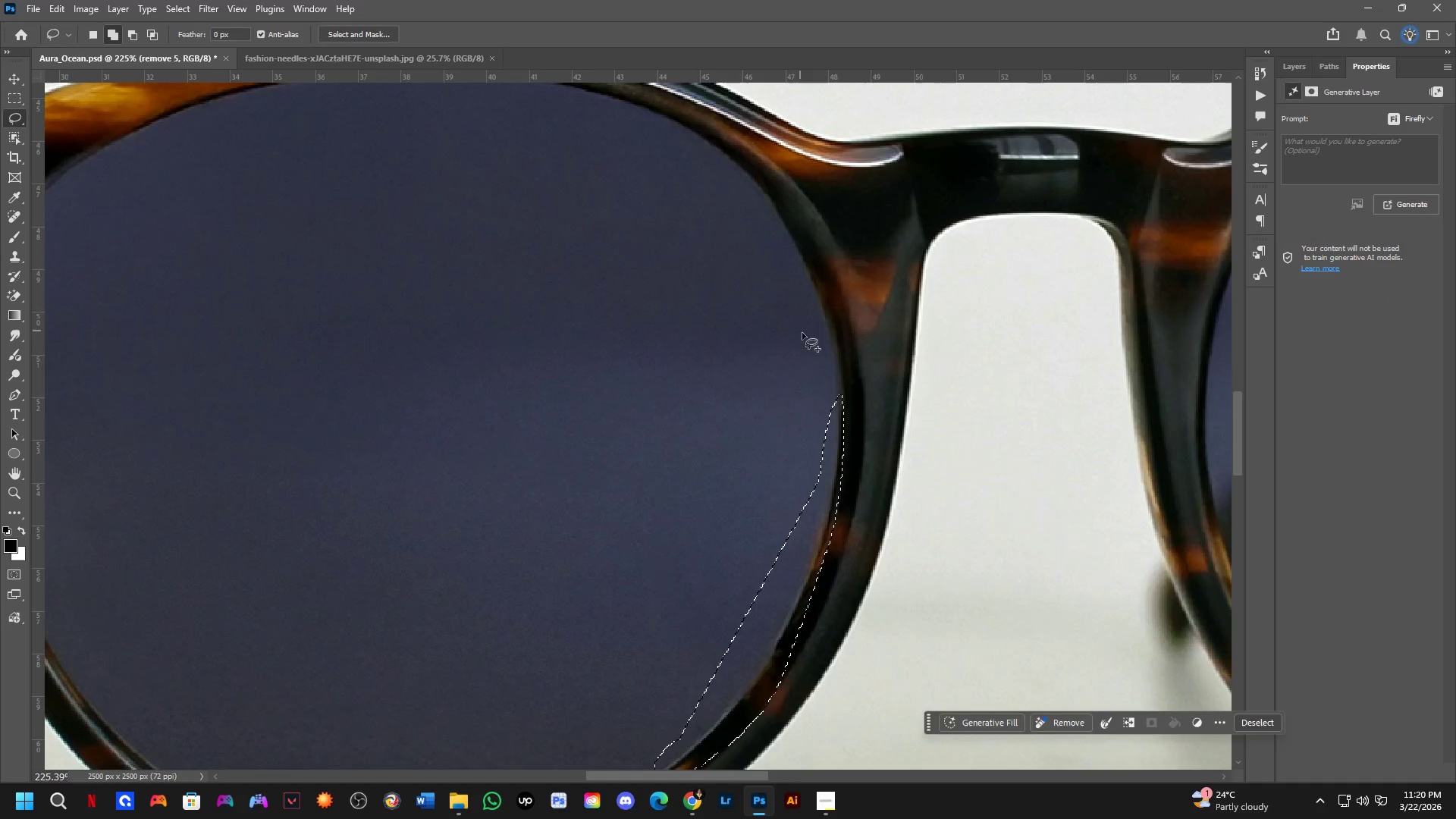 
left_click_drag(start_coordinate=[810, 356], to_coordinate=[821, 339])
 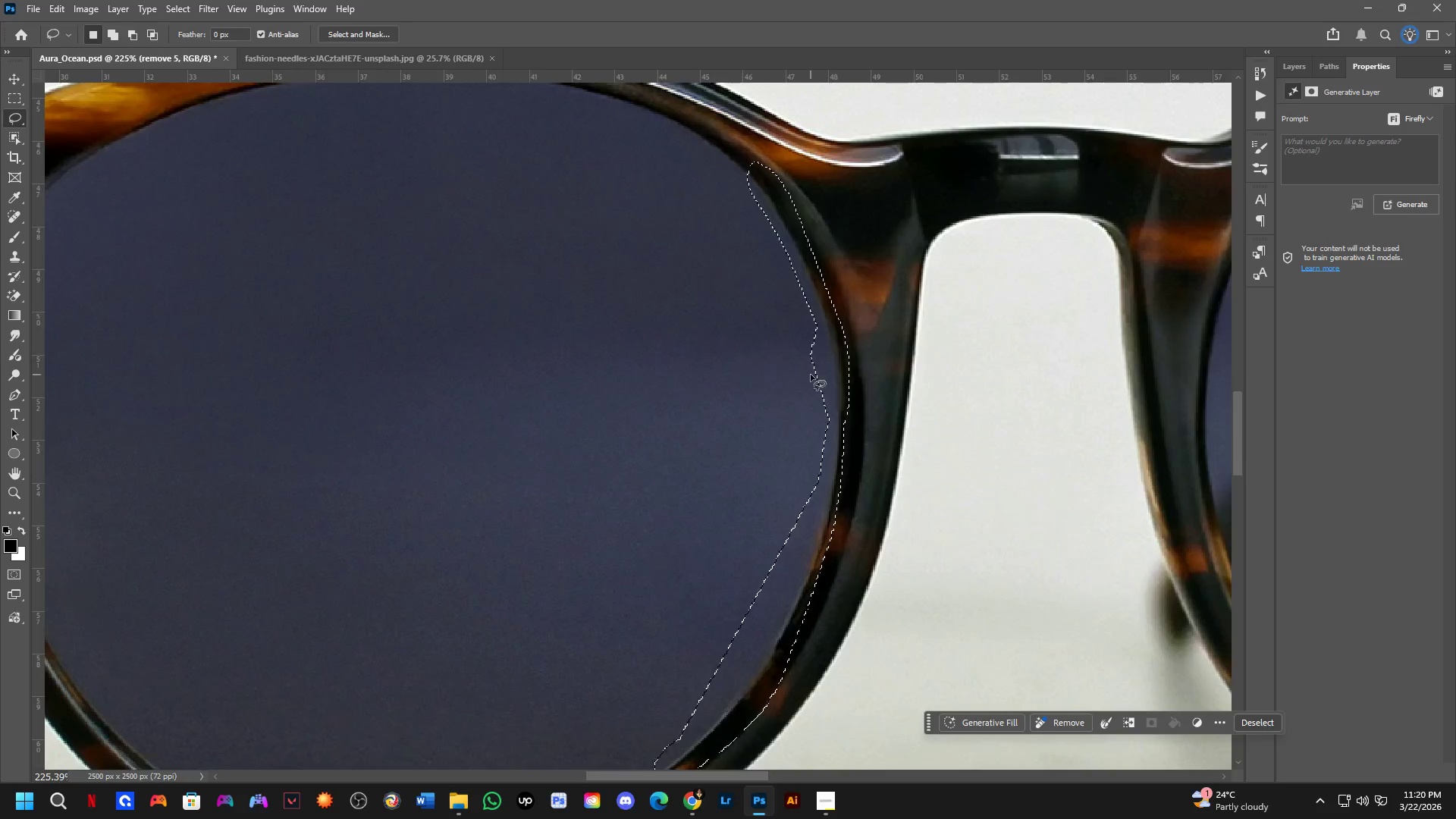 
scroll: coordinate [811, 386], scroll_direction: down, amount: 4.0
 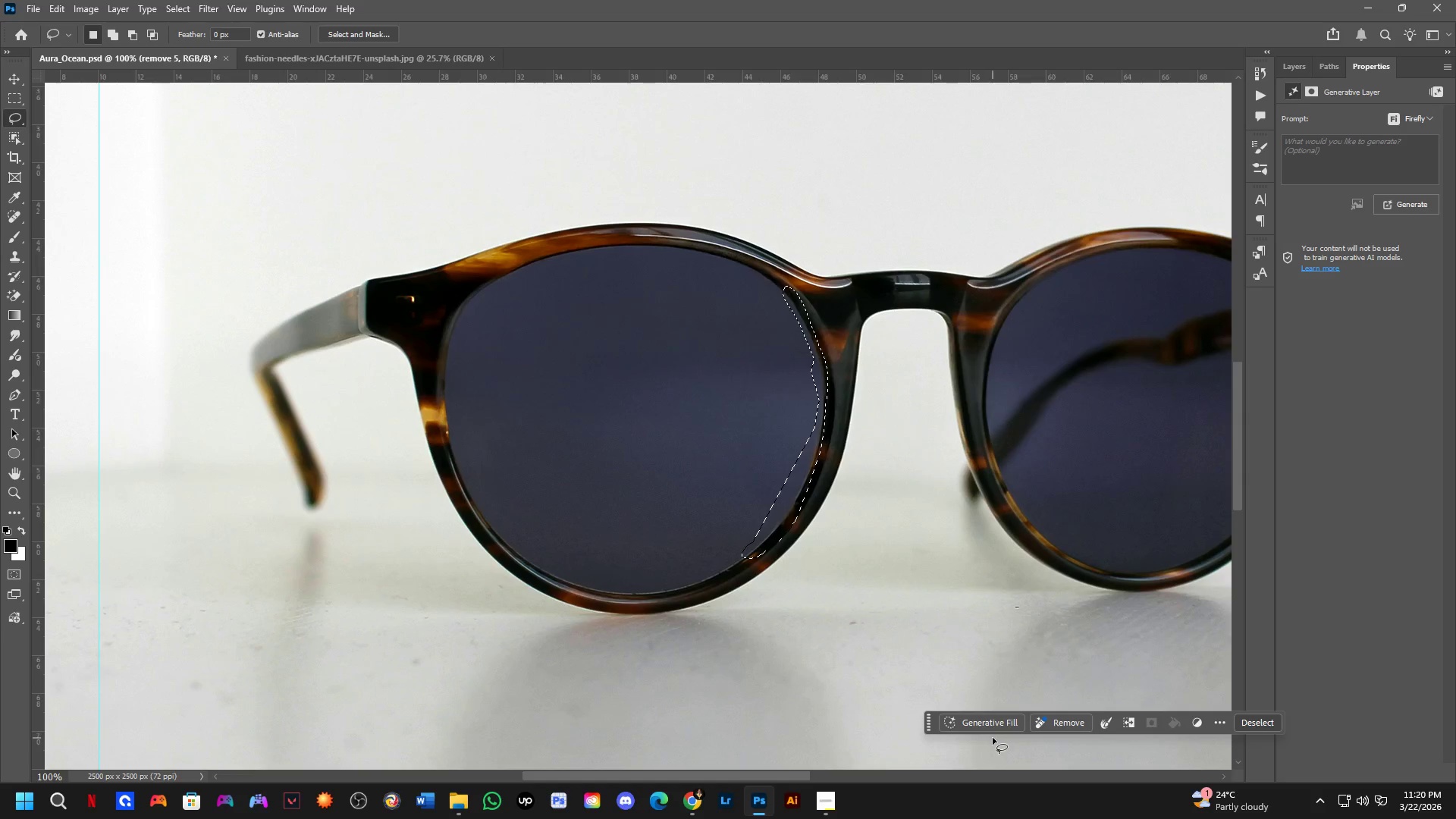 
key(Shift+ShiftLeft)
 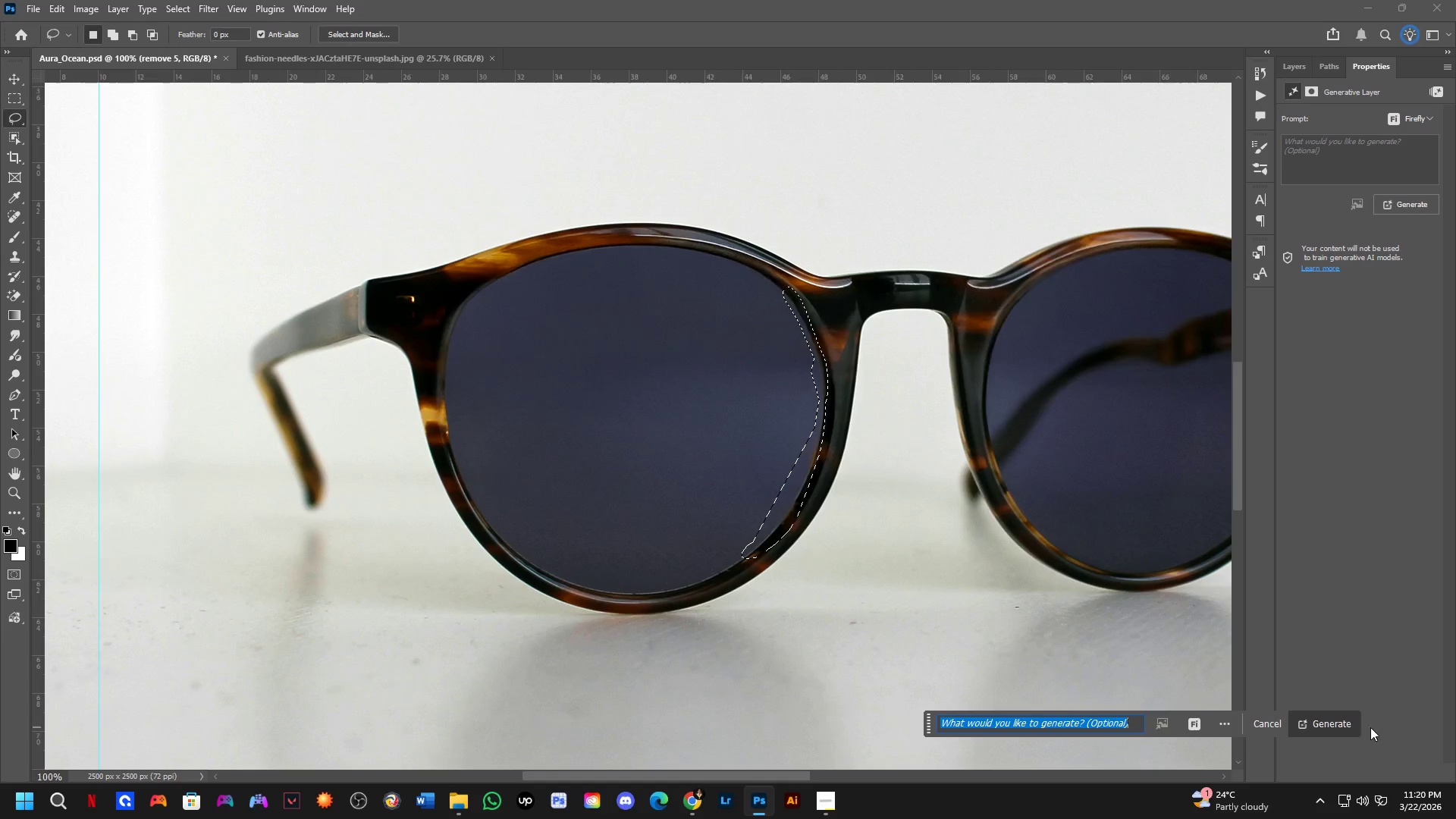 
key(Shift+ShiftLeft)
 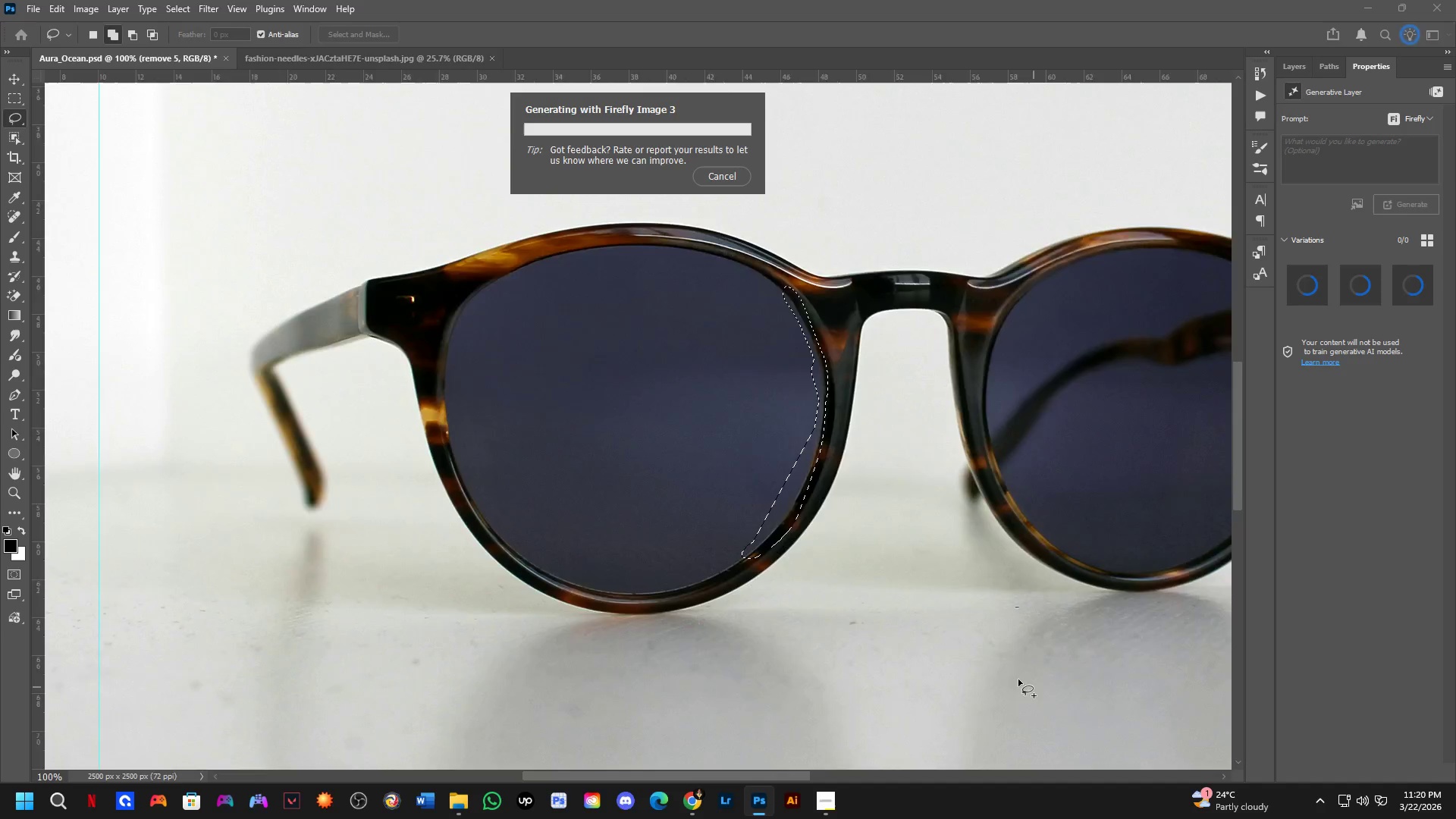 
scroll: coordinate [1012, 676], scroll_direction: down, amount: 2.0
 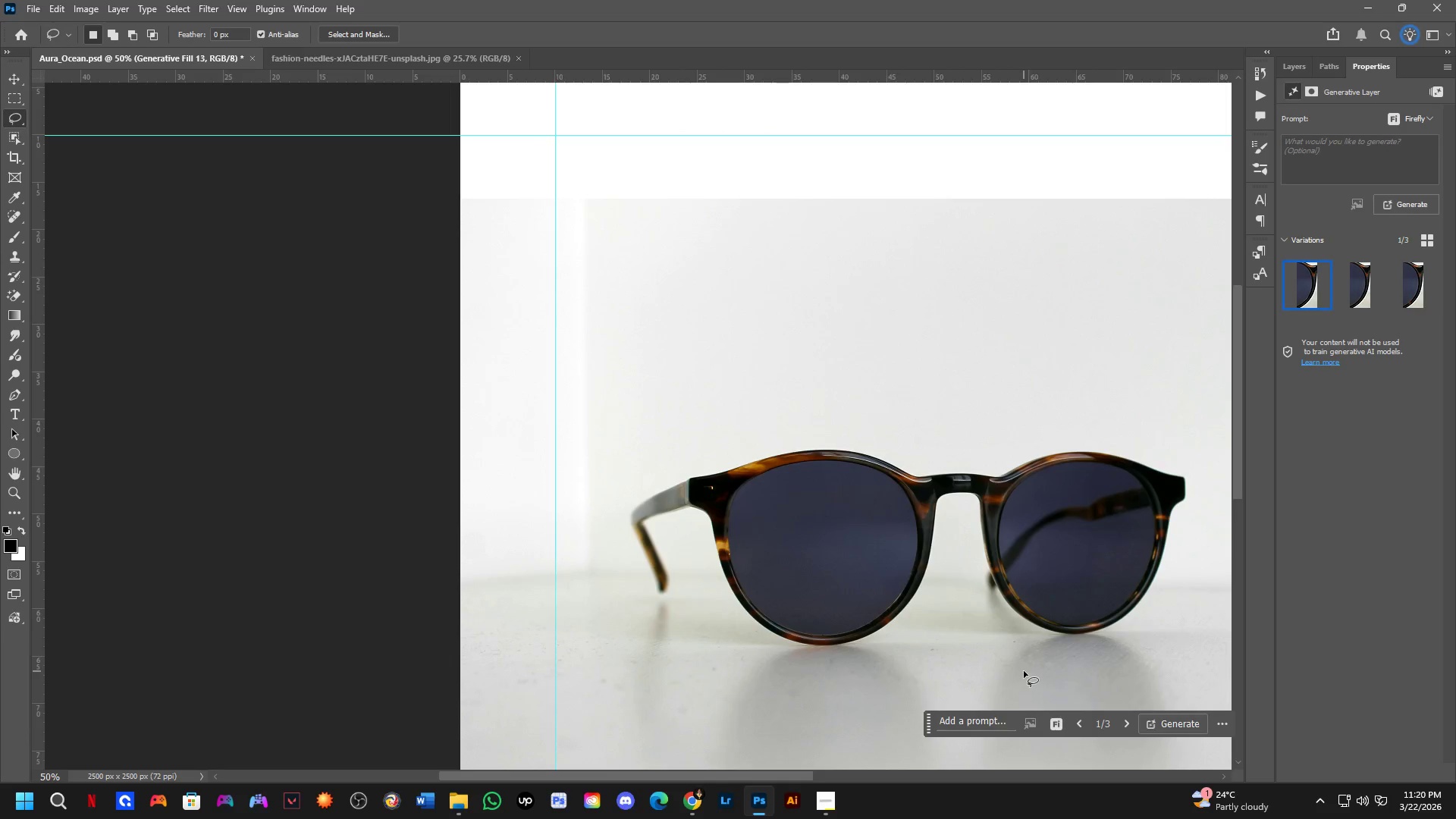 
wait(19.86)
 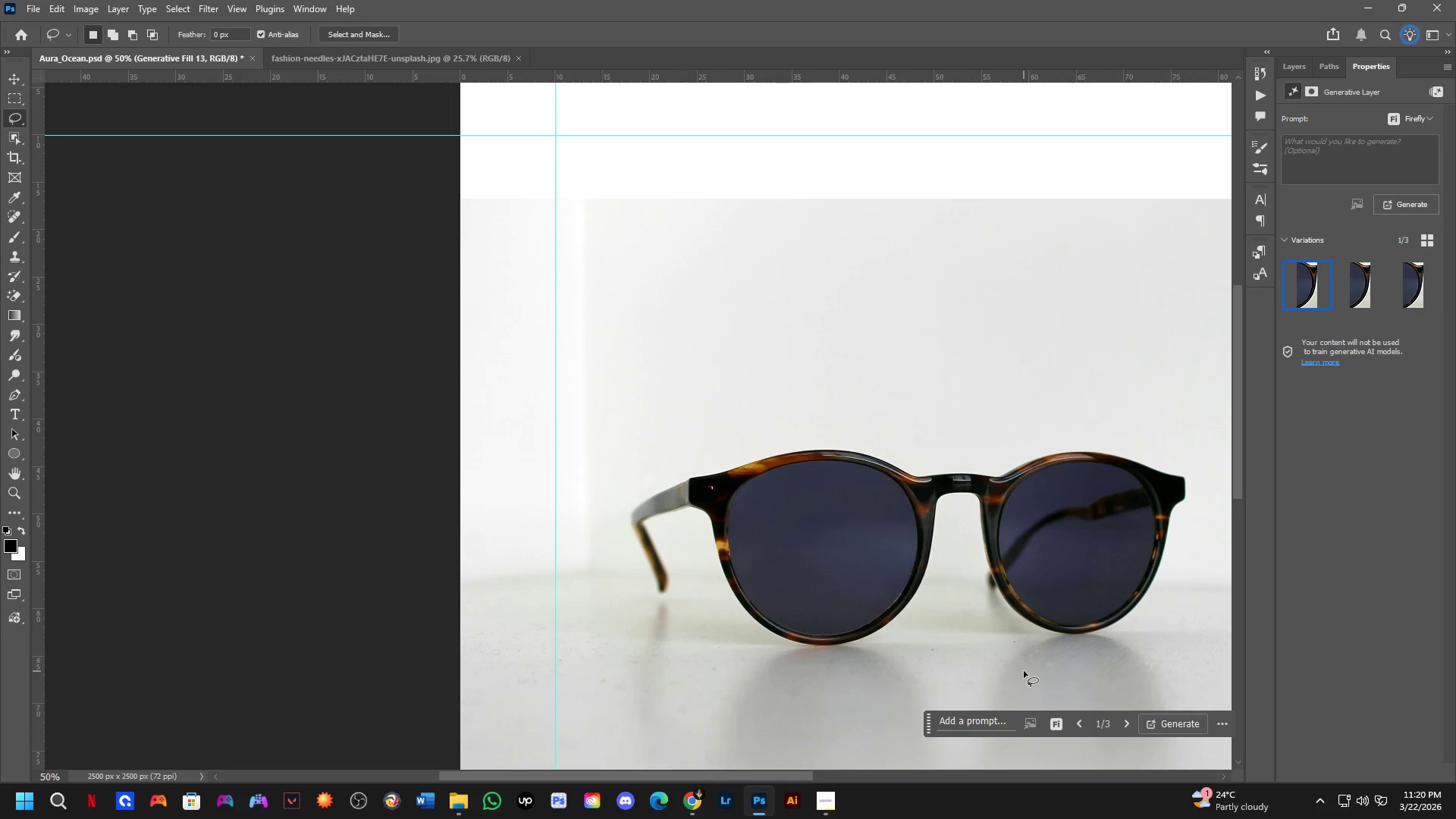 
scroll: coordinate [846, 400], scroll_direction: down, amount: 1.0
 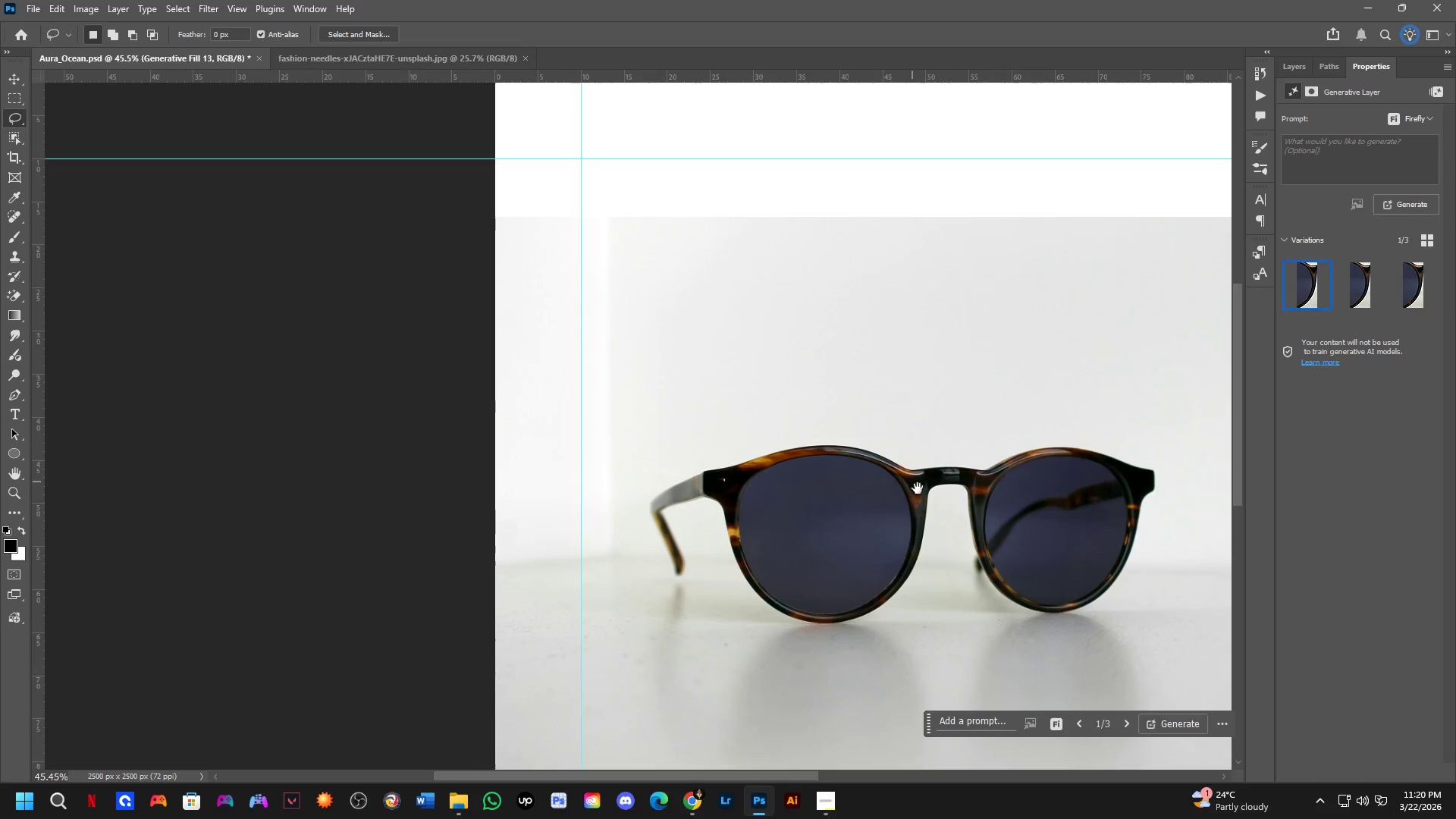 
hold_key(key=Space, duration=0.45)
 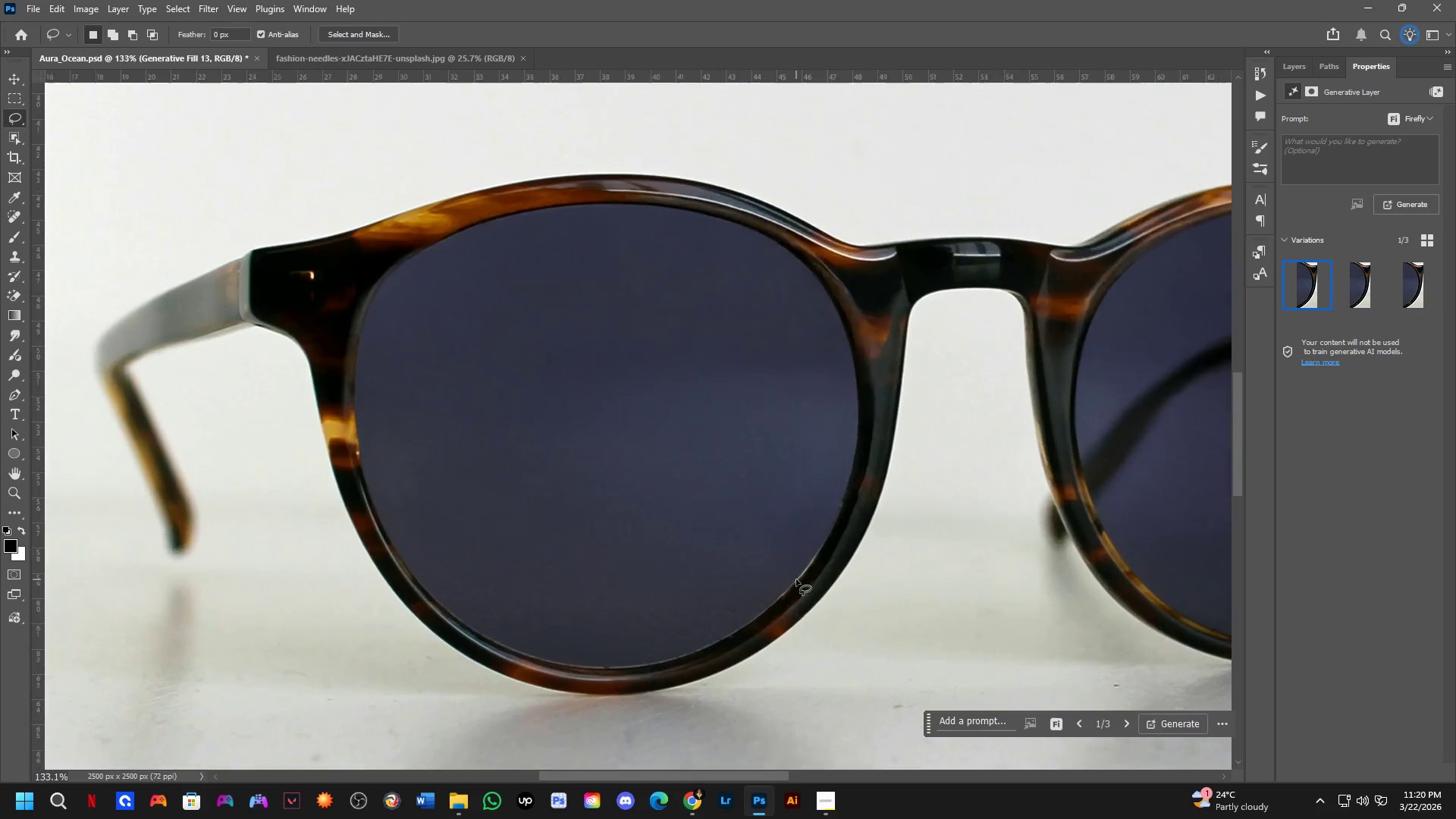 
left_click_drag(start_coordinate=[918, 489], to_coordinate=[880, 475])
 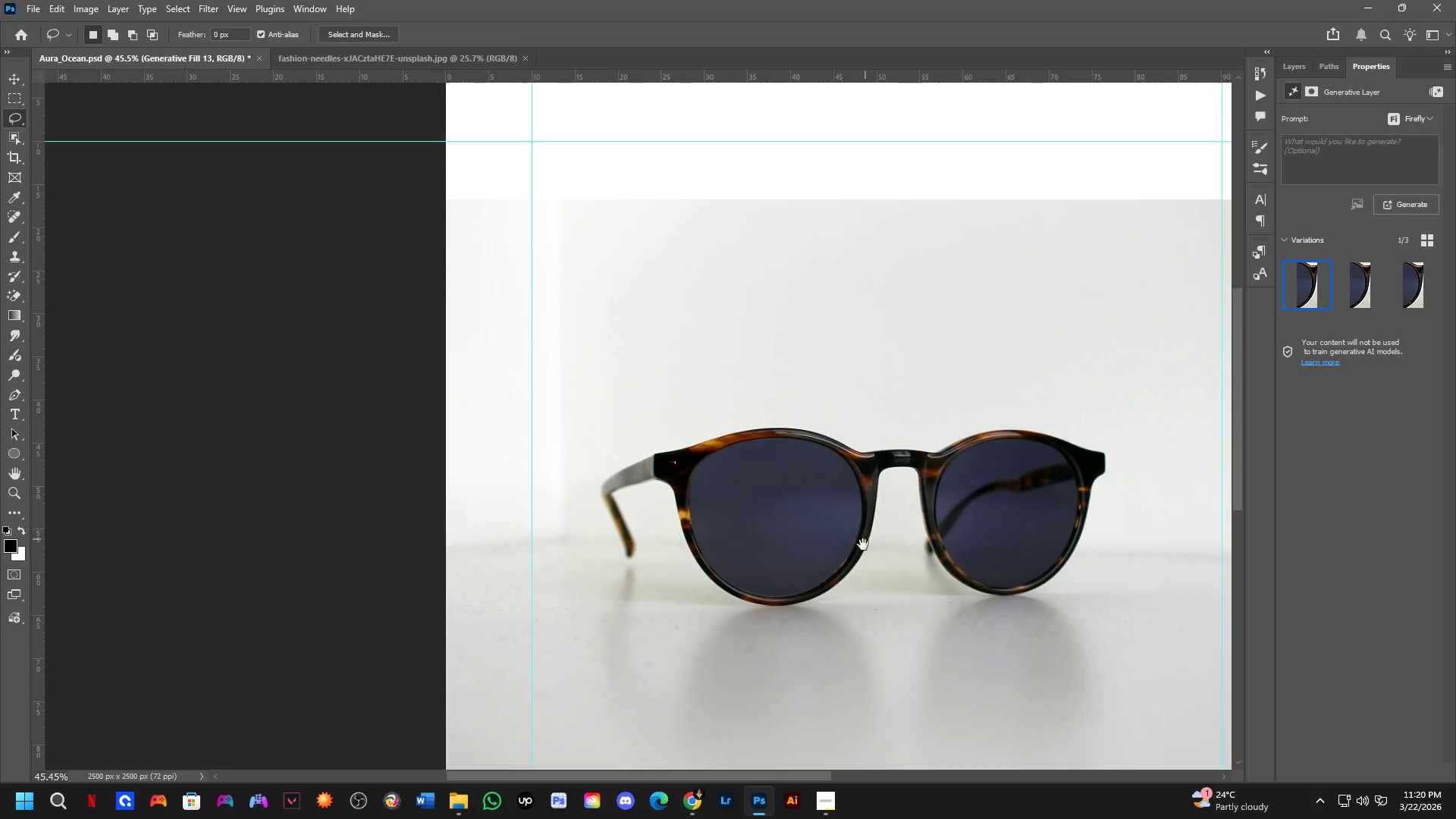 
key(Shift+ShiftLeft)
 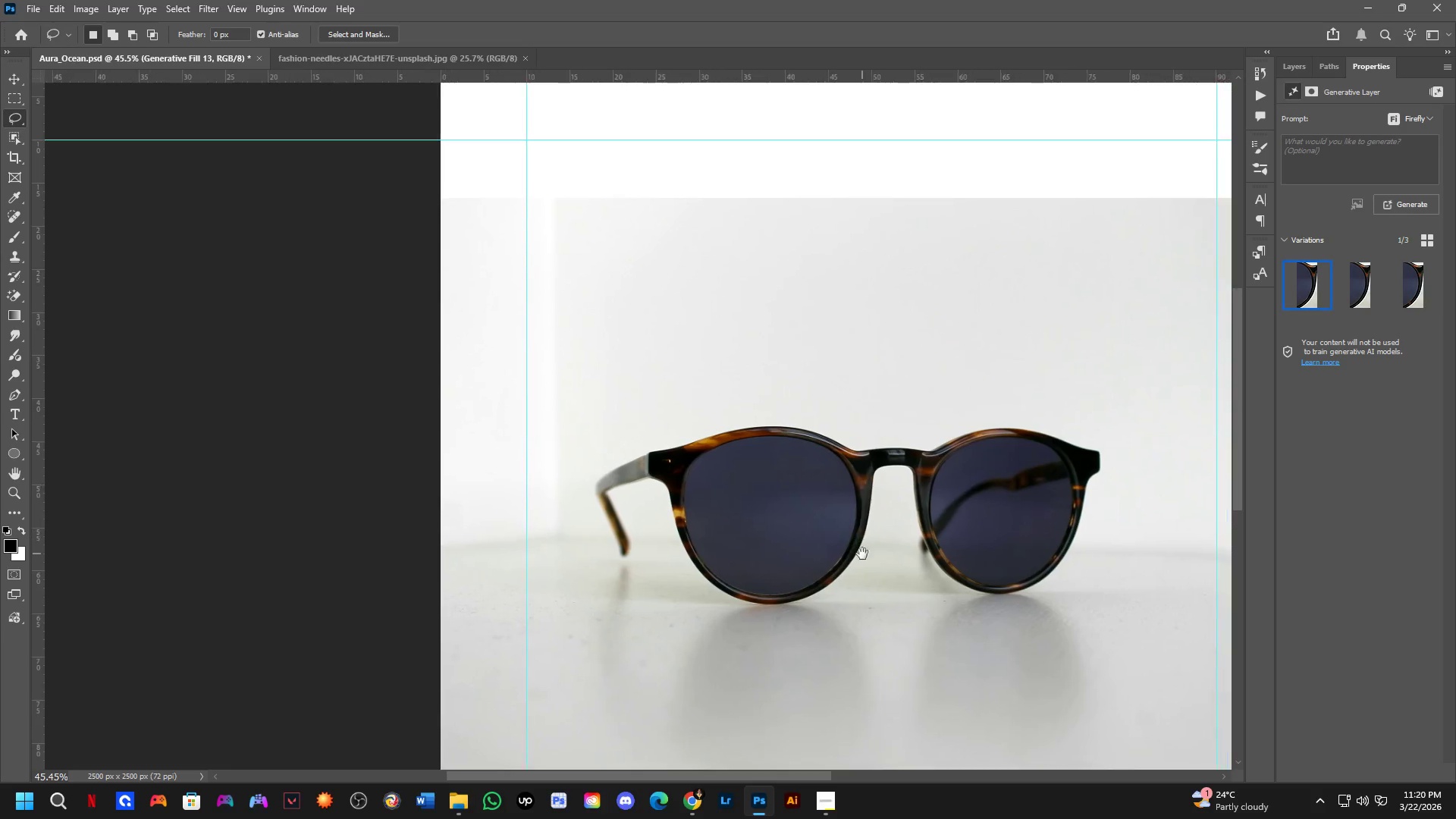 
scroll: coordinate [796, 579], scroll_direction: up, amount: 6.0
 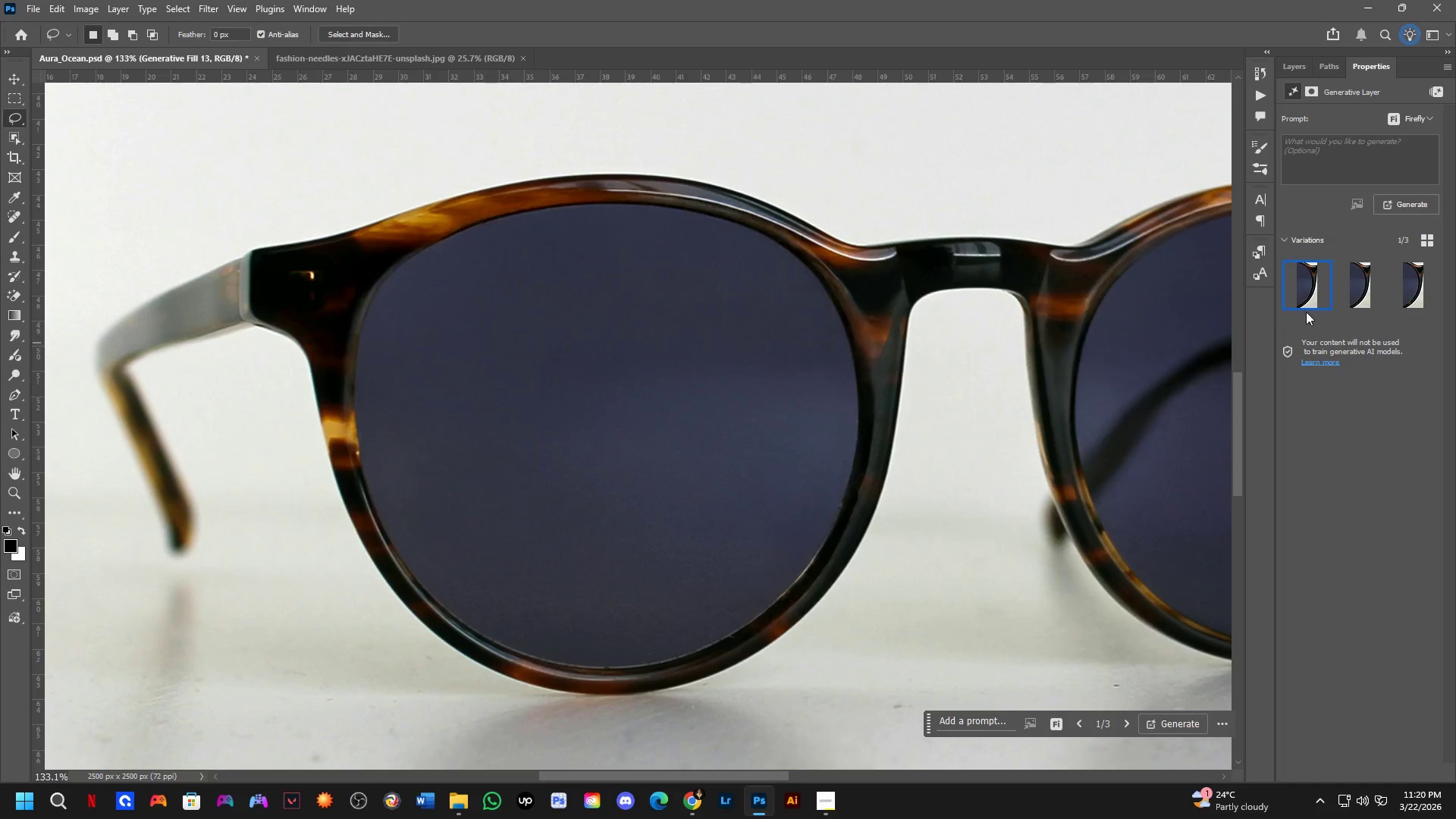 
left_click([1361, 290])
 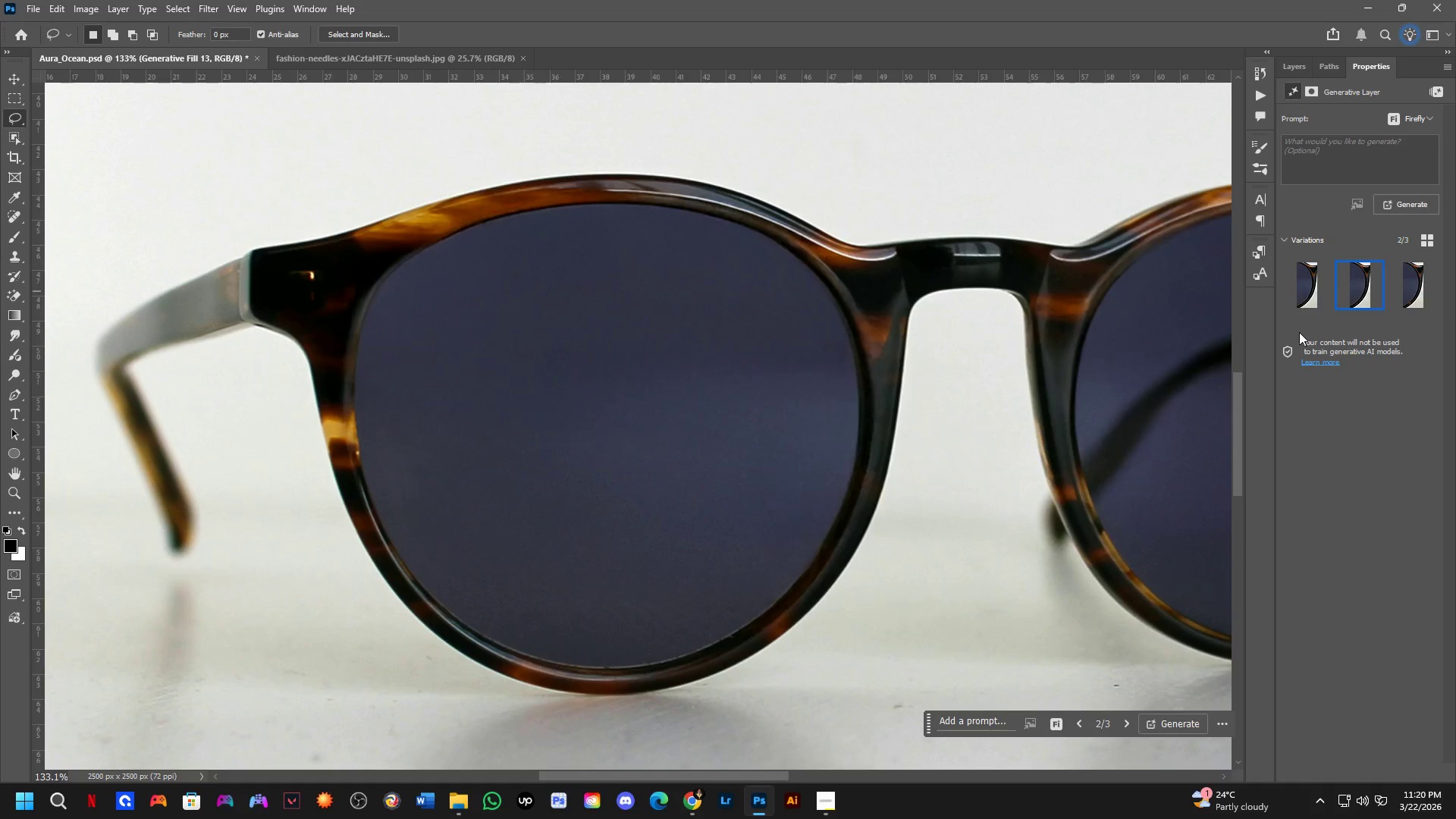 
scroll: coordinate [837, 360], scroll_direction: down, amount: 4.0
 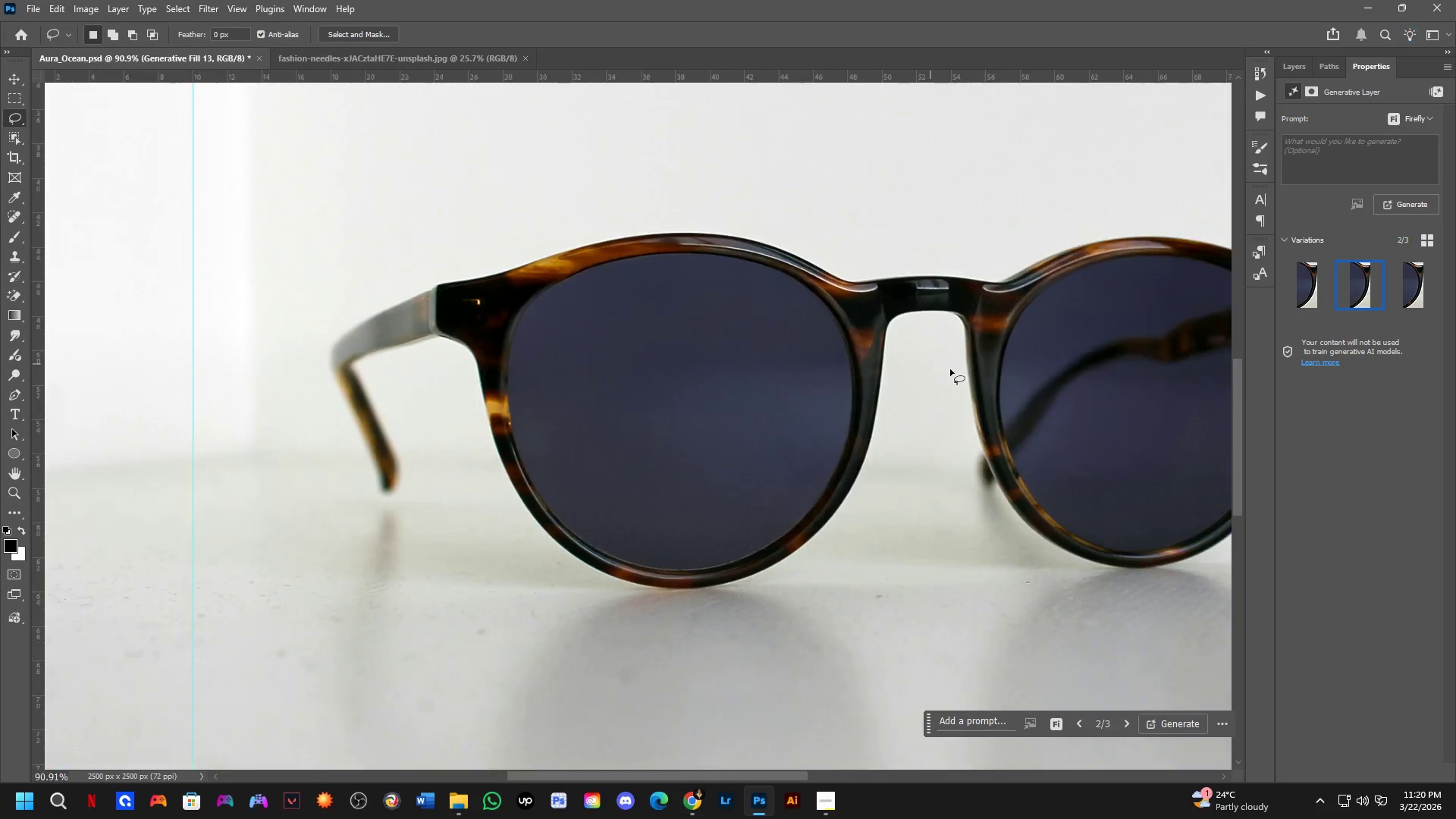 
hold_key(key=Space, duration=0.53)
 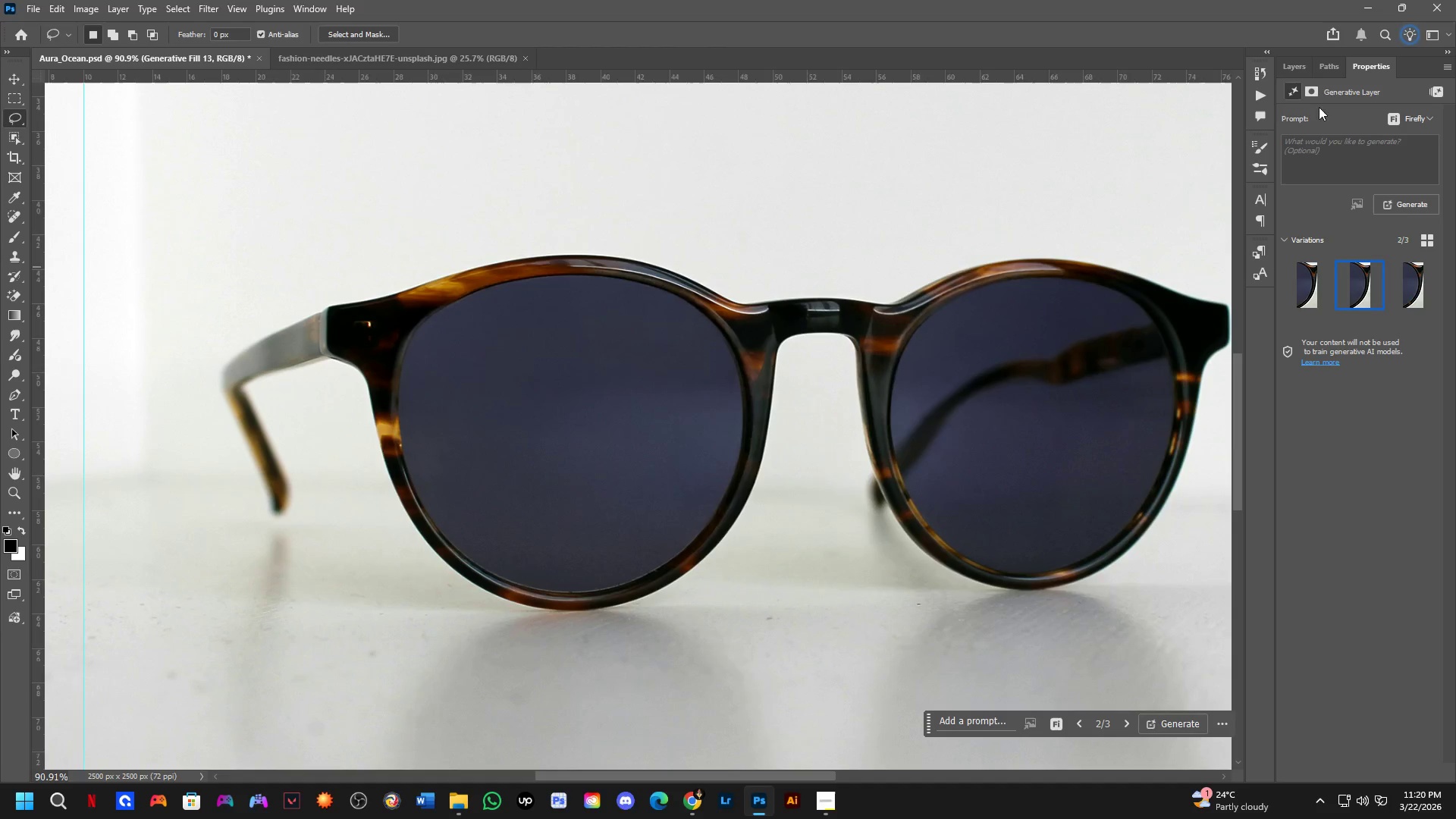 
left_click_drag(start_coordinate=[999, 391], to_coordinate=[890, 413])
 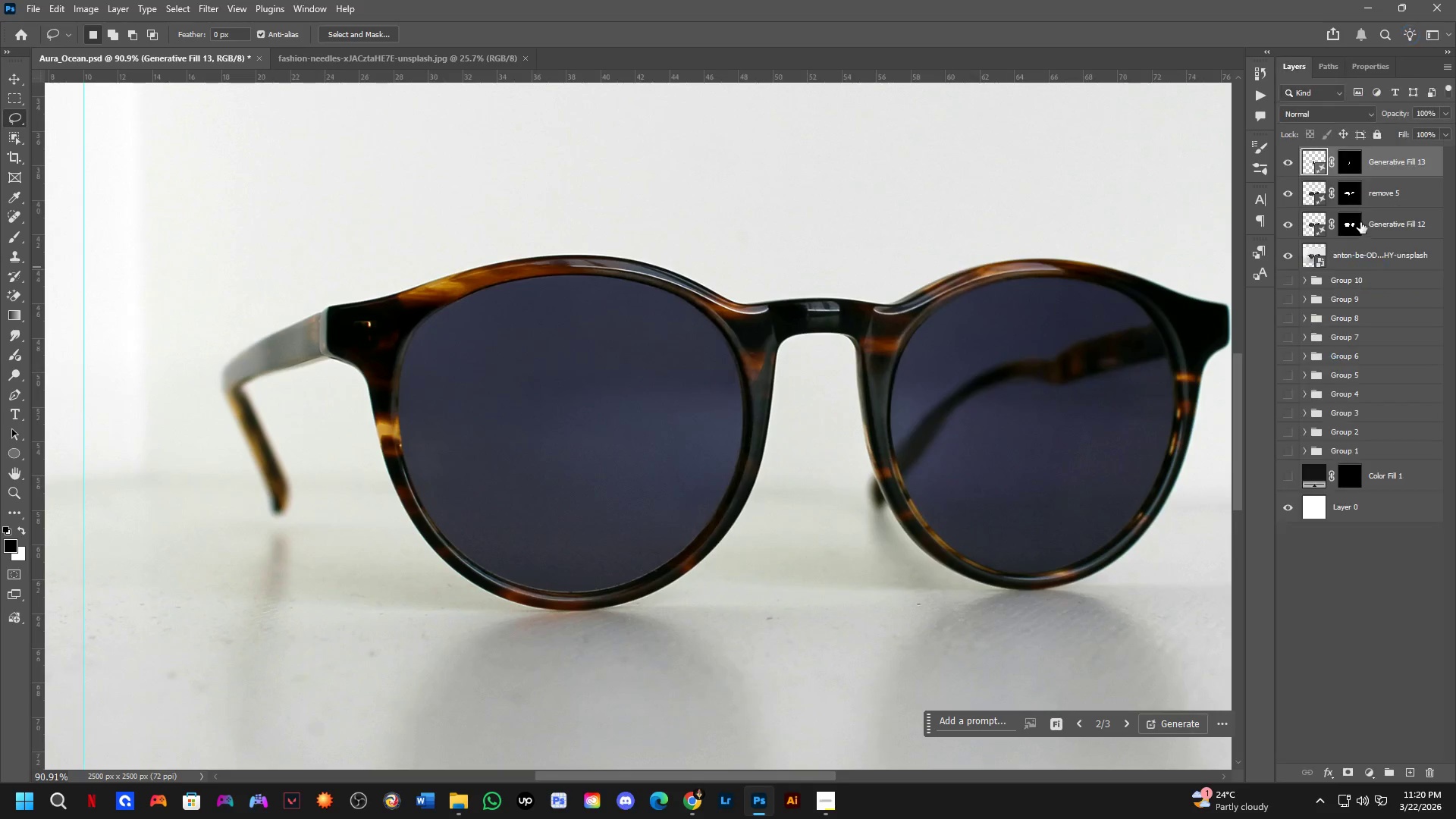 
key(Control+Shift+ShiftLeft)
 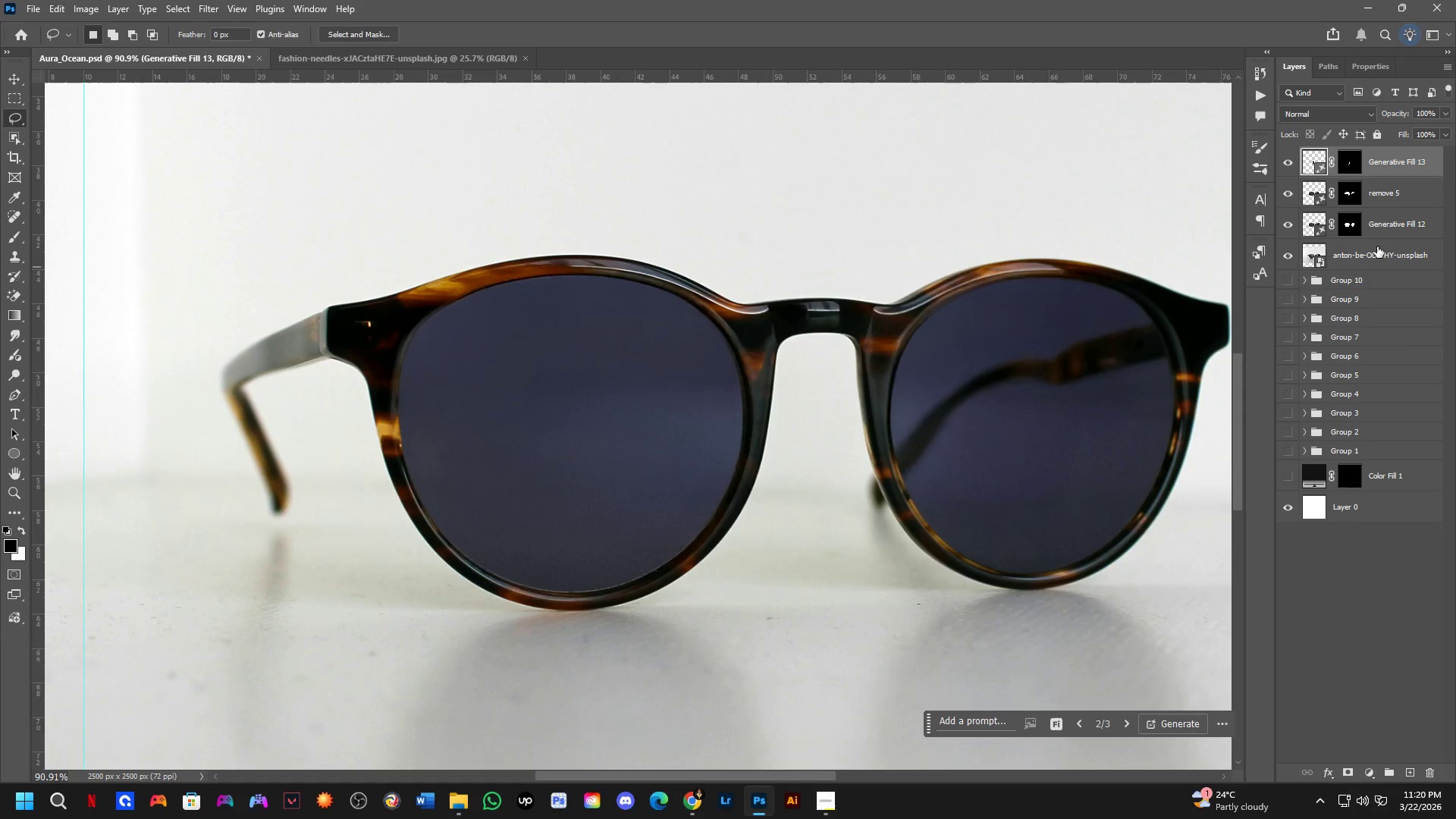 
left_click([1377, 246])
 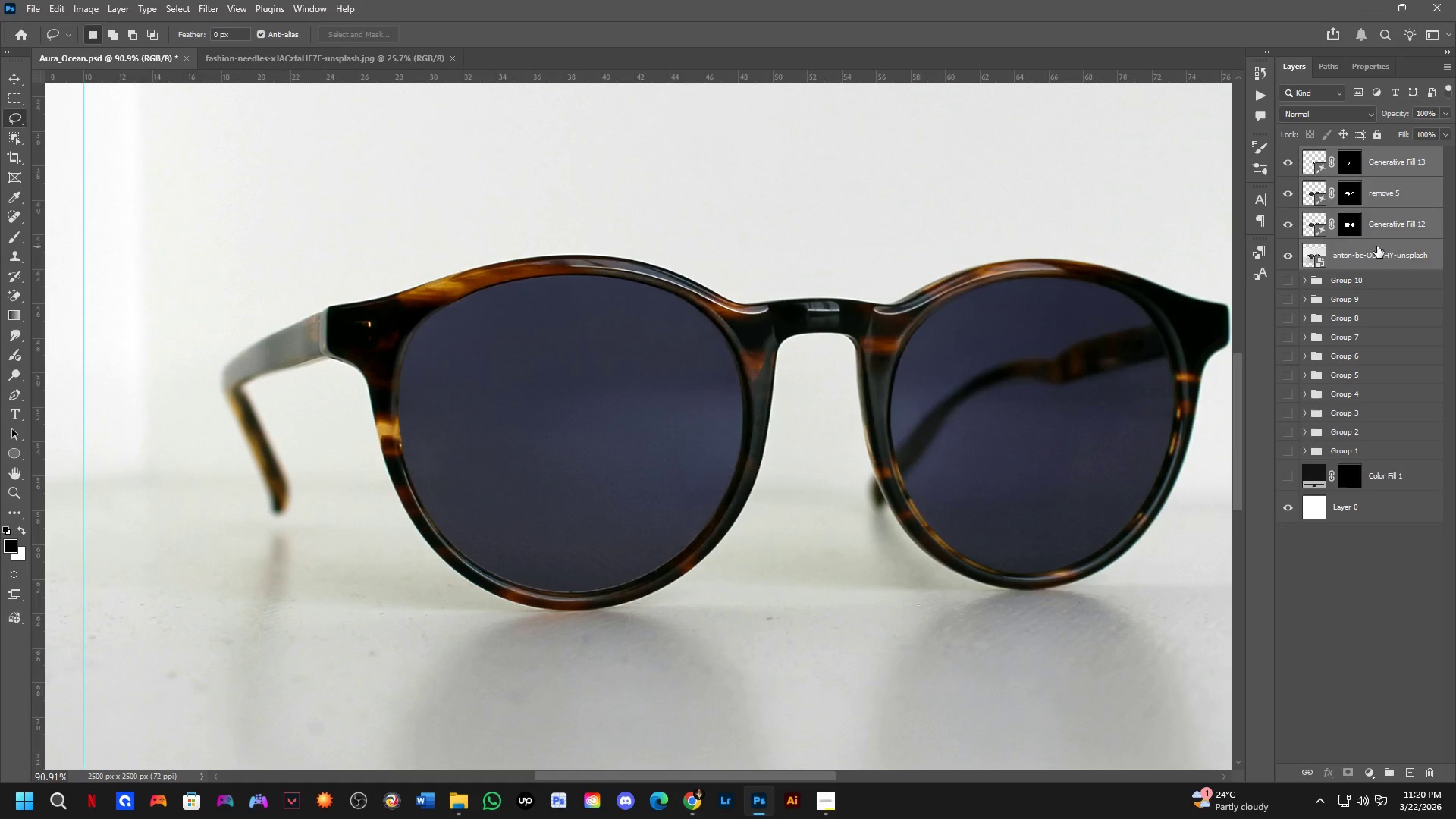 
key(Control+E)
 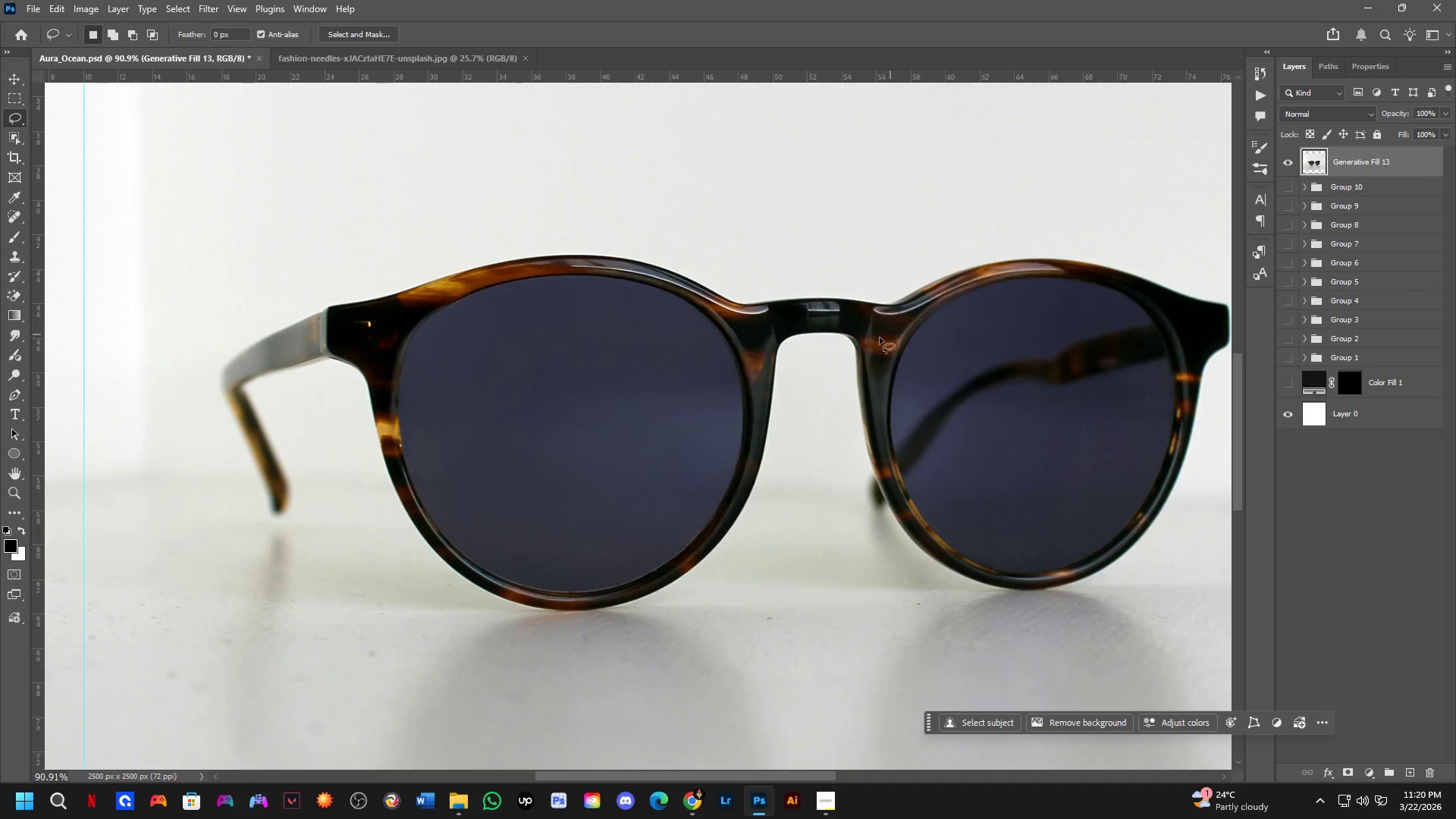 
scroll: coordinate [627, 369], scroll_direction: down, amount: 8.0
 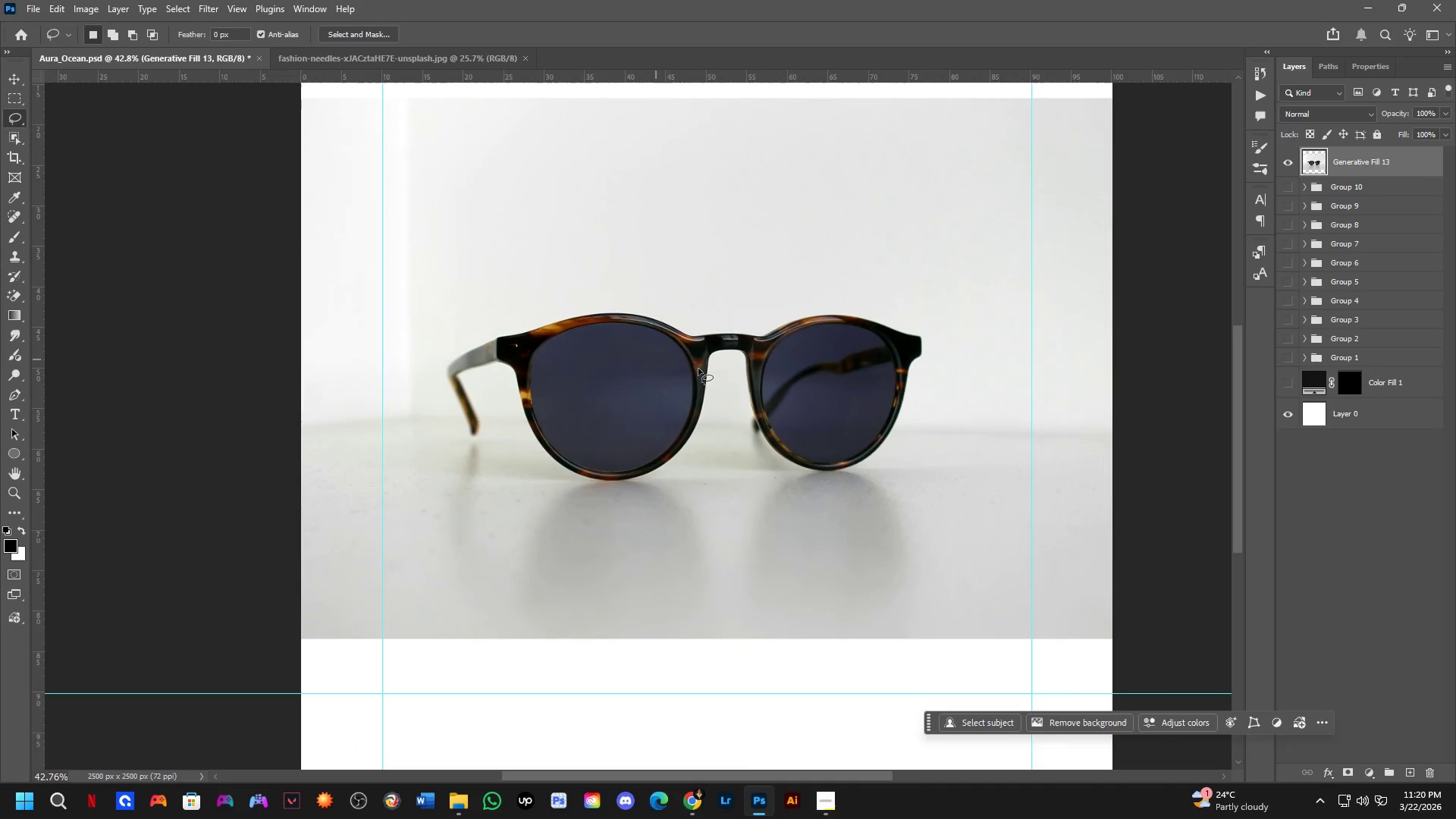 
hold_key(key=Space, duration=0.45)
 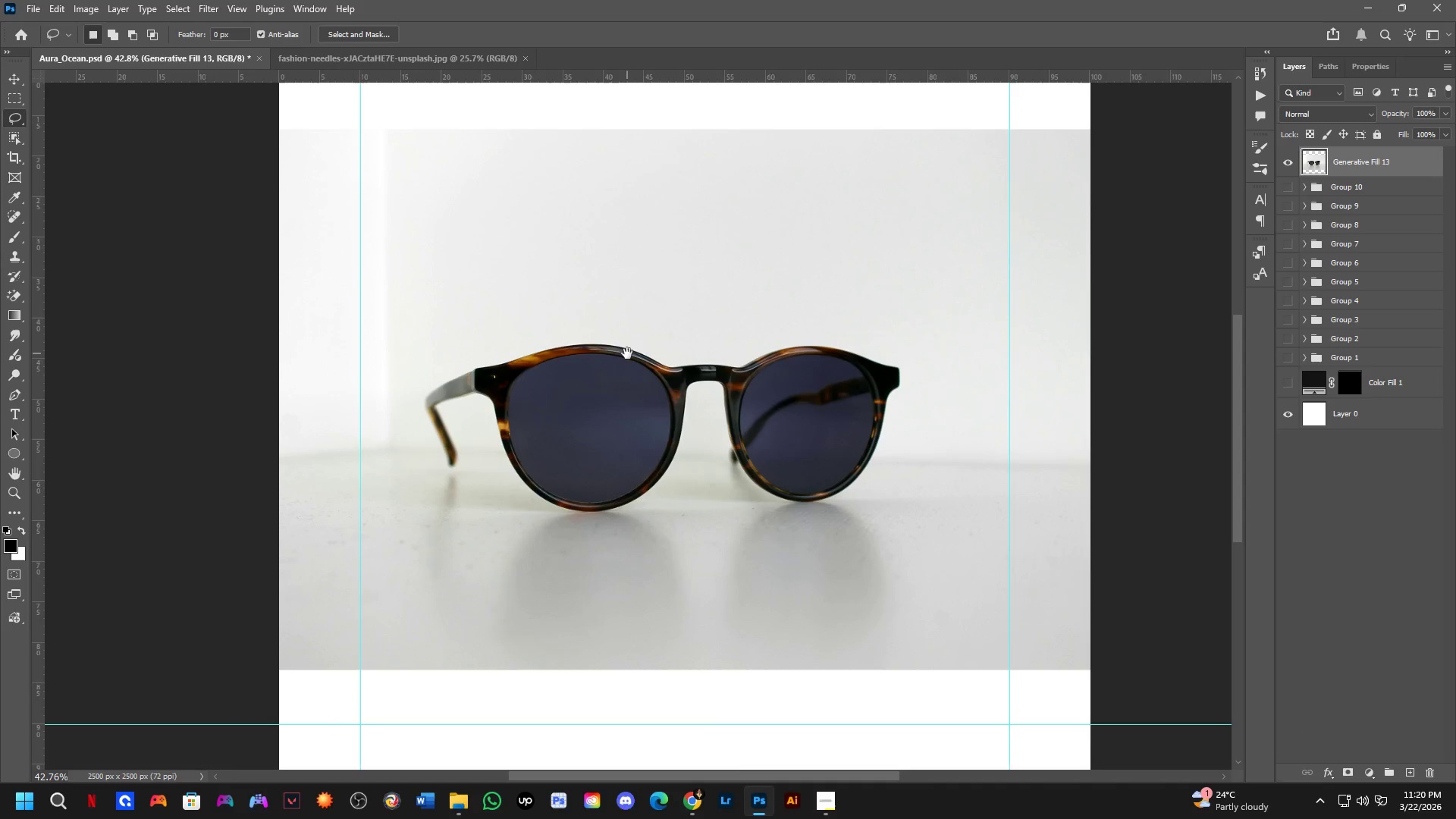 
left_click_drag(start_coordinate=[904, 425], to_coordinate=[887, 450])
 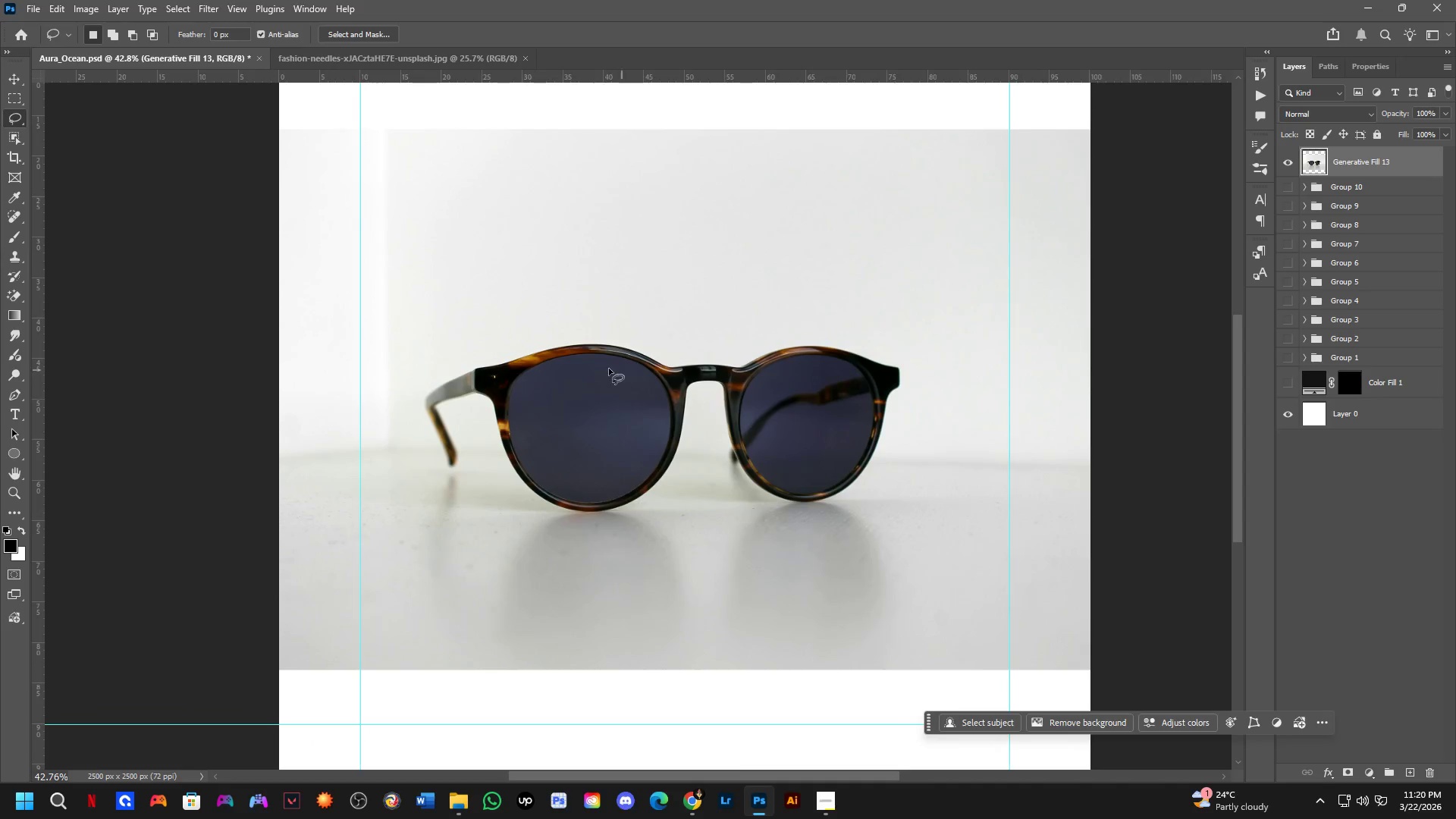 
hold_key(key=Space, duration=0.5)
 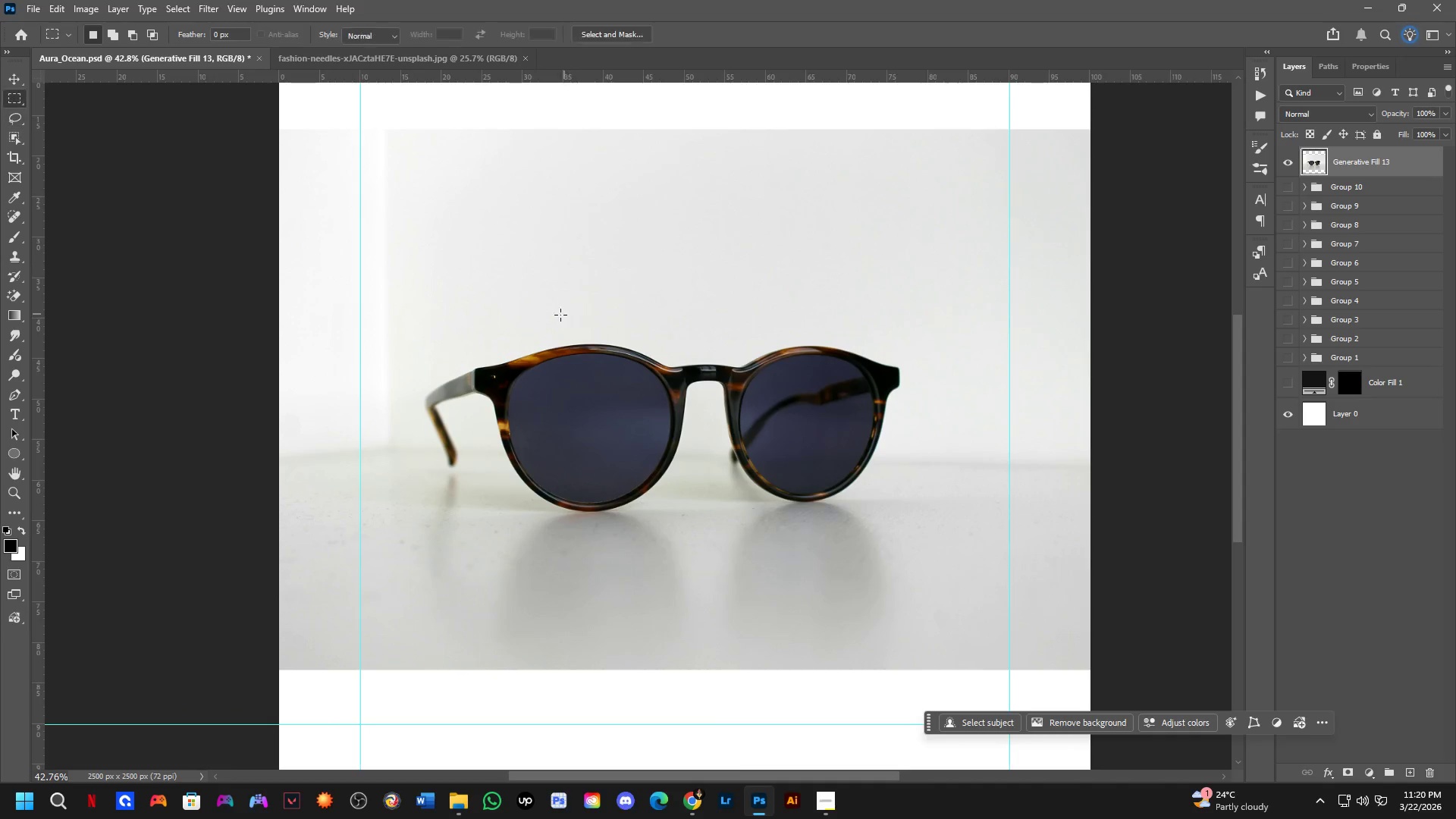 
left_click([627, 353])
 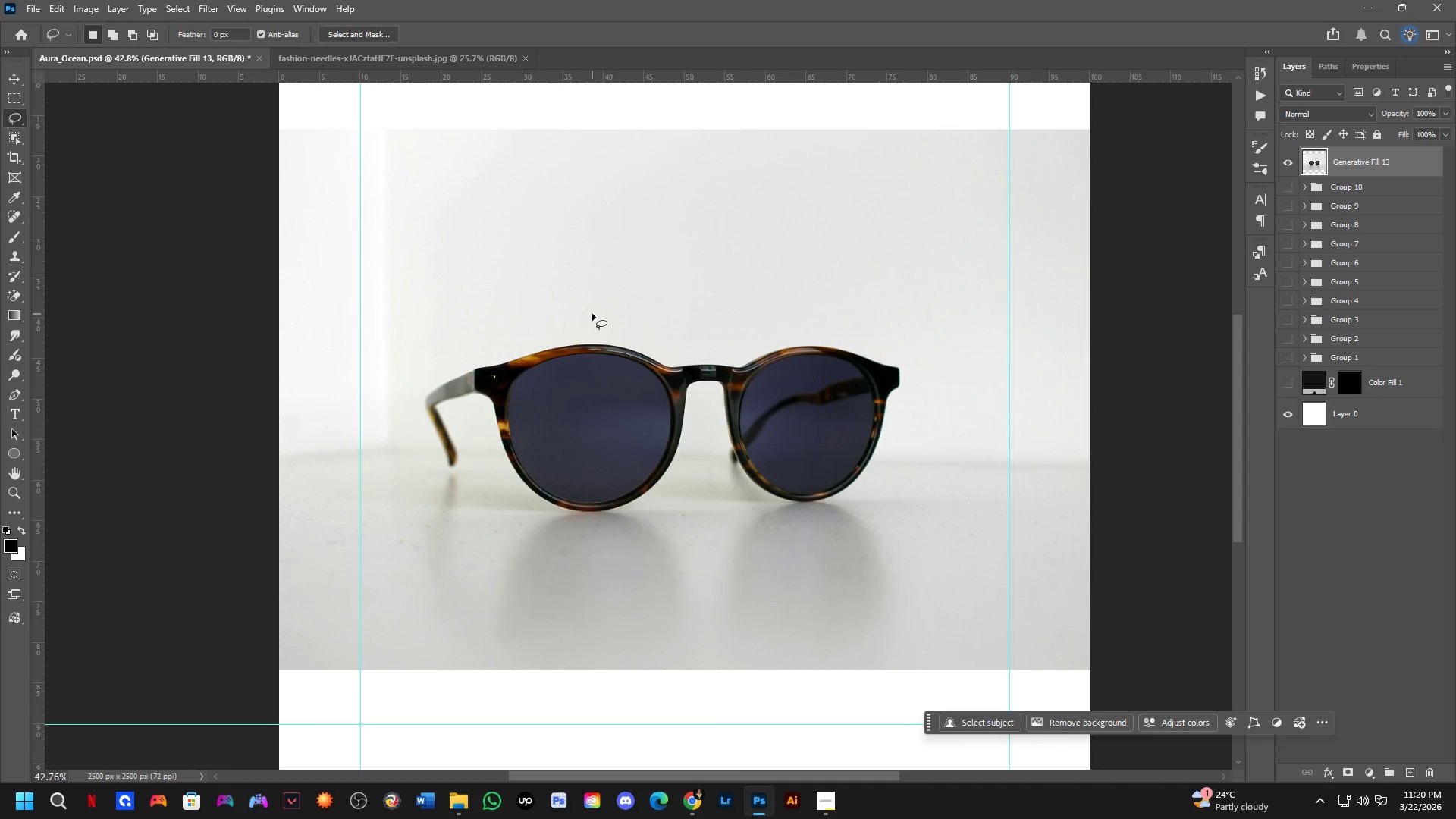 
key(M)
 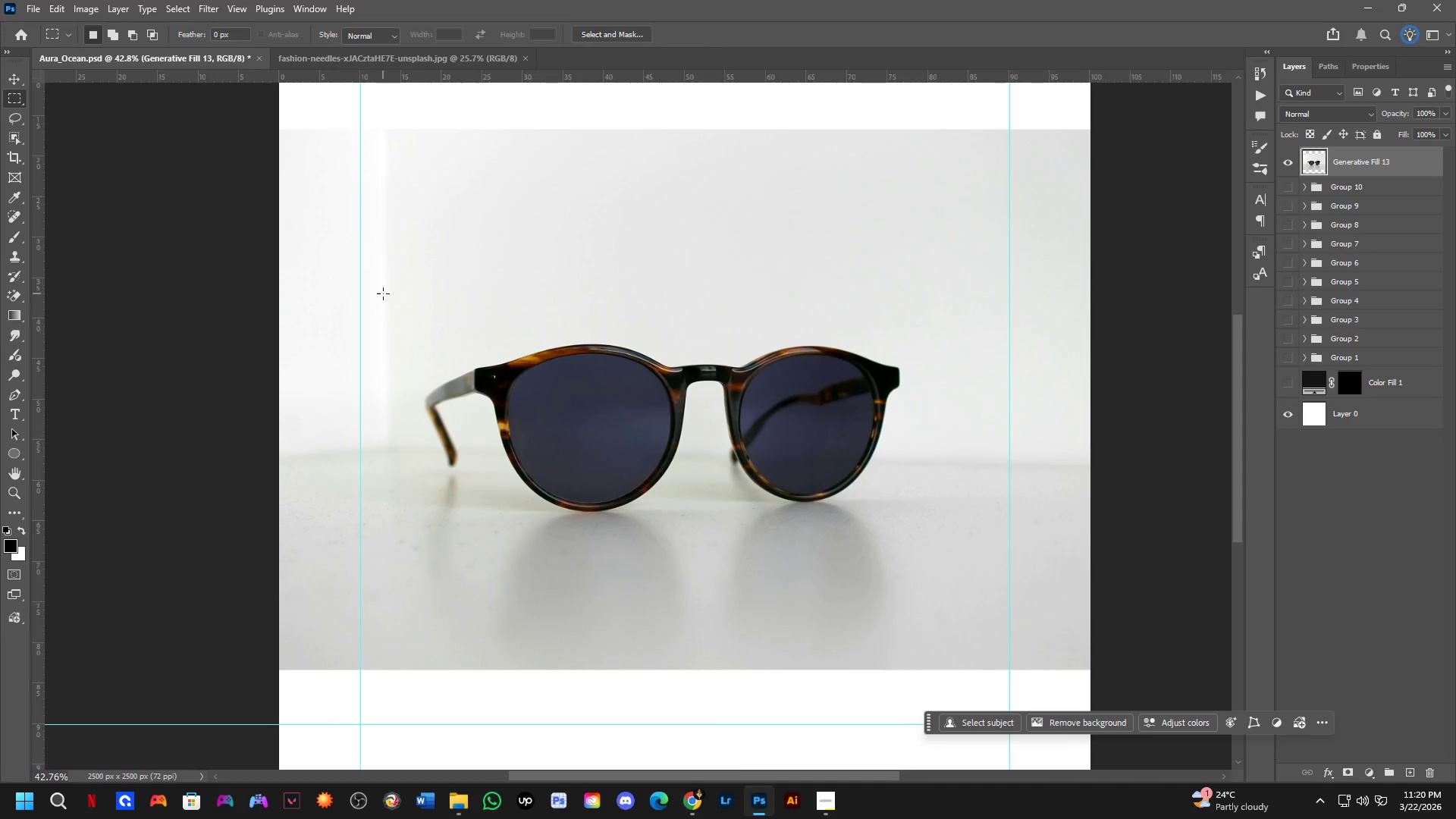 
left_click_drag(start_coordinate=[397, 295], to_coordinate=[947, 529])
 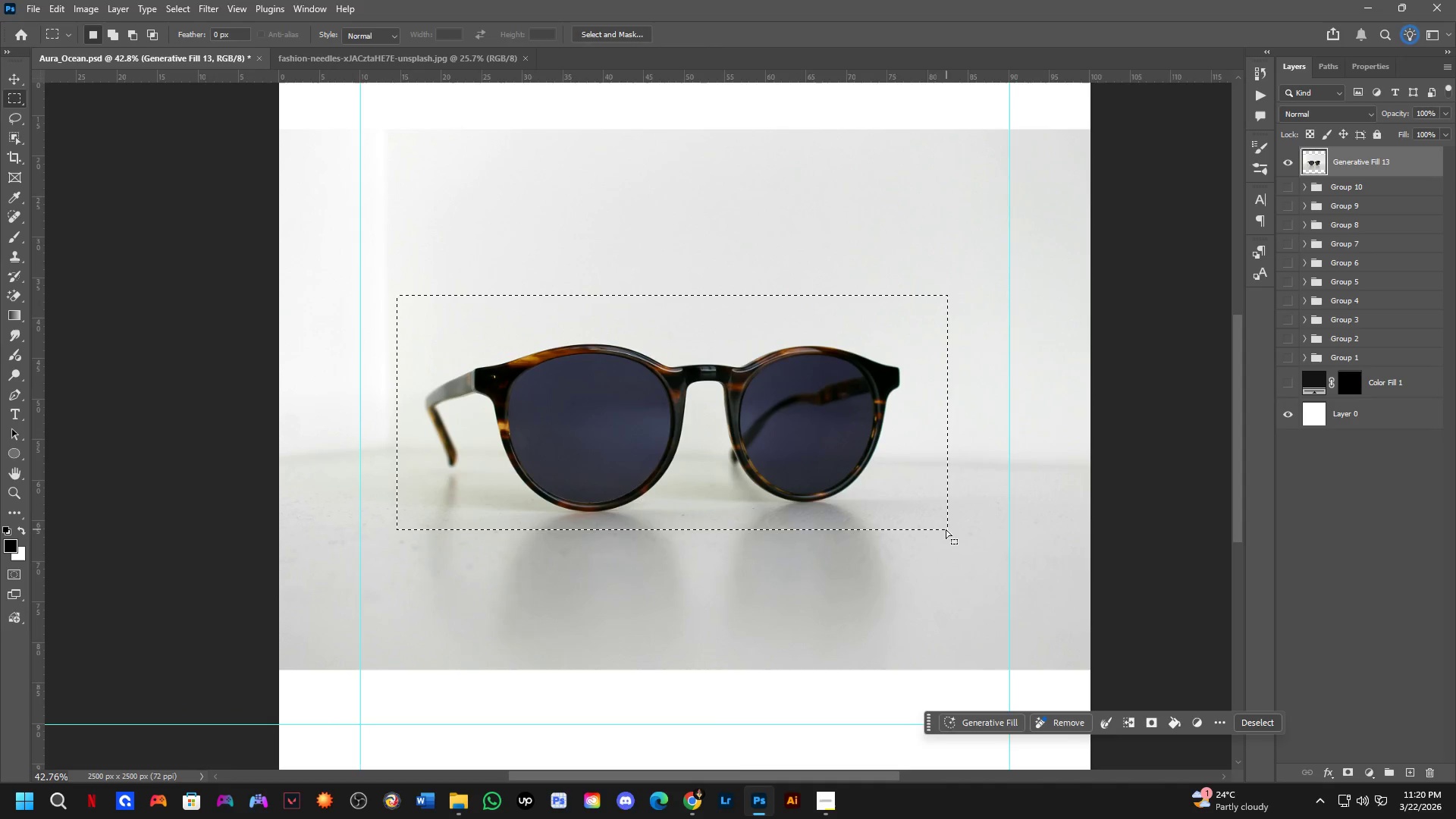 
key(Control+J)
 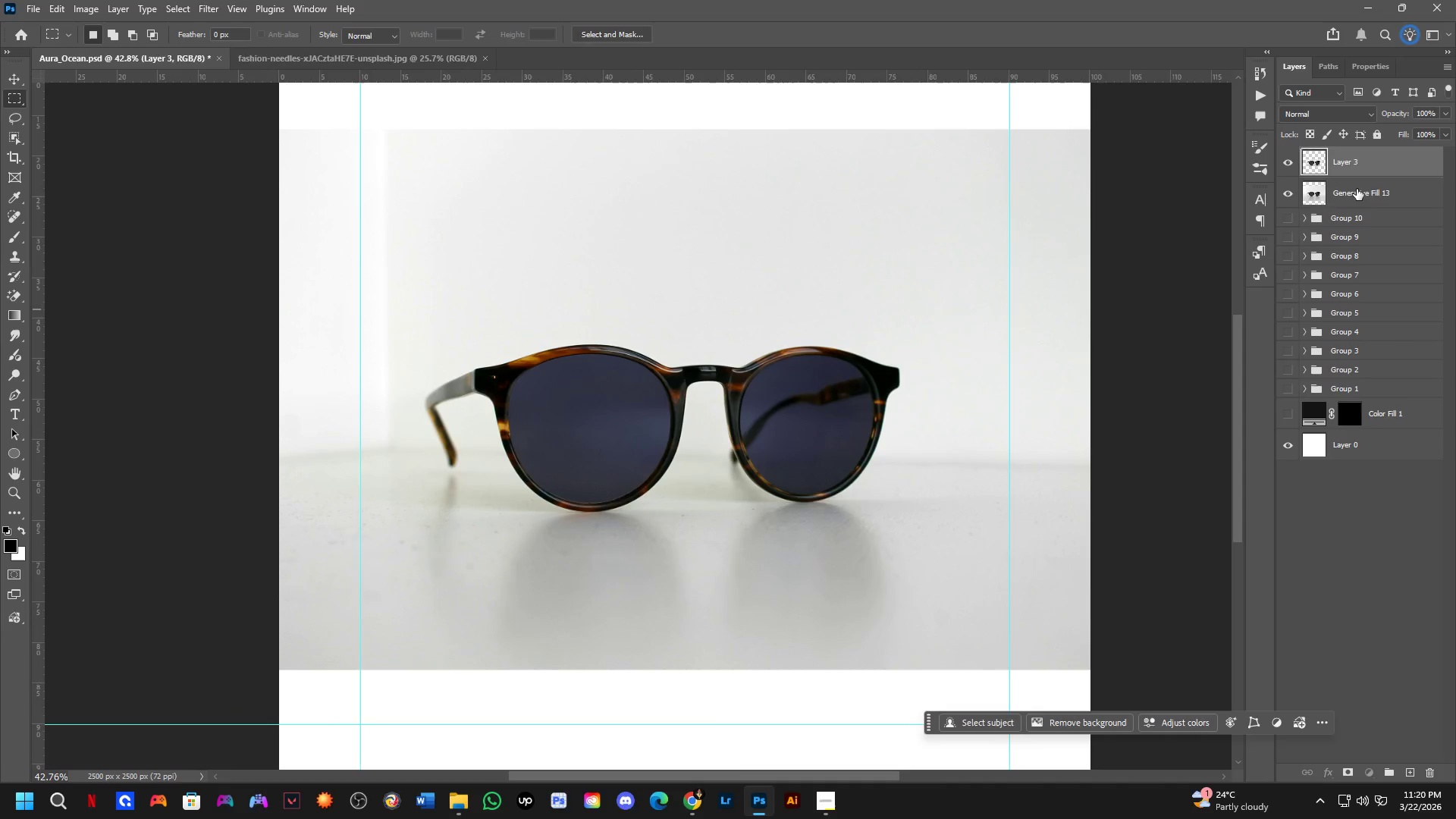 
key(Backspace)
 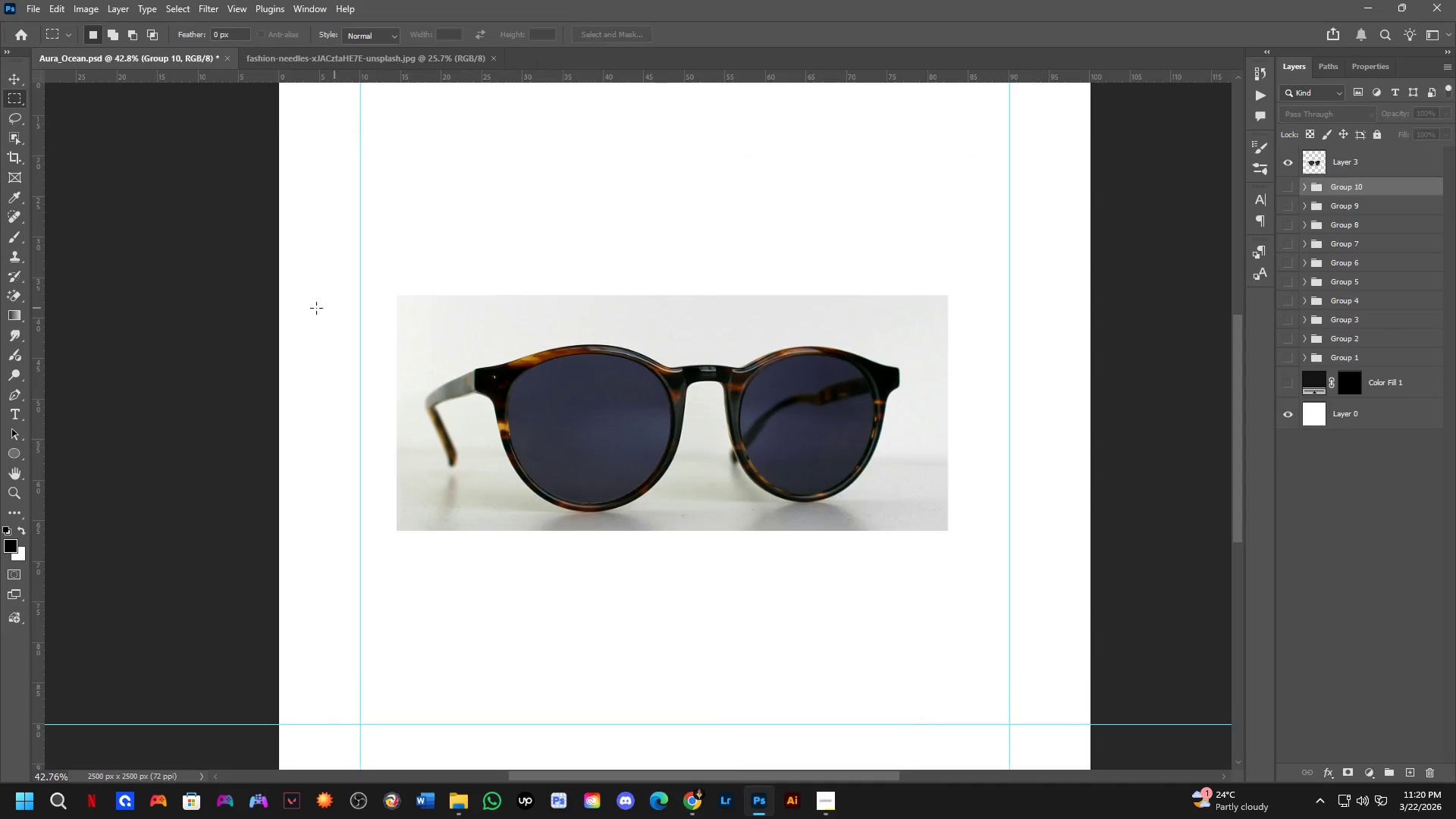 
scroll: coordinate [308, 306], scroll_direction: down, amount: 5.0
 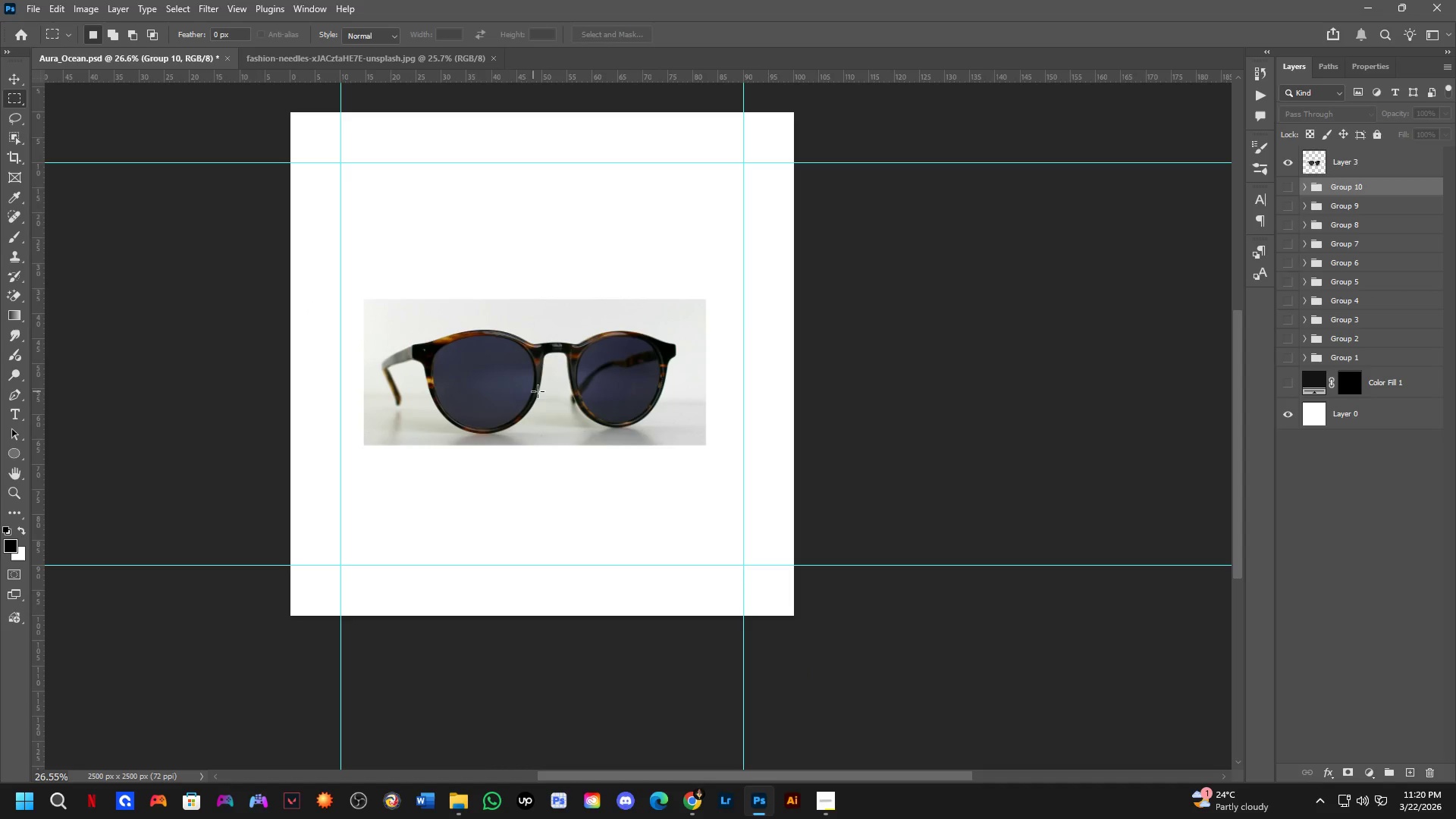 
hold_key(key=Space, duration=0.34)
 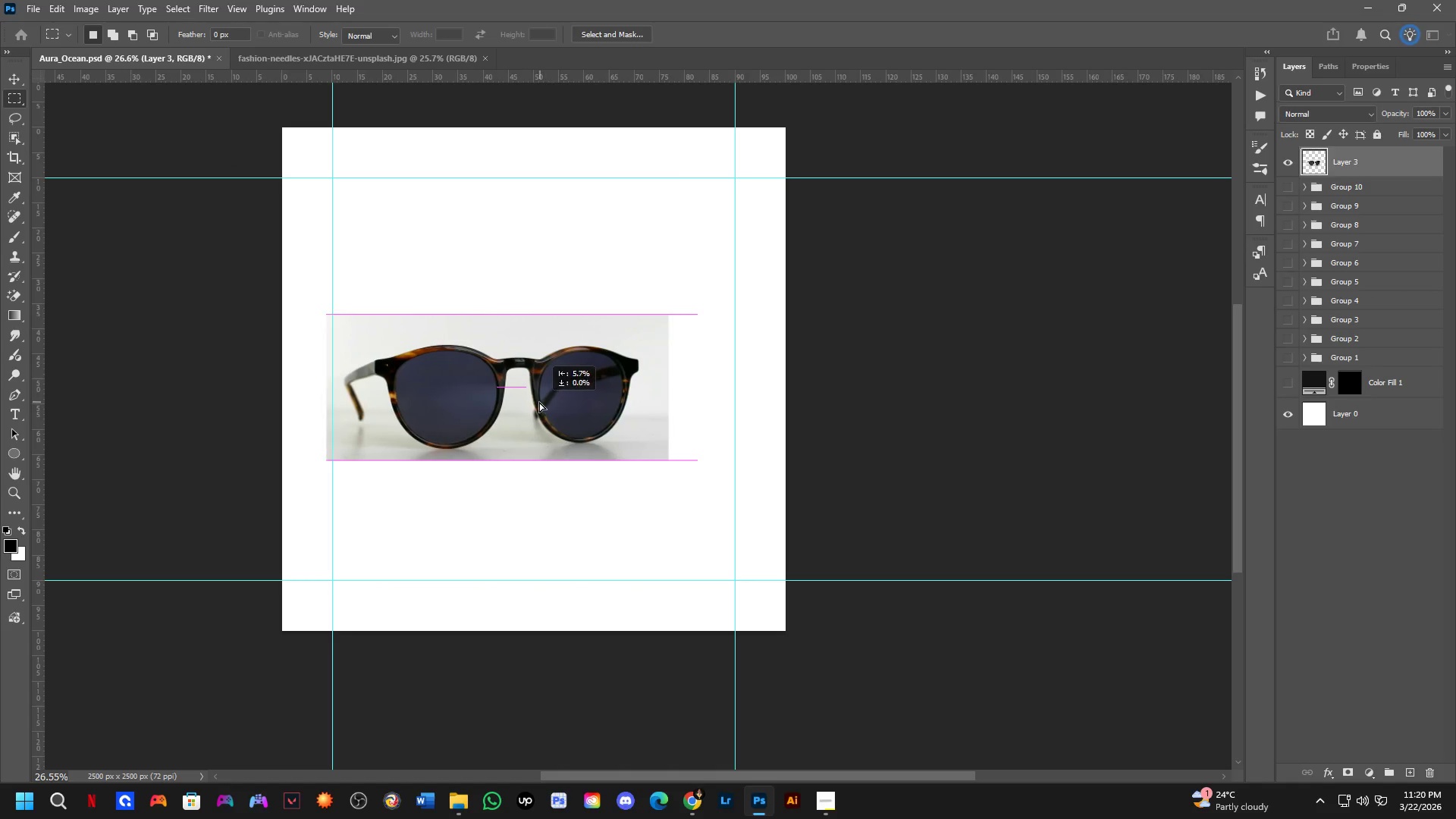 
left_click_drag(start_coordinate=[582, 390], to_coordinate=[573, 405])
 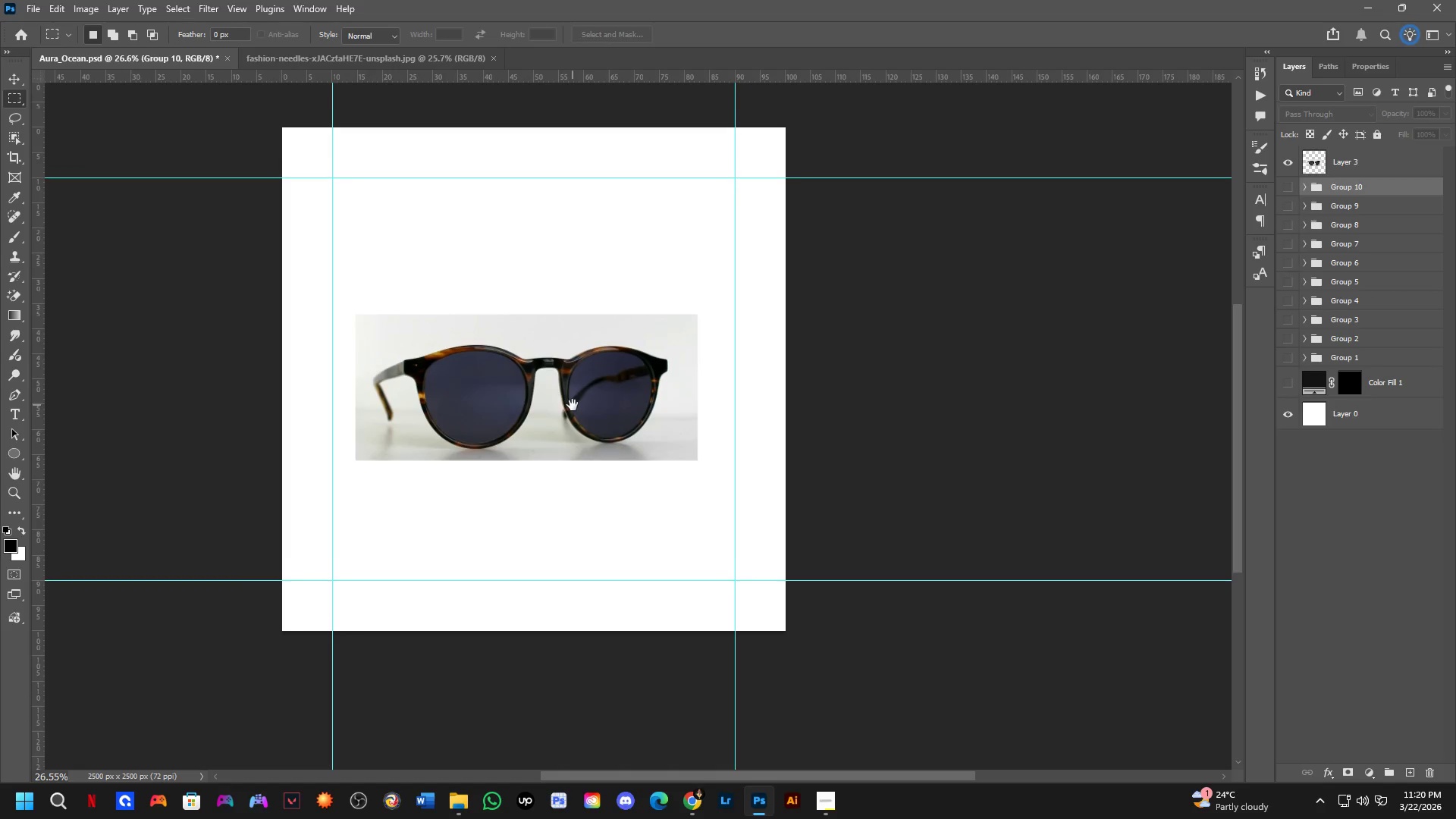 
key(Control+ControlLeft)
 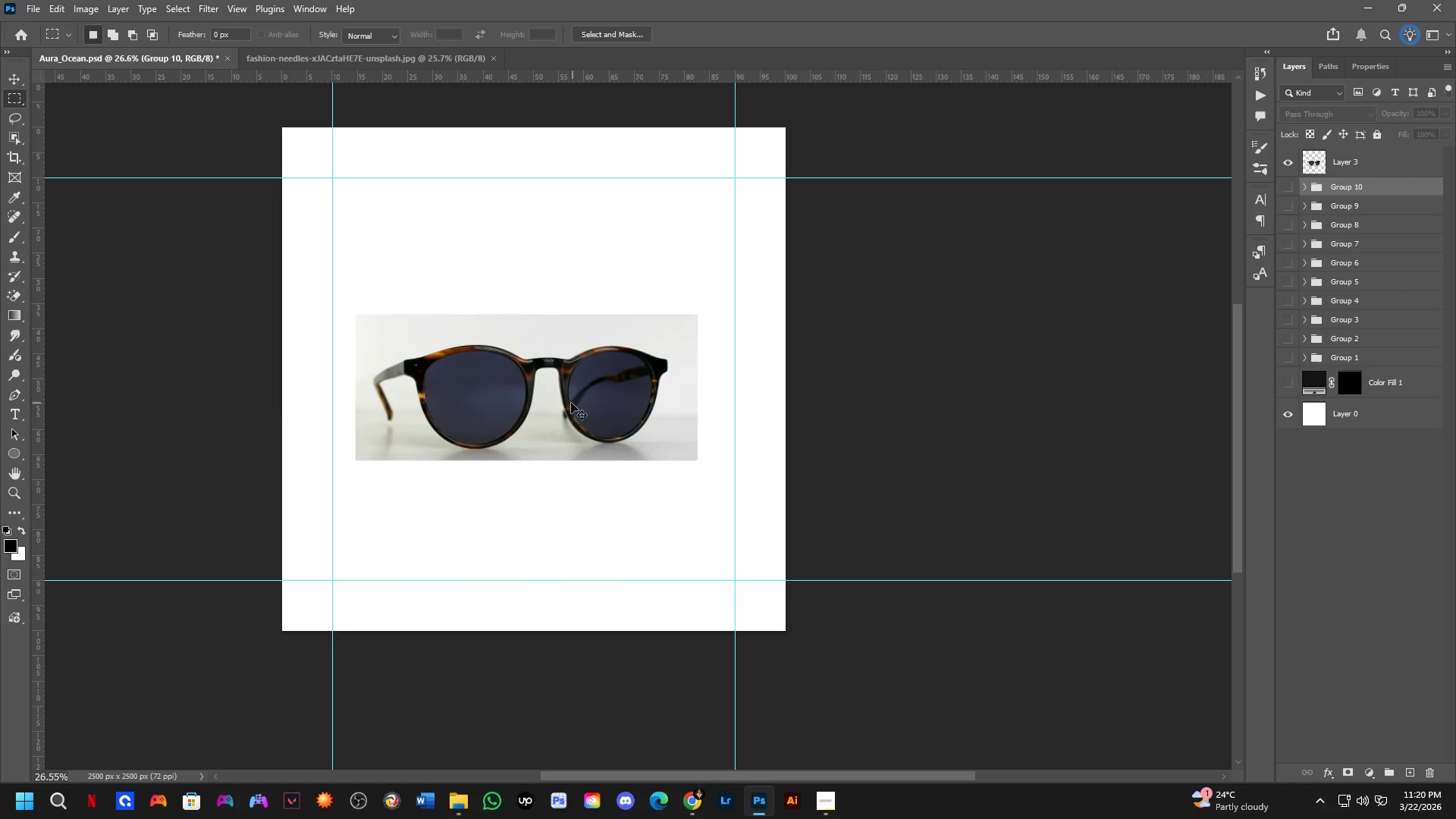 
left_click_drag(start_coordinate=[573, 403], to_coordinate=[534, 402])
 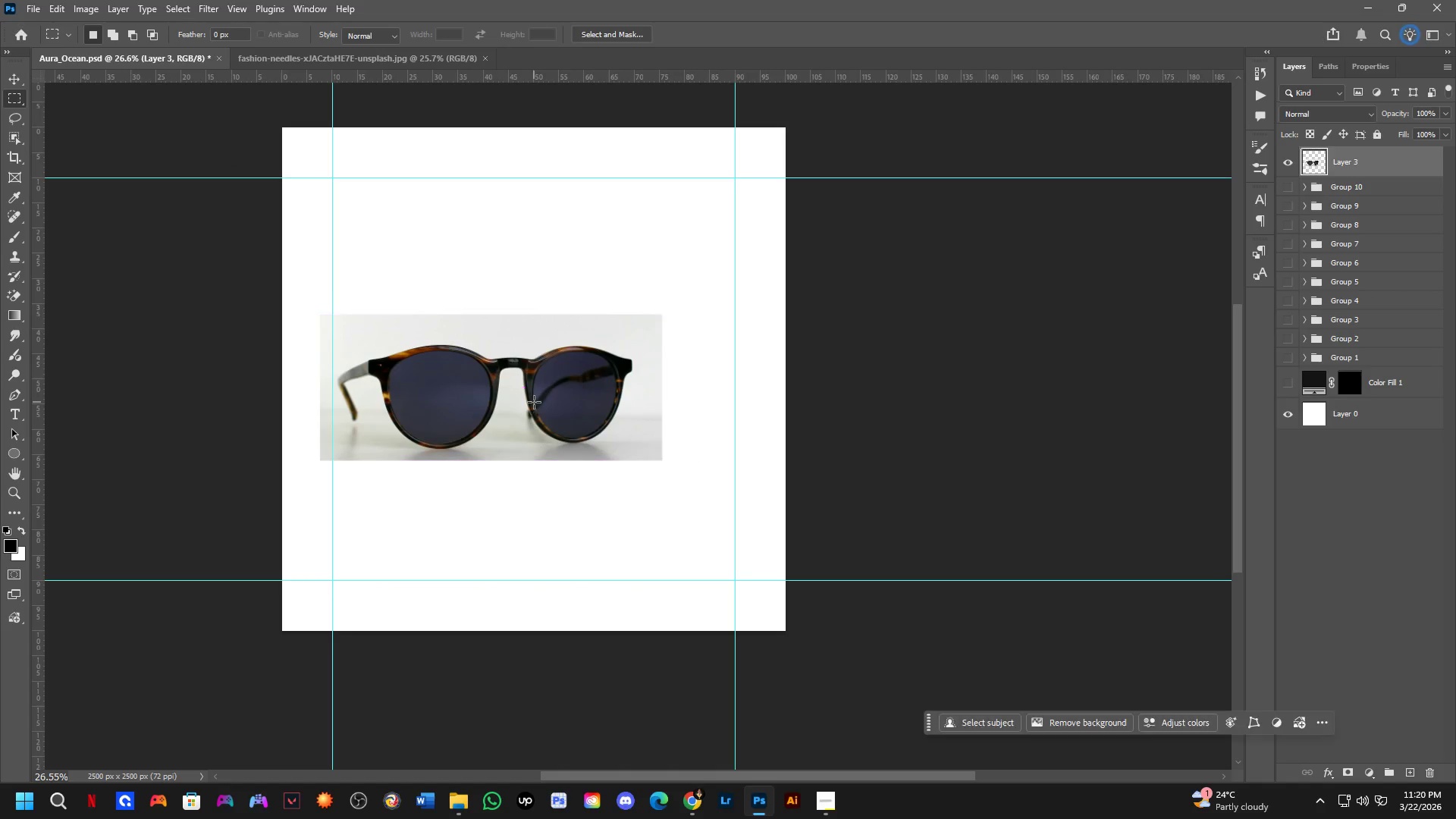 
key(Control+T)
 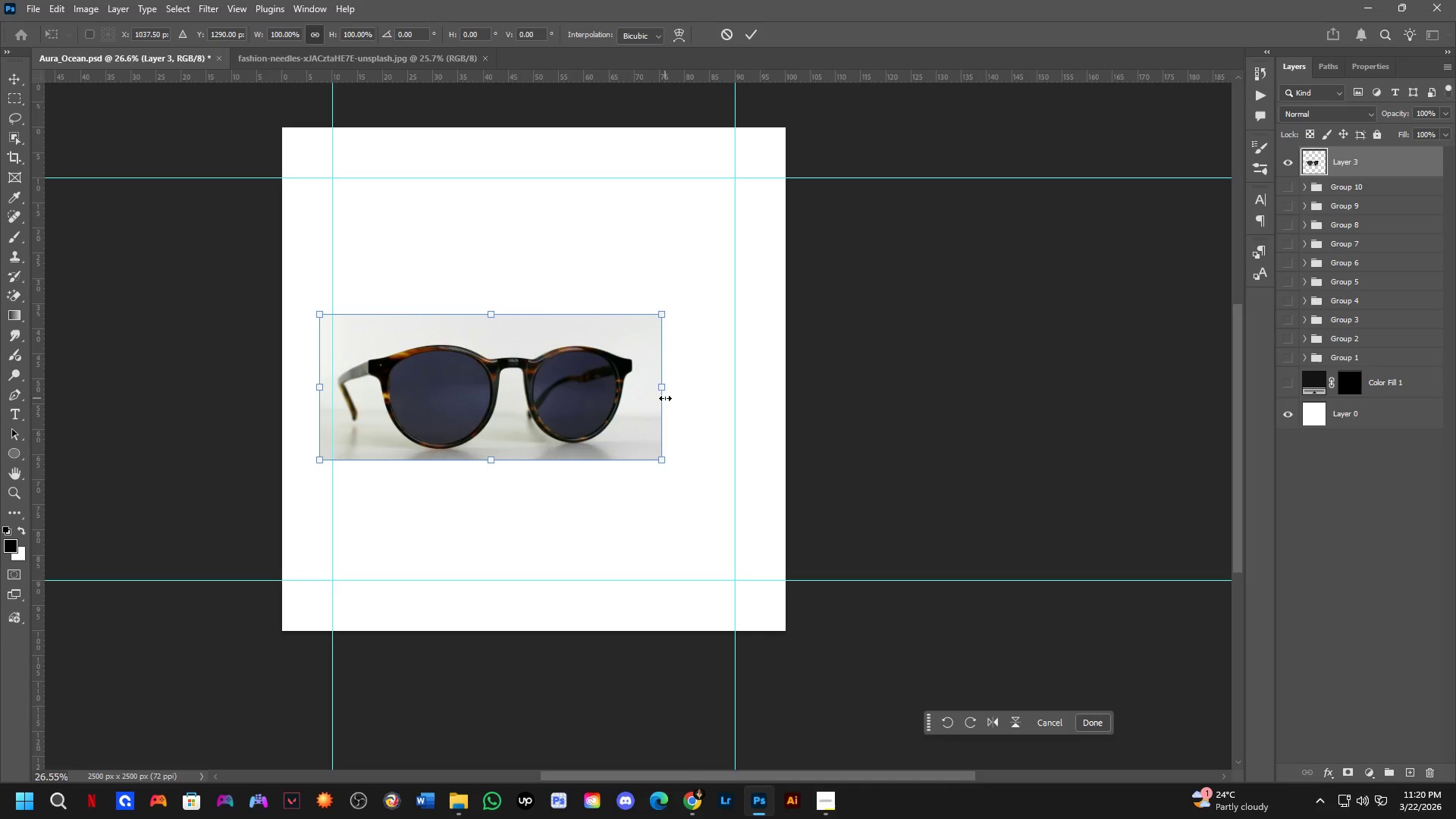 
left_click_drag(start_coordinate=[662, 391], to_coordinate=[767, 413])
 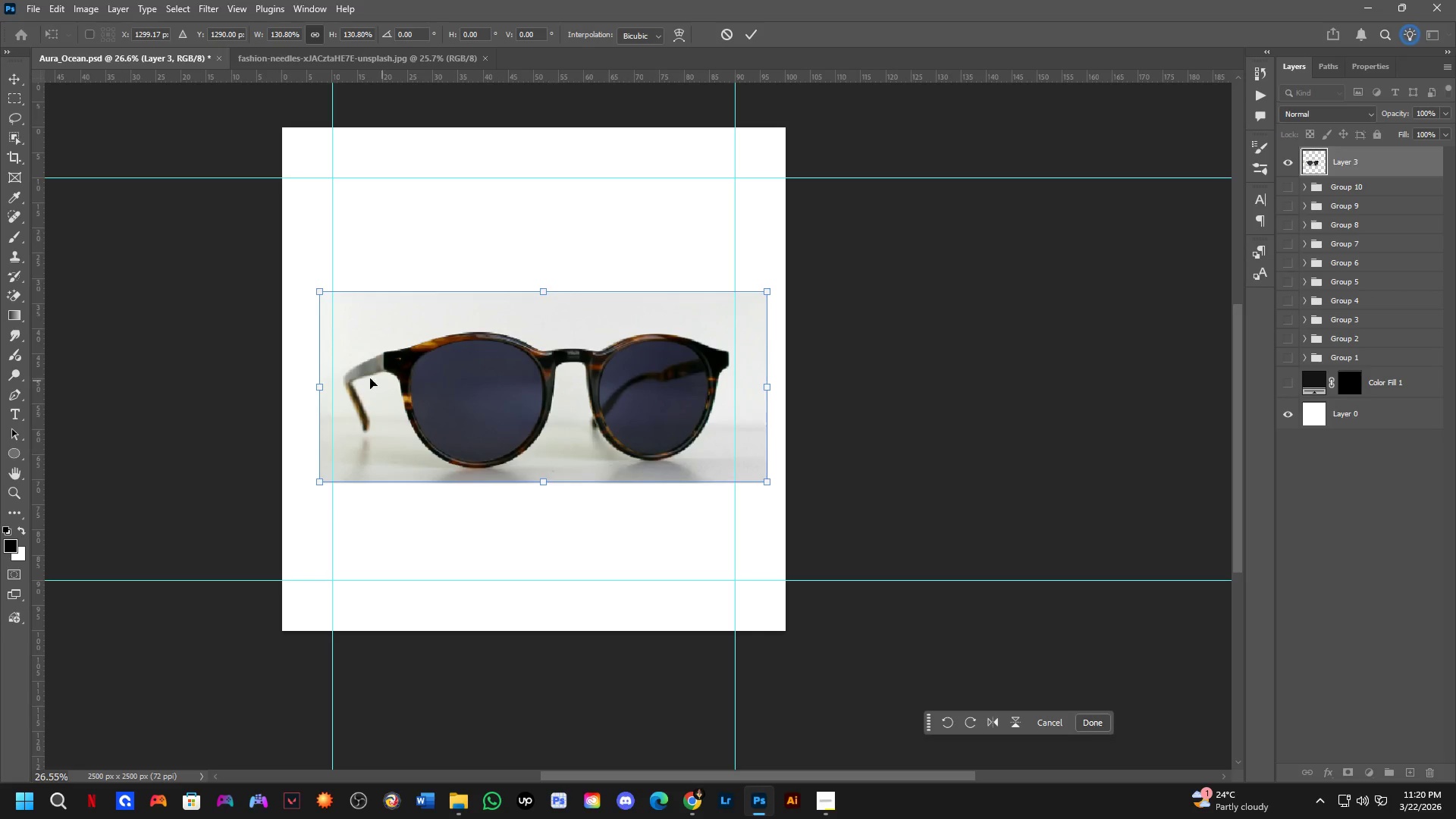 
scroll: coordinate [333, 361], scroll_direction: up, amount: 4.0
 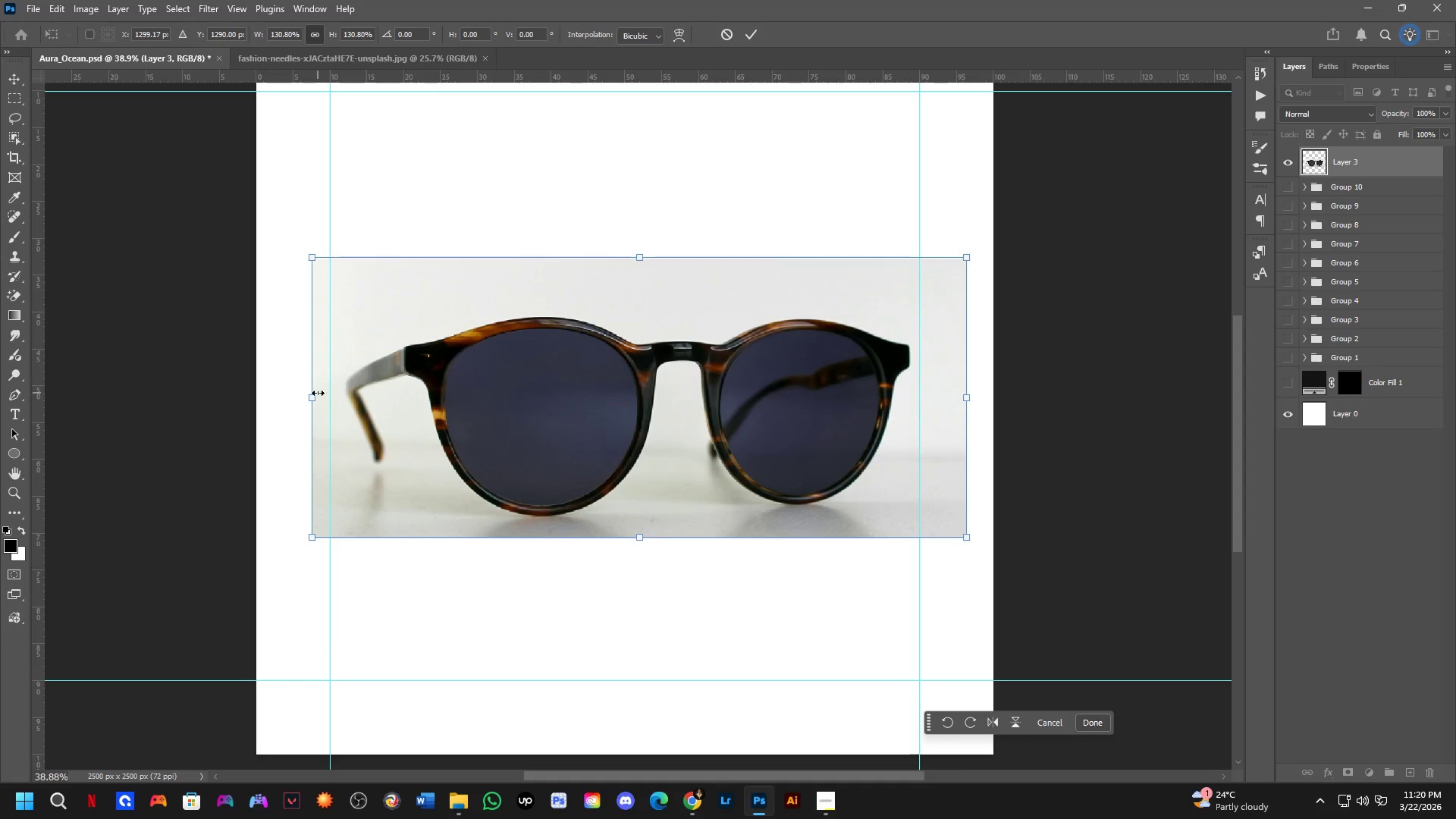 
left_click_drag(start_coordinate=[315, 394], to_coordinate=[312, 399])
 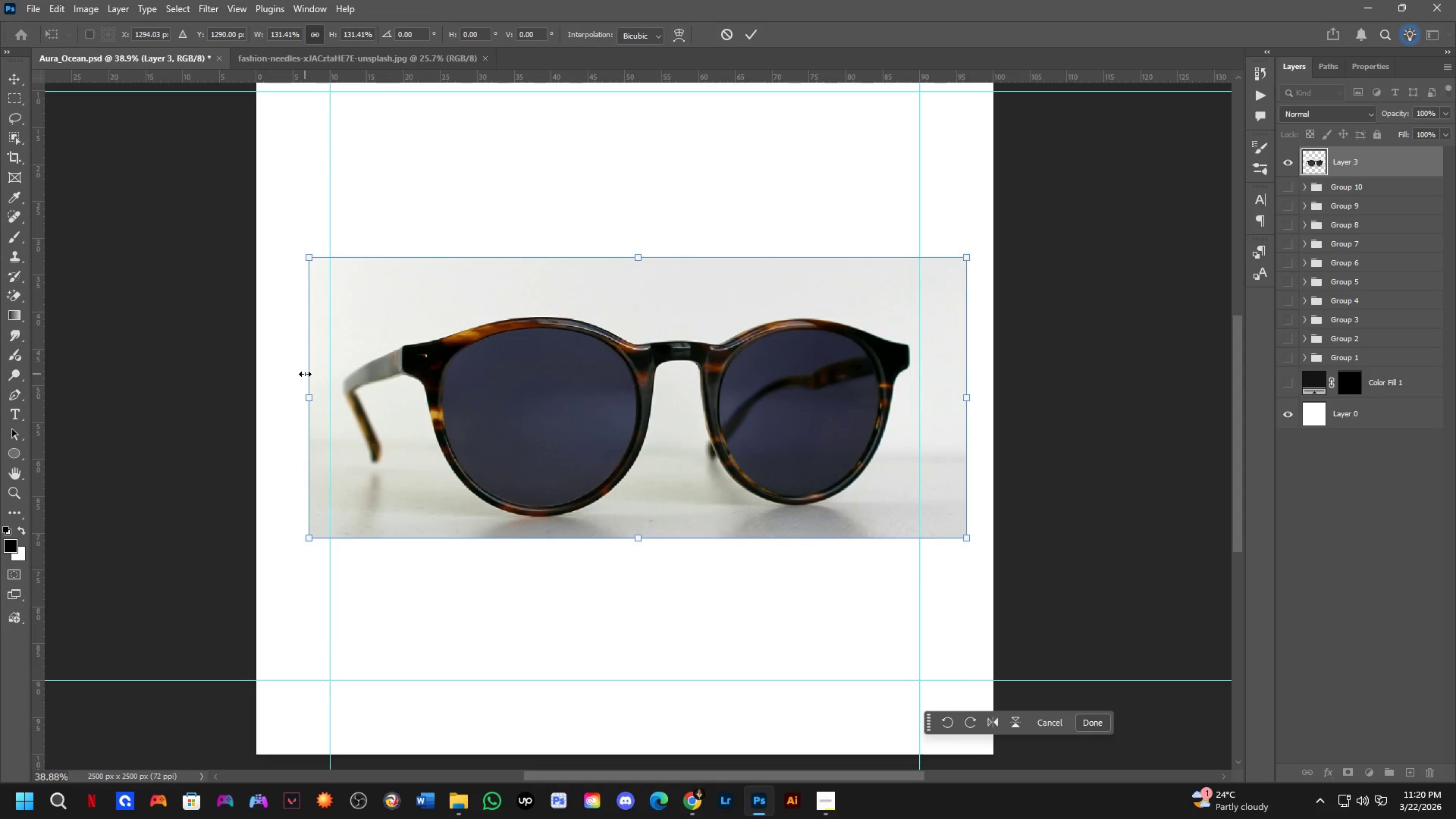 
key(NumpadEnter)
 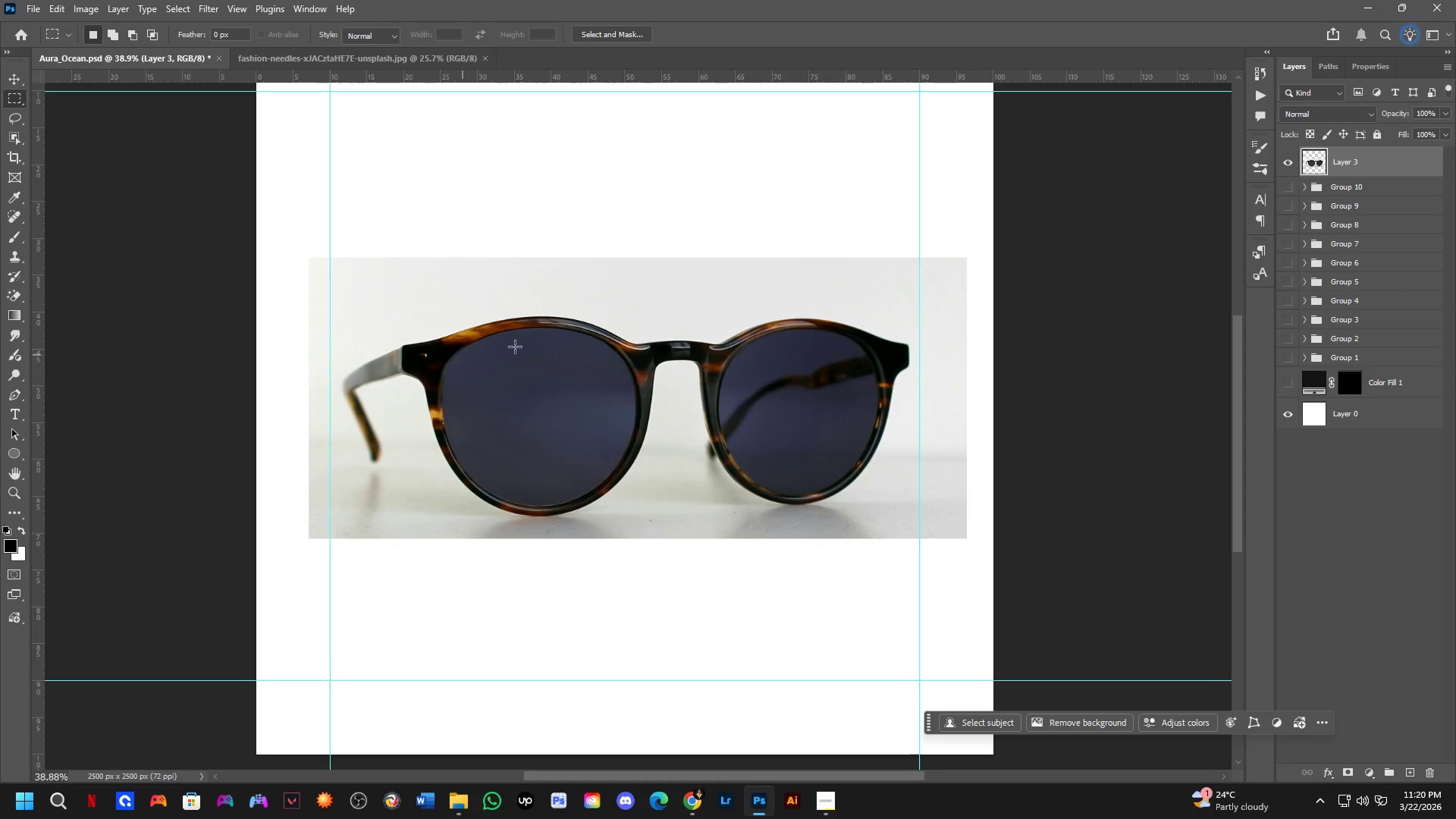 
scroll: coordinate [606, 334], scroll_direction: up, amount: 3.0
 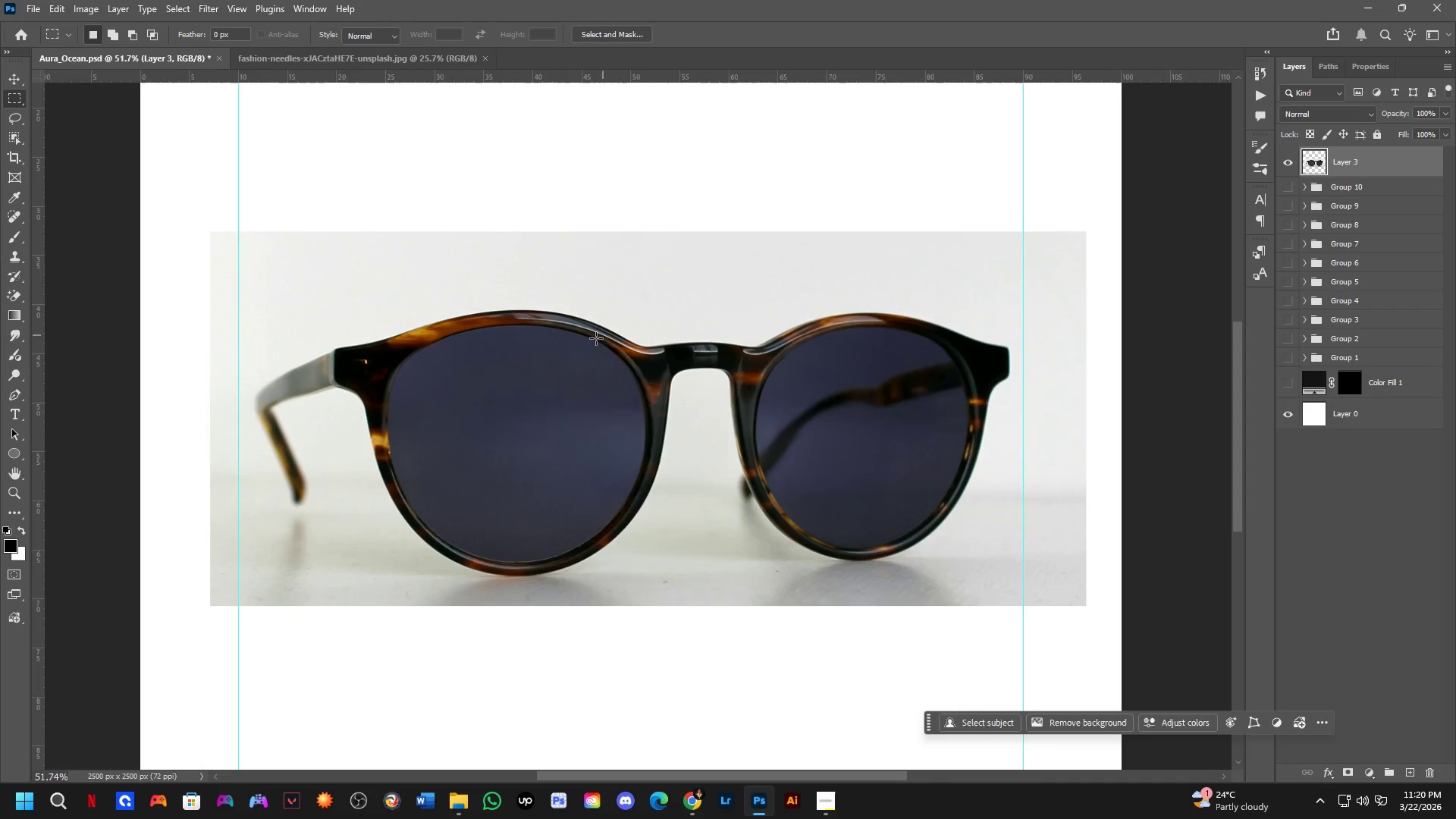 
hold_key(key=Space, duration=0.5)
 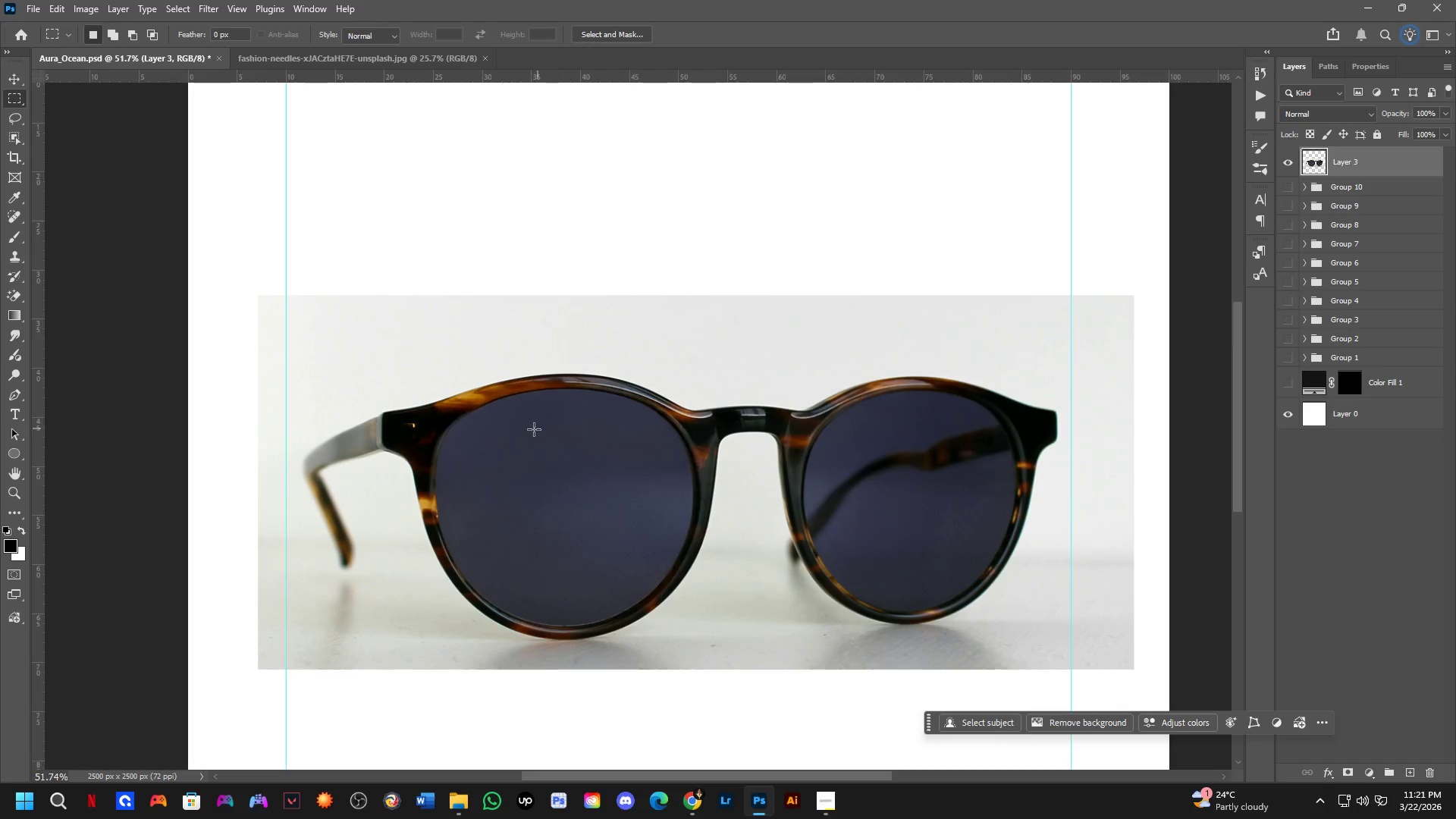 
left_click_drag(start_coordinate=[526, 358], to_coordinate=[573, 422])
 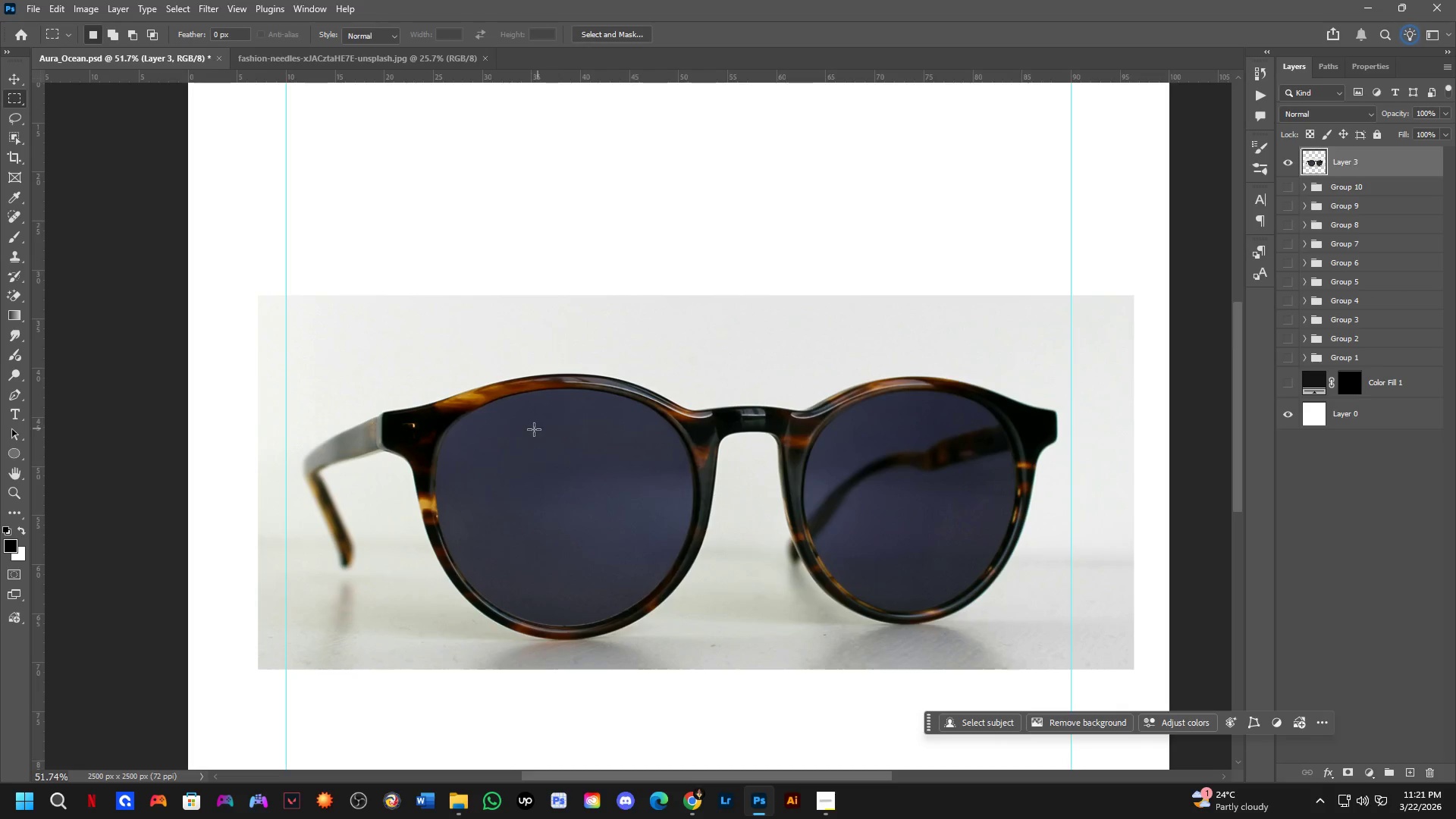 
key(P)
 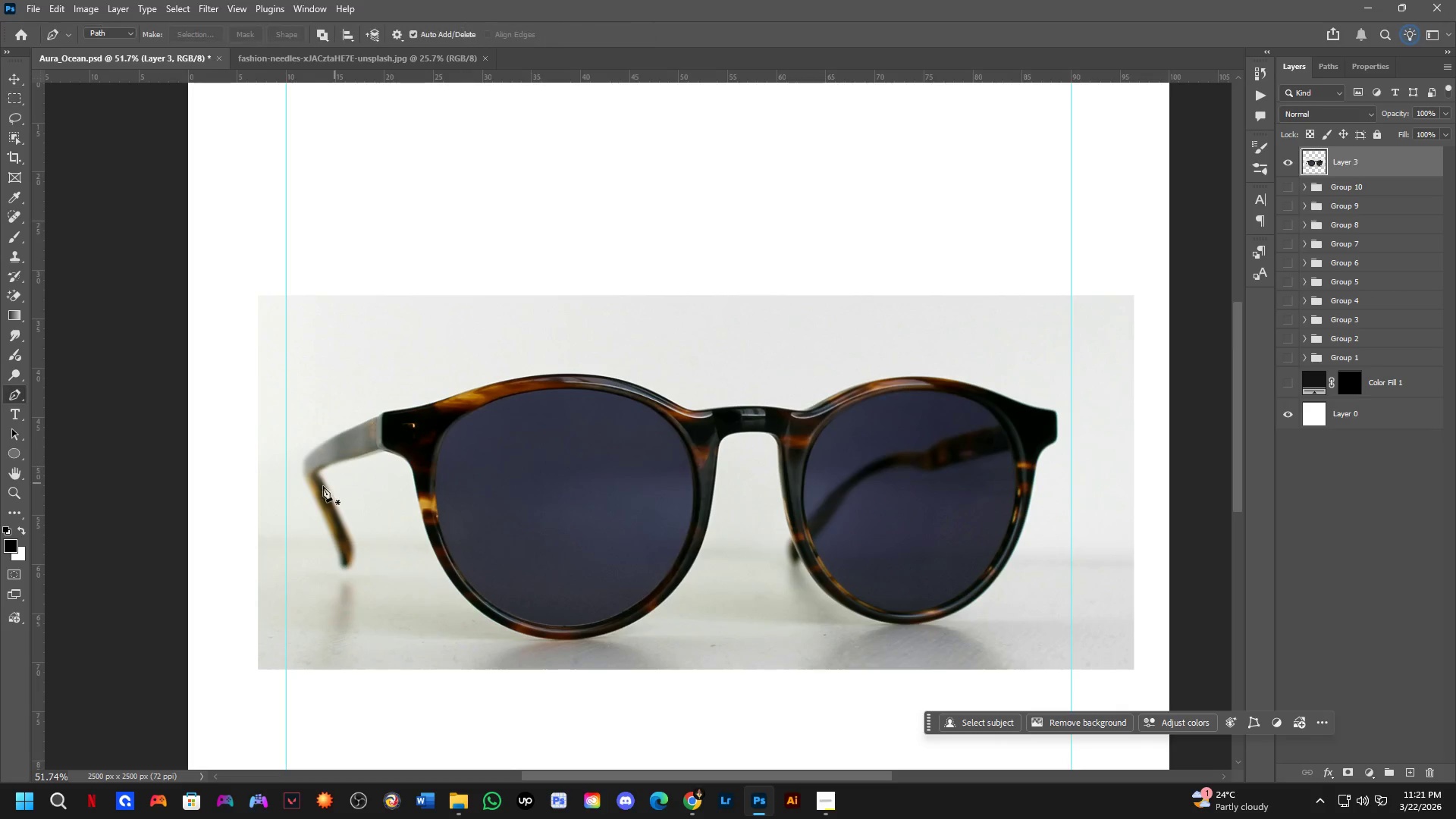 
scroll: coordinate [449, 720], scroll_direction: up, amount: 13.0
 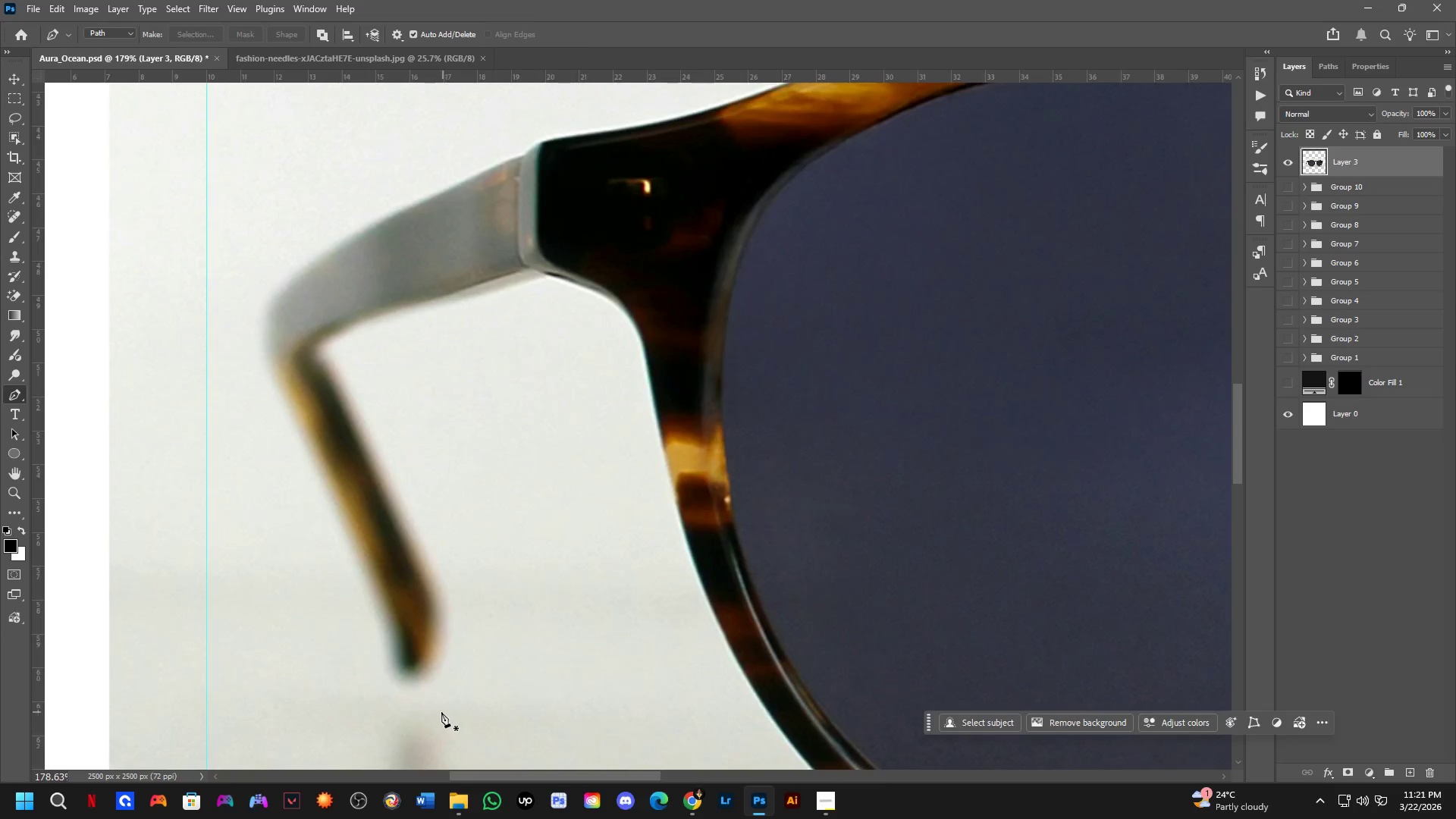 
hold_key(key=Space, duration=0.45)
 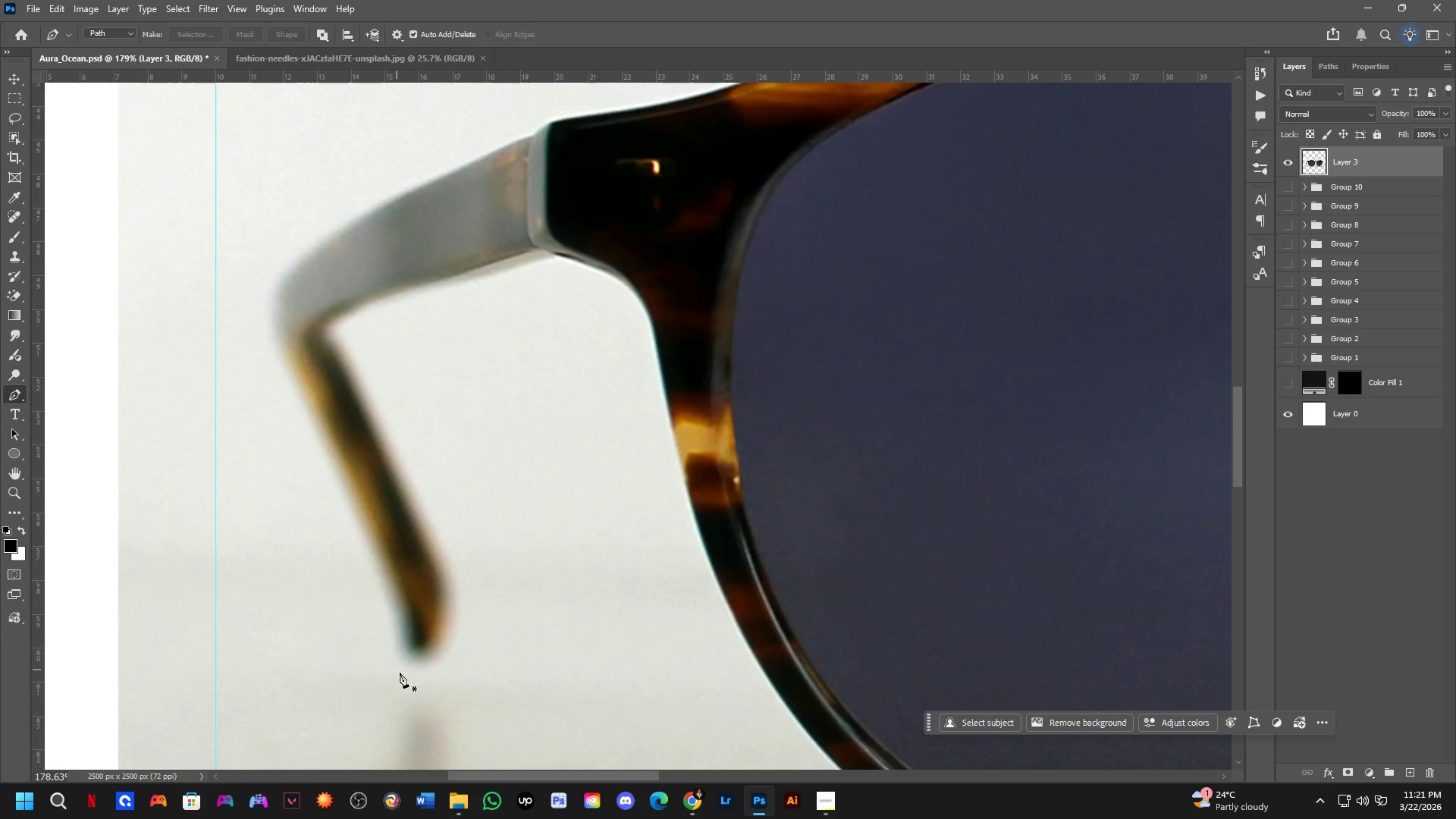 
left_click_drag(start_coordinate=[435, 706], to_coordinate=[444, 686])
 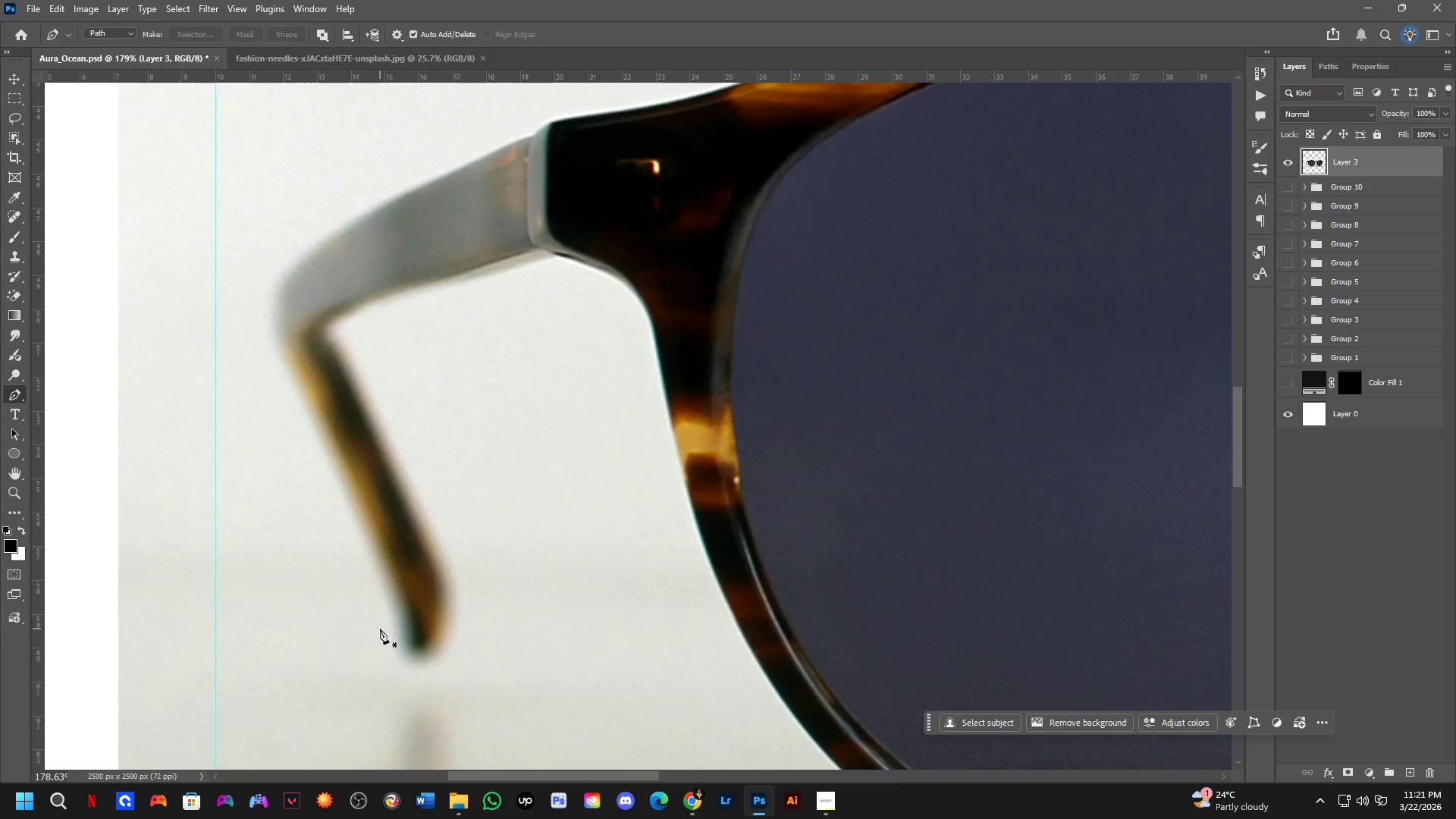 
scroll: coordinate [435, 592], scroll_direction: up, amount: 1.0
 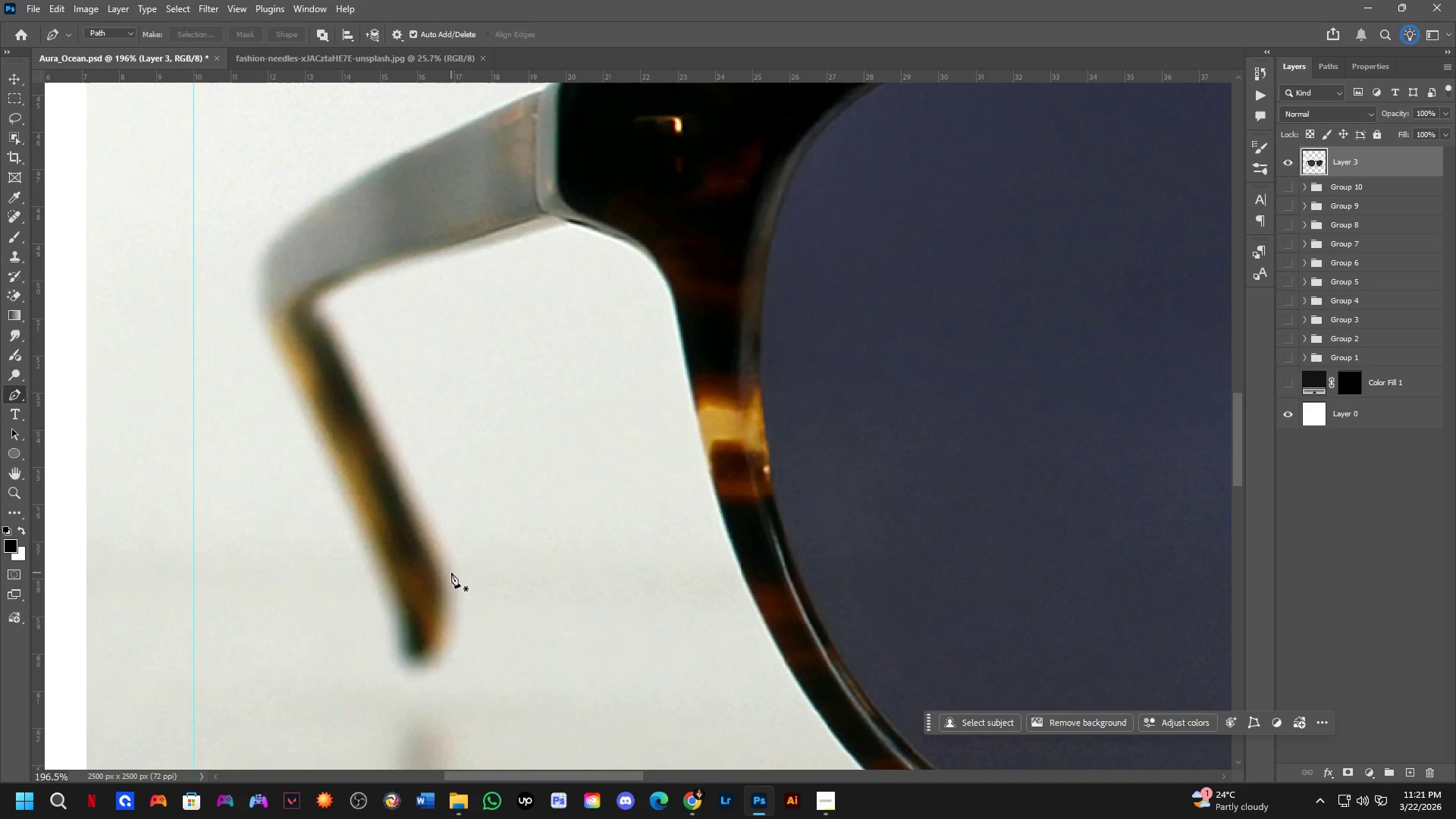 
left_click([449, 569])
 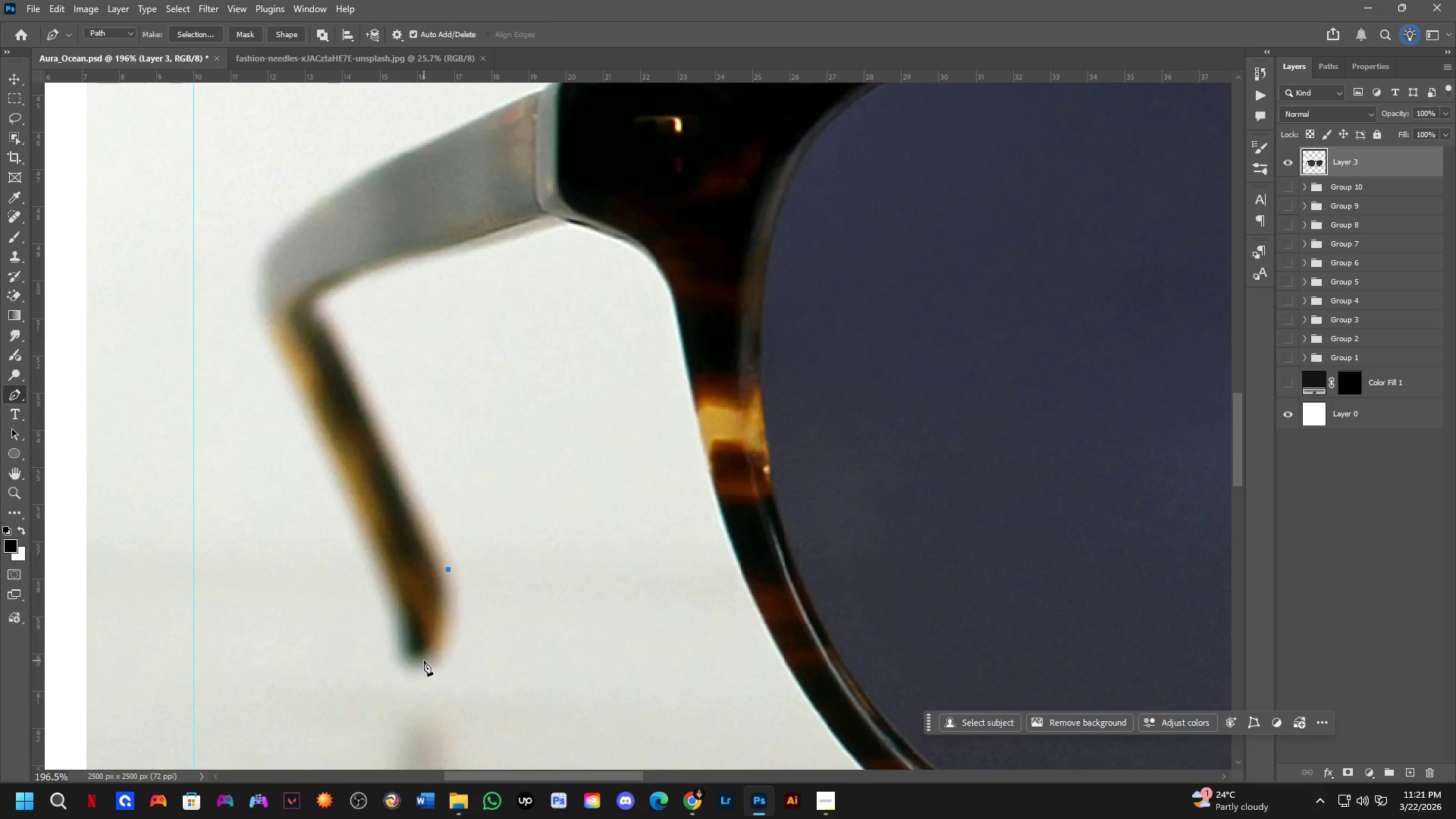 
left_click_drag(start_coordinate=[414, 661], to_coordinate=[370, 662])
 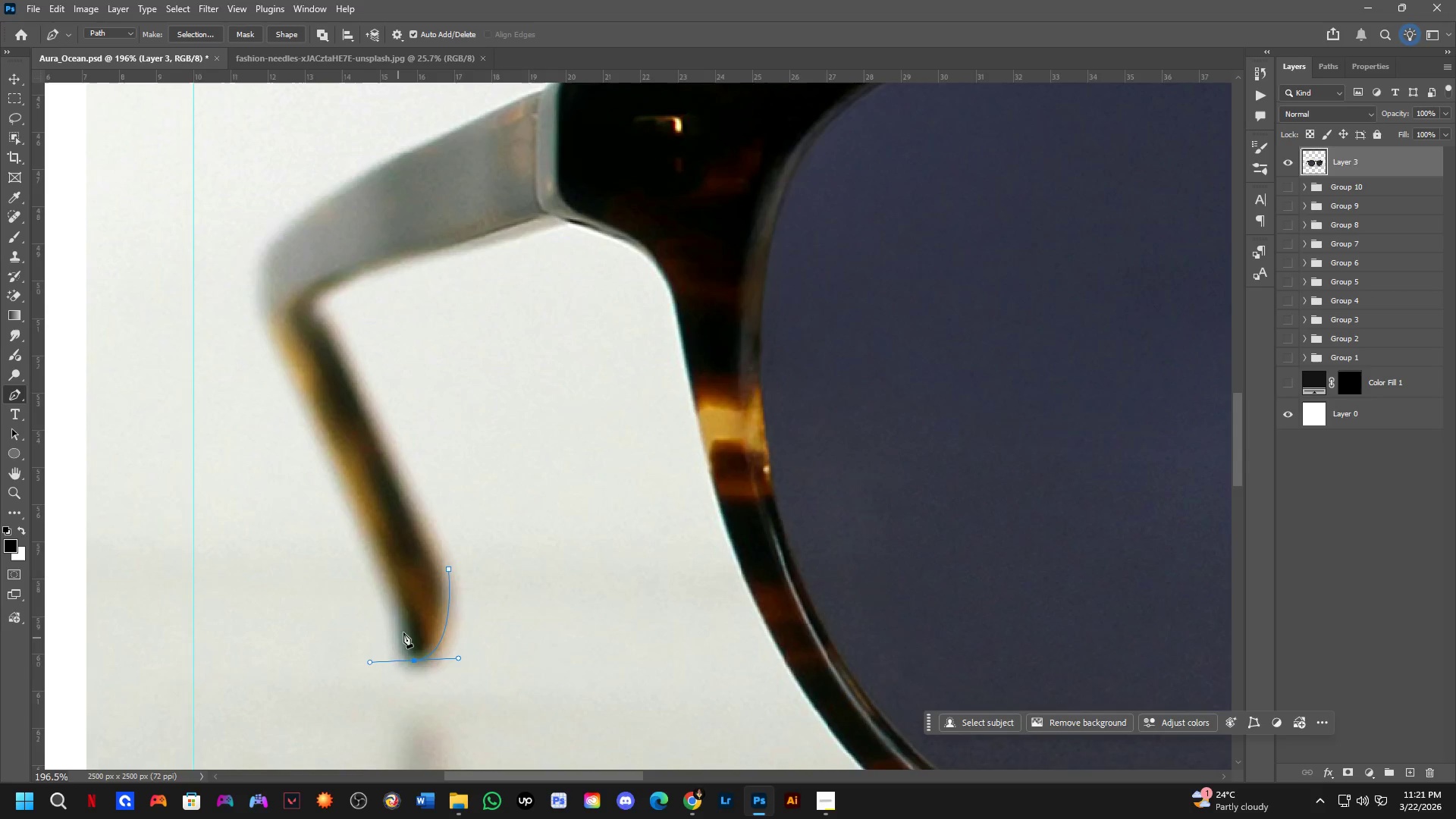 
scroll: coordinate [406, 628], scroll_direction: up, amount: 1.0
 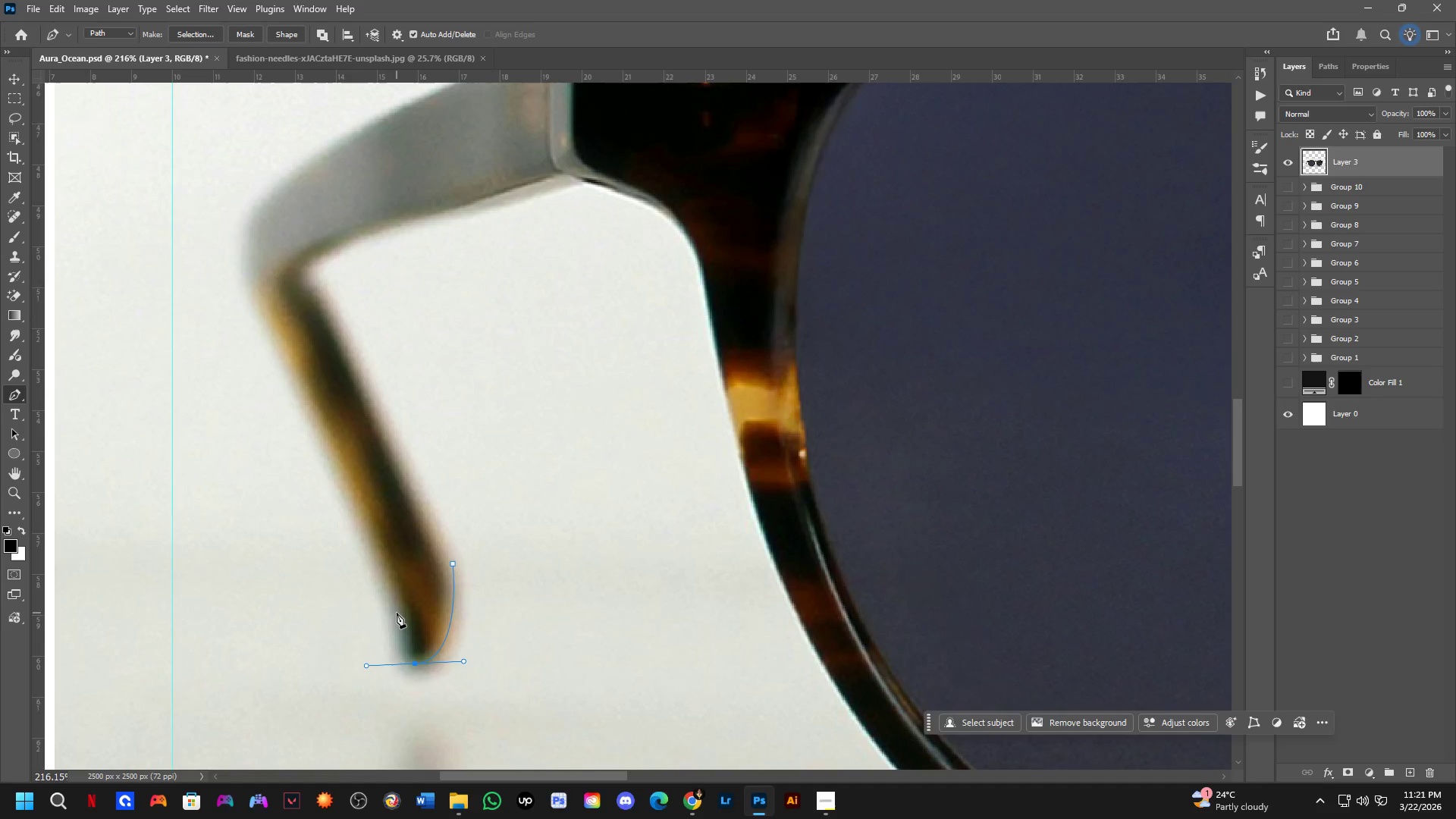 
left_click([396, 610])
 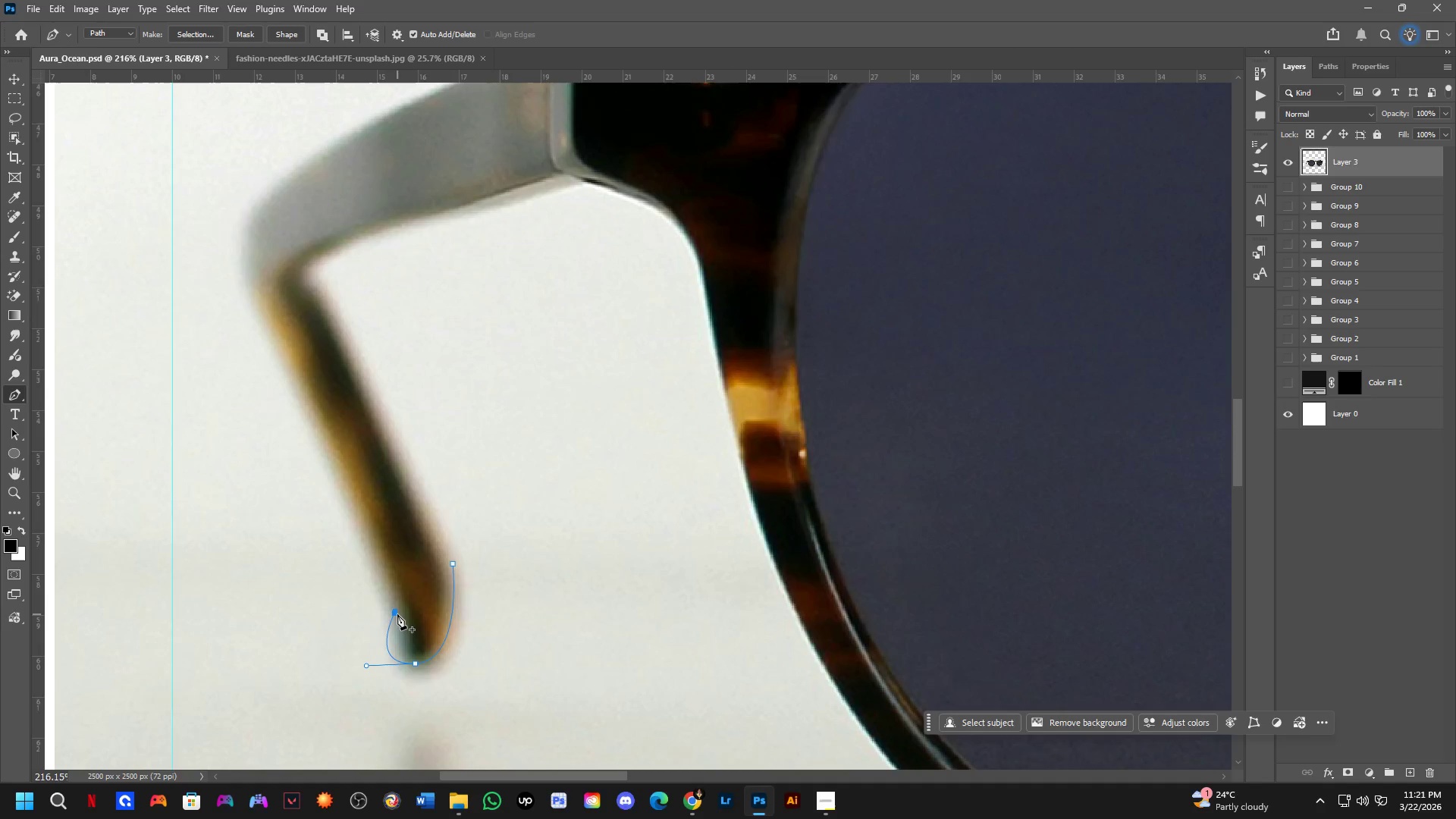 
key(Control+ControlLeft)
 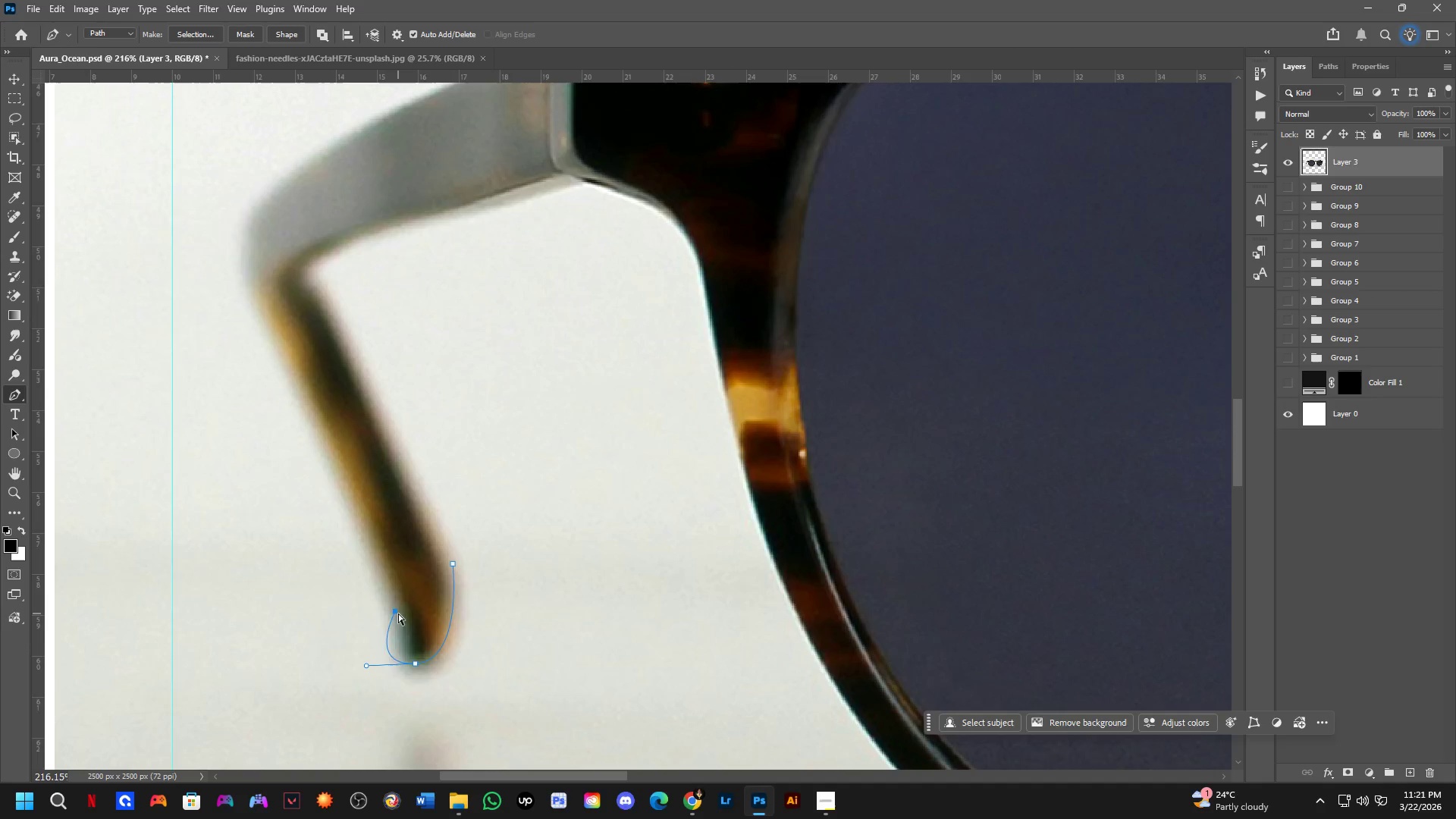 
key(Control+Z)
 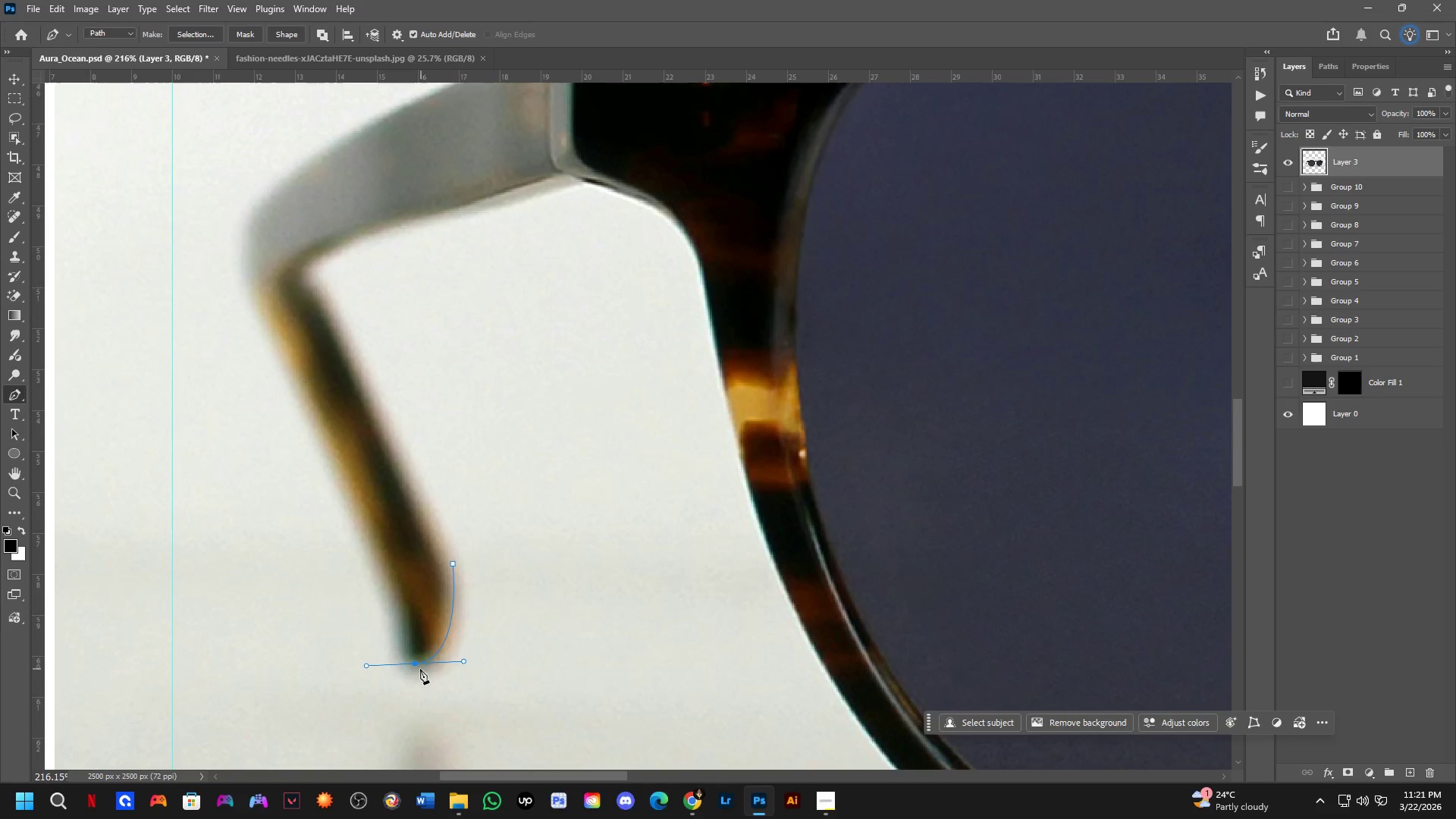 
hold_key(key=AltLeft, duration=0.31)
left_click([414, 662])
 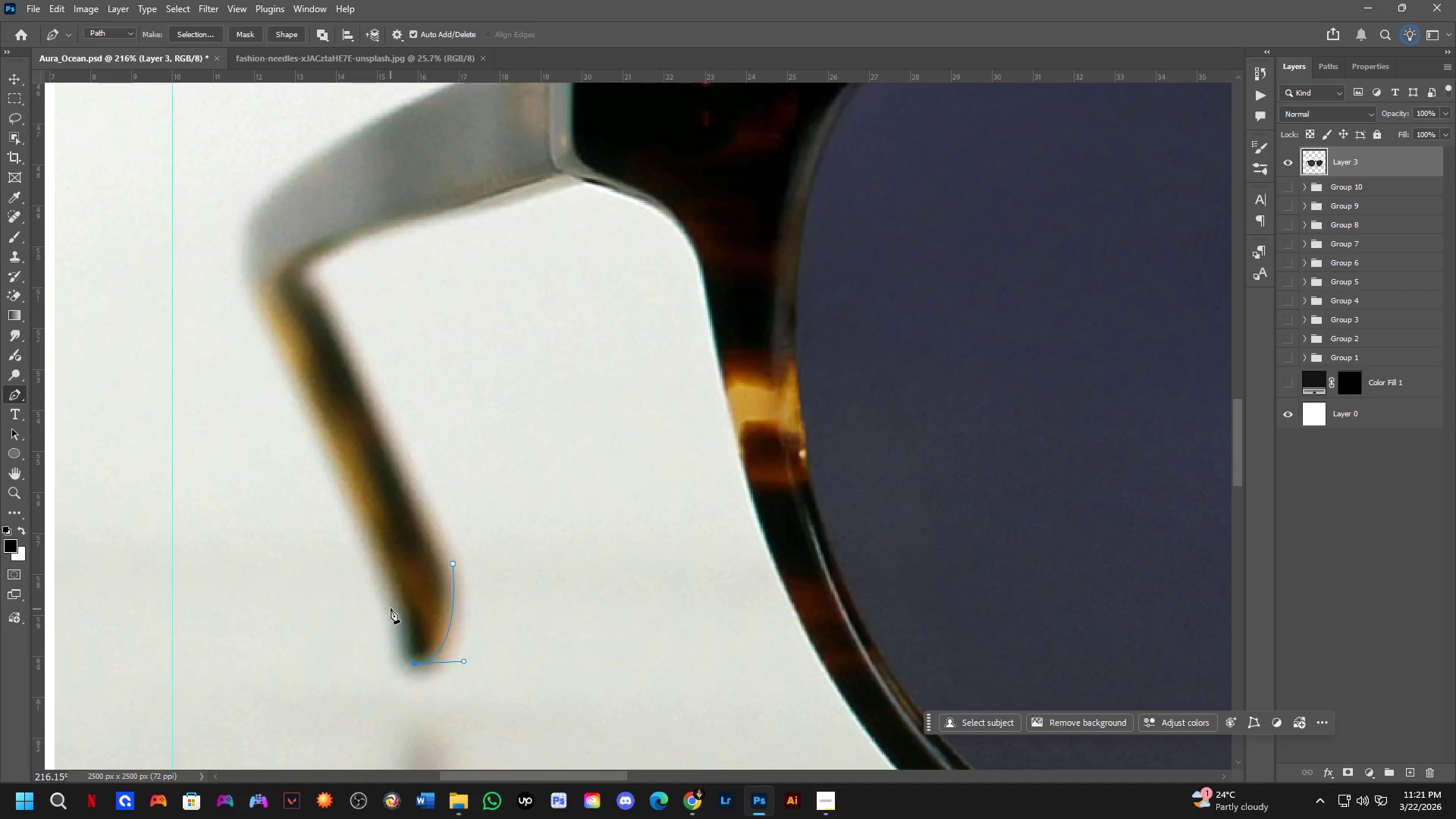 
left_click_drag(start_coordinate=[390, 598], to_coordinate=[388, 522])
 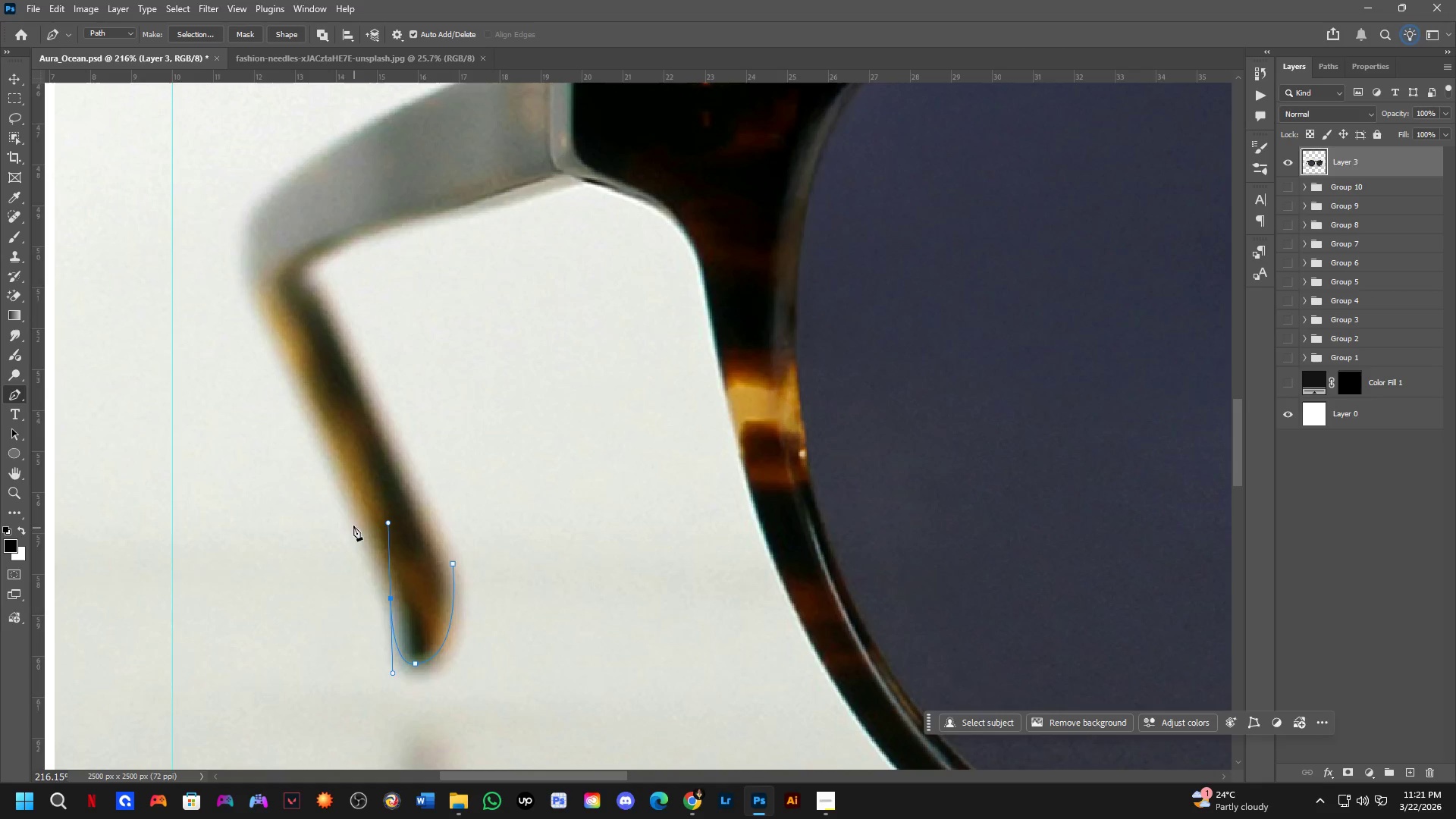 
hold_key(key=Space, duration=0.44)
 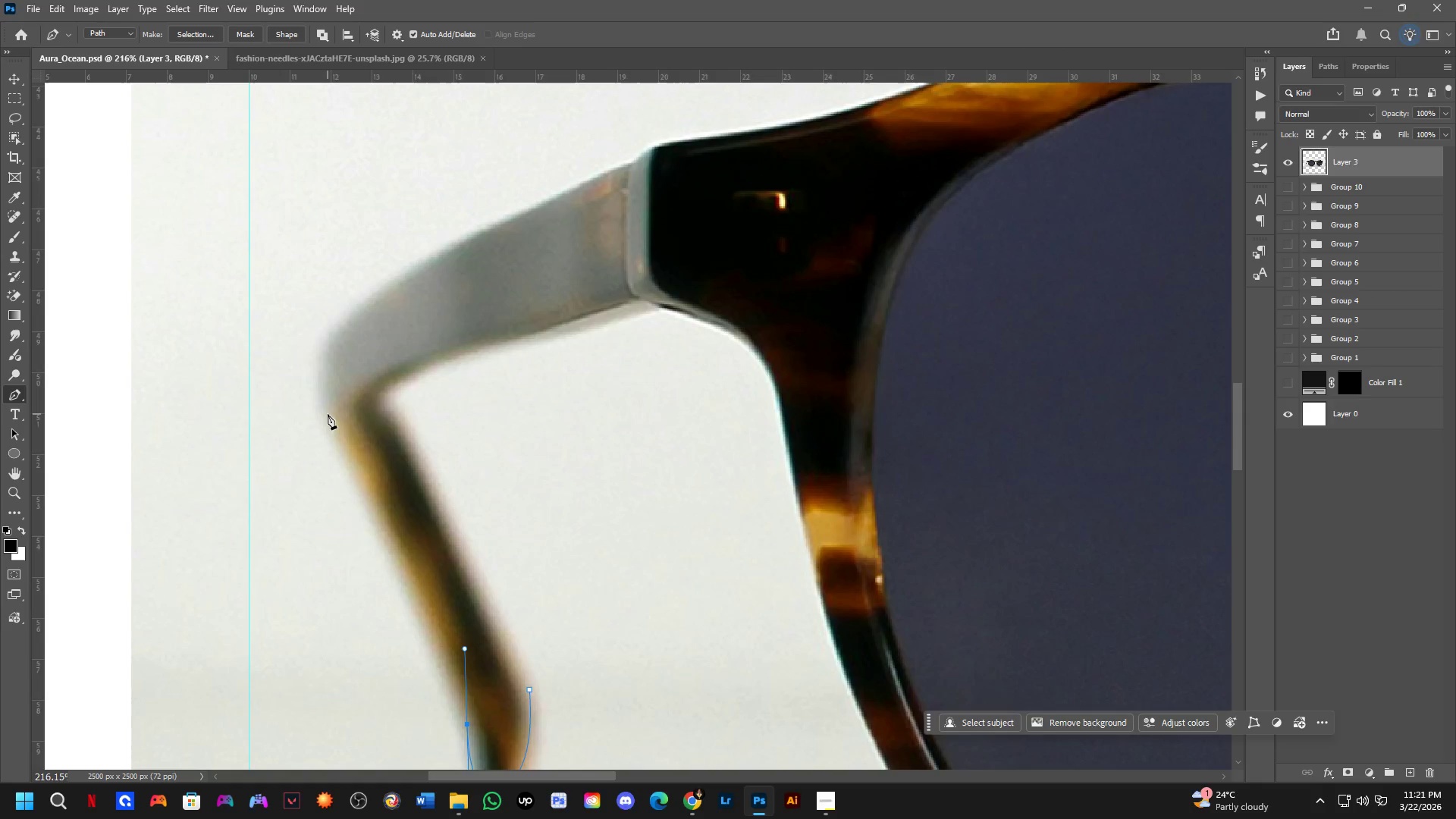 
left_click_drag(start_coordinate=[361, 538], to_coordinate=[438, 664])
 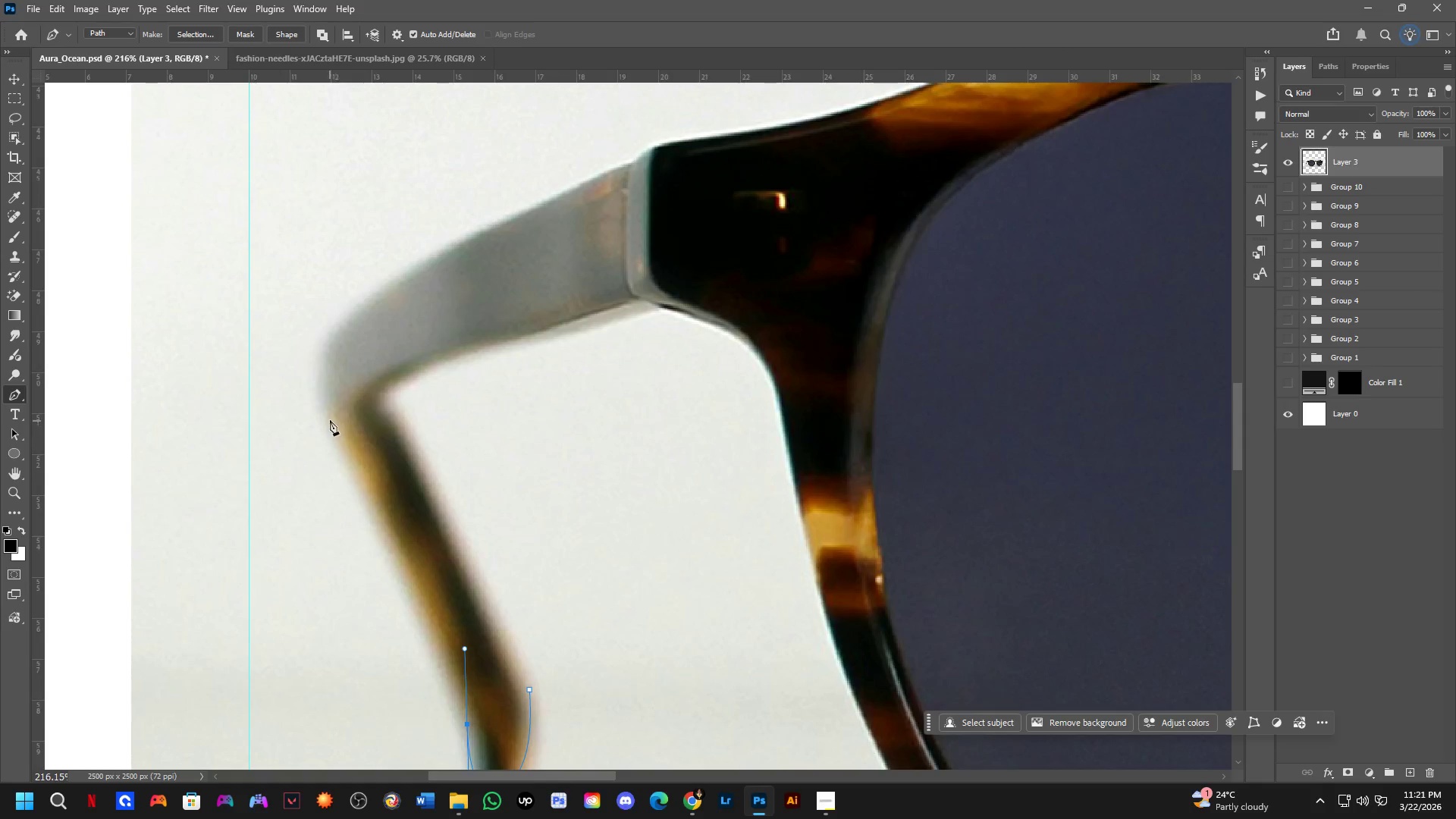 
left_click([328, 414])
 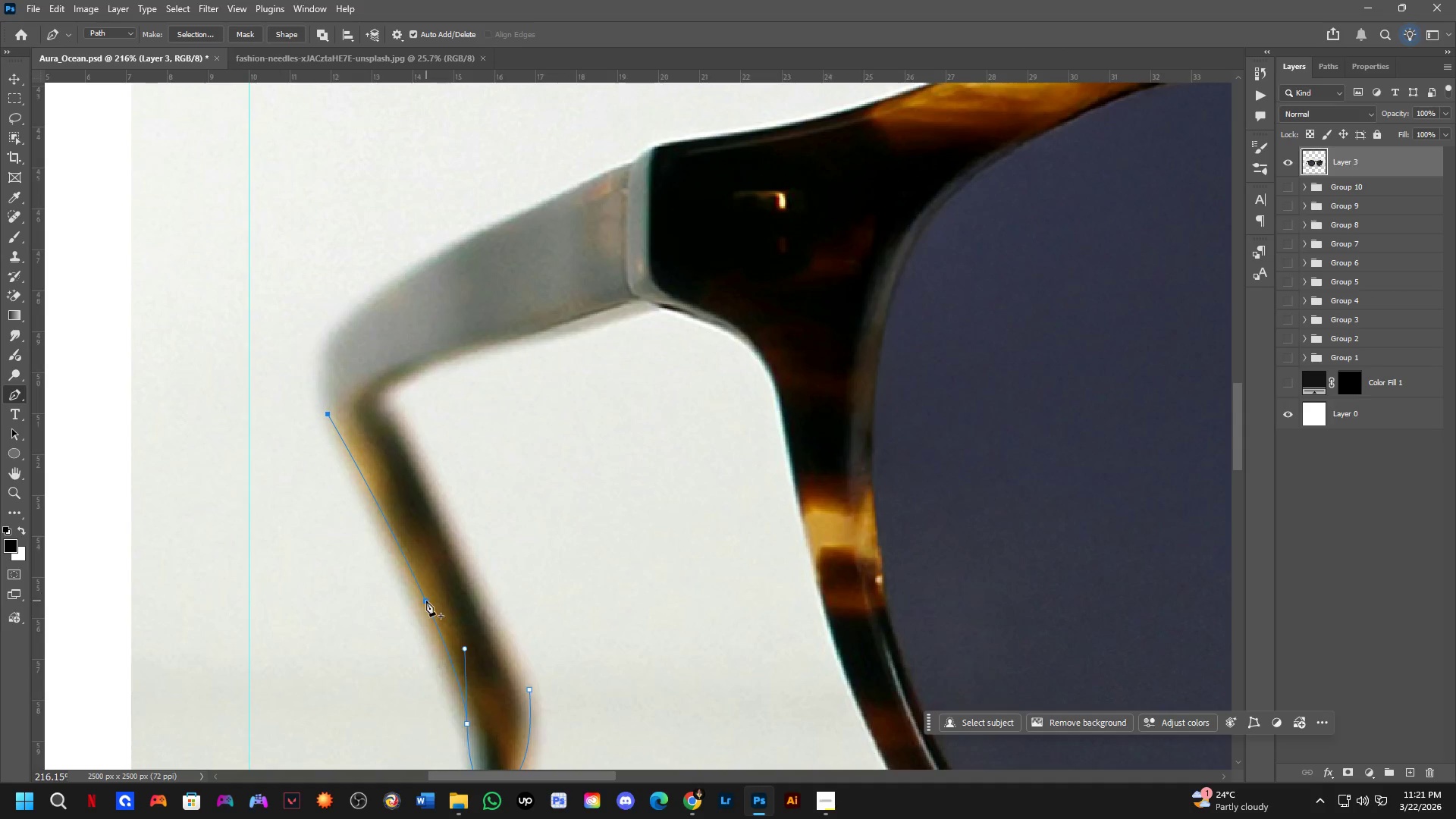 
left_click([426, 601])
 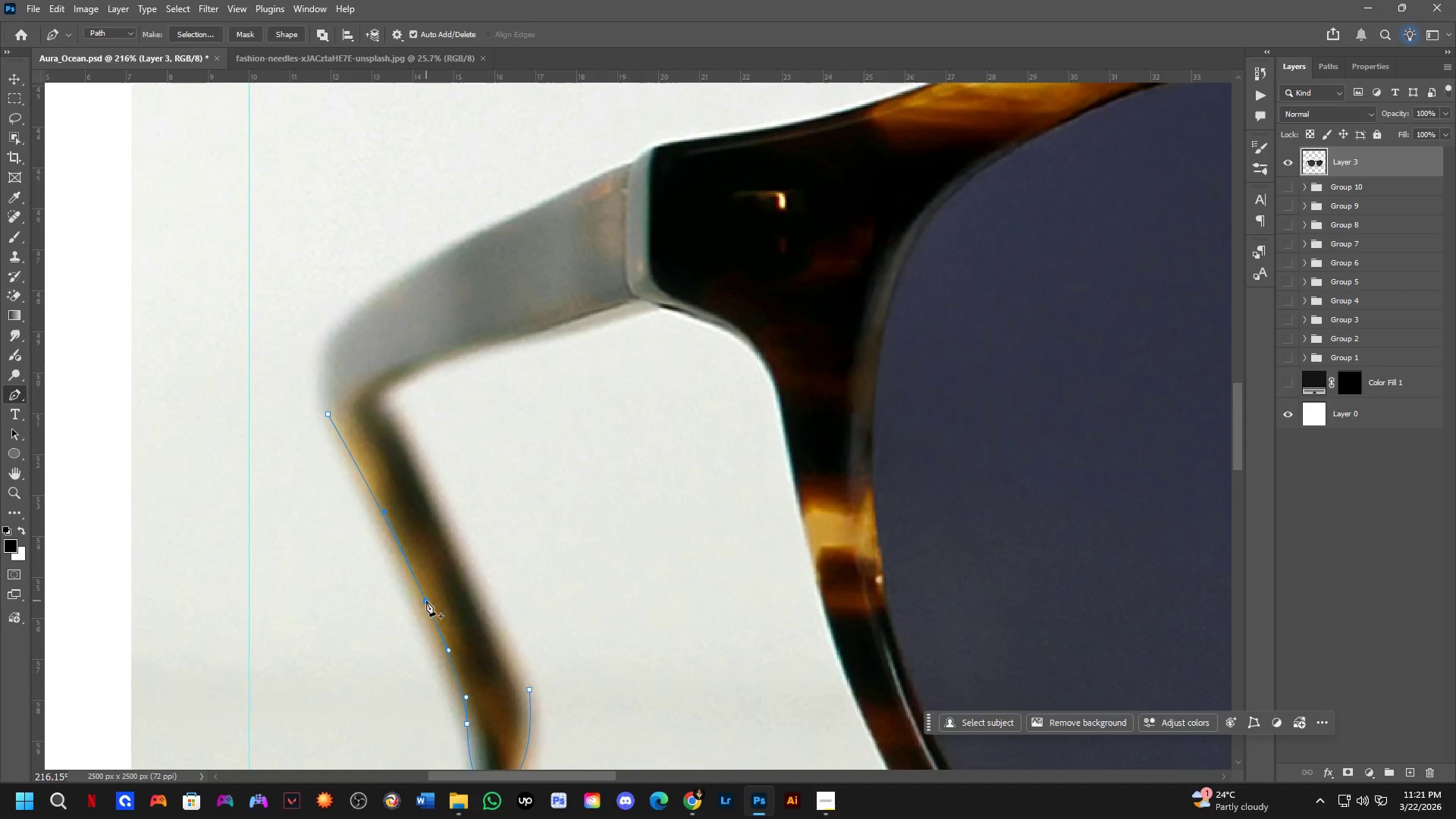 
hold_key(key=ControlLeft, duration=1.5)
left_click_drag(start_coordinate=[426, 601], to_coordinate=[422, 617])
 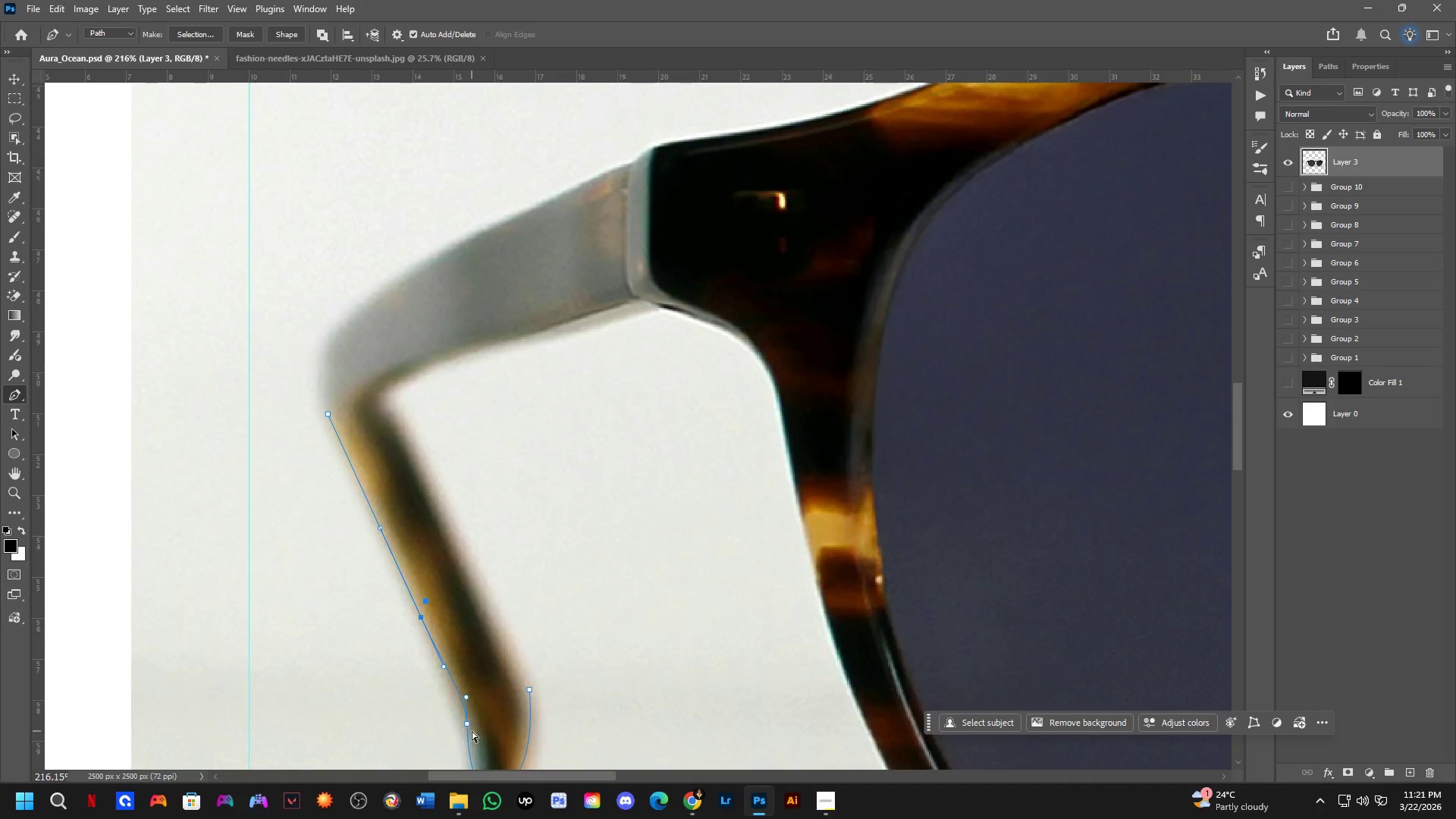 
hold_key(key=ControlLeft, duration=0.94)
left_click_drag(start_coordinate=[466, 726], to_coordinate=[463, 736])
 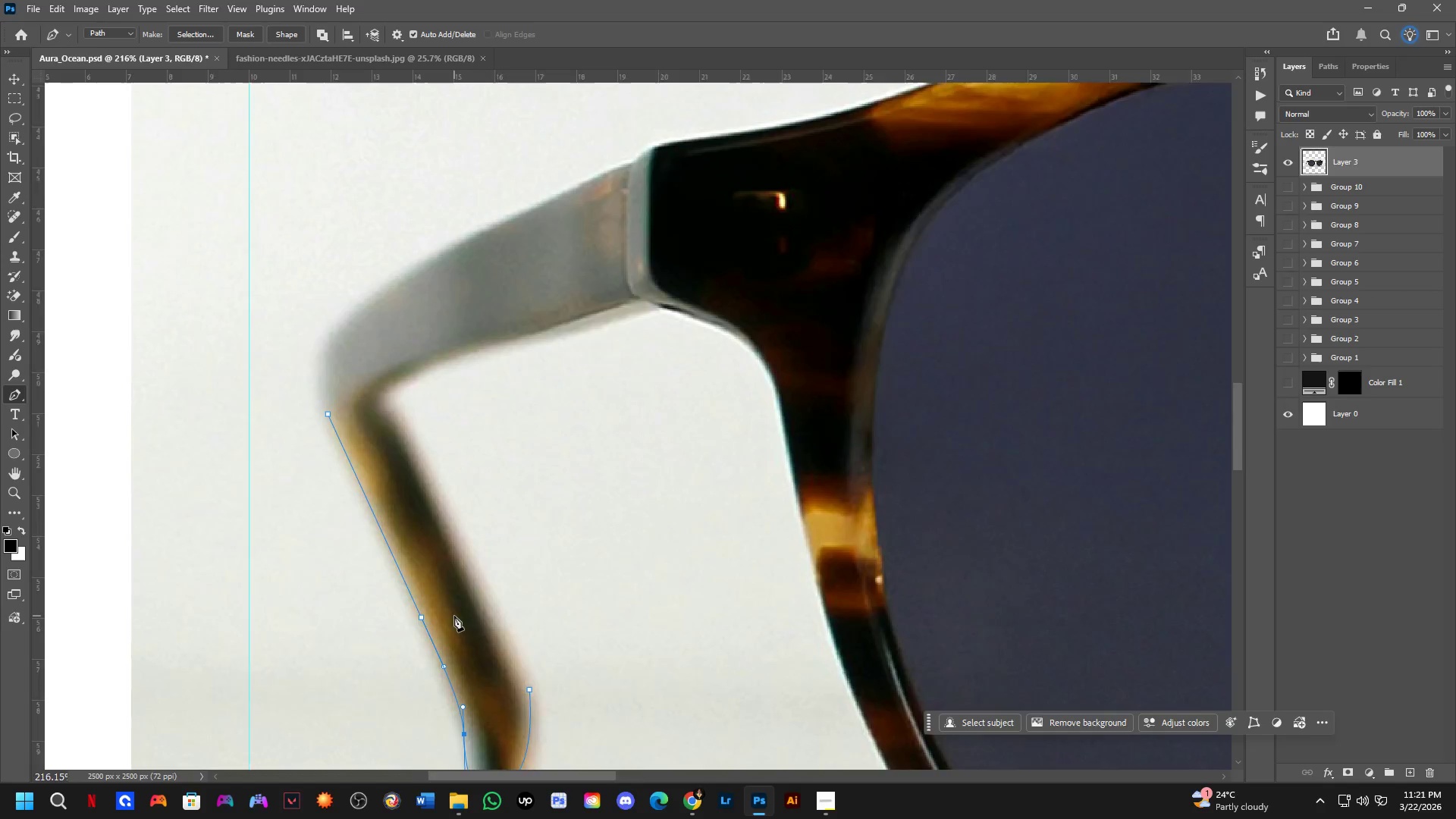 
scroll: coordinate [454, 616], scroll_direction: down, amount: 2.0
 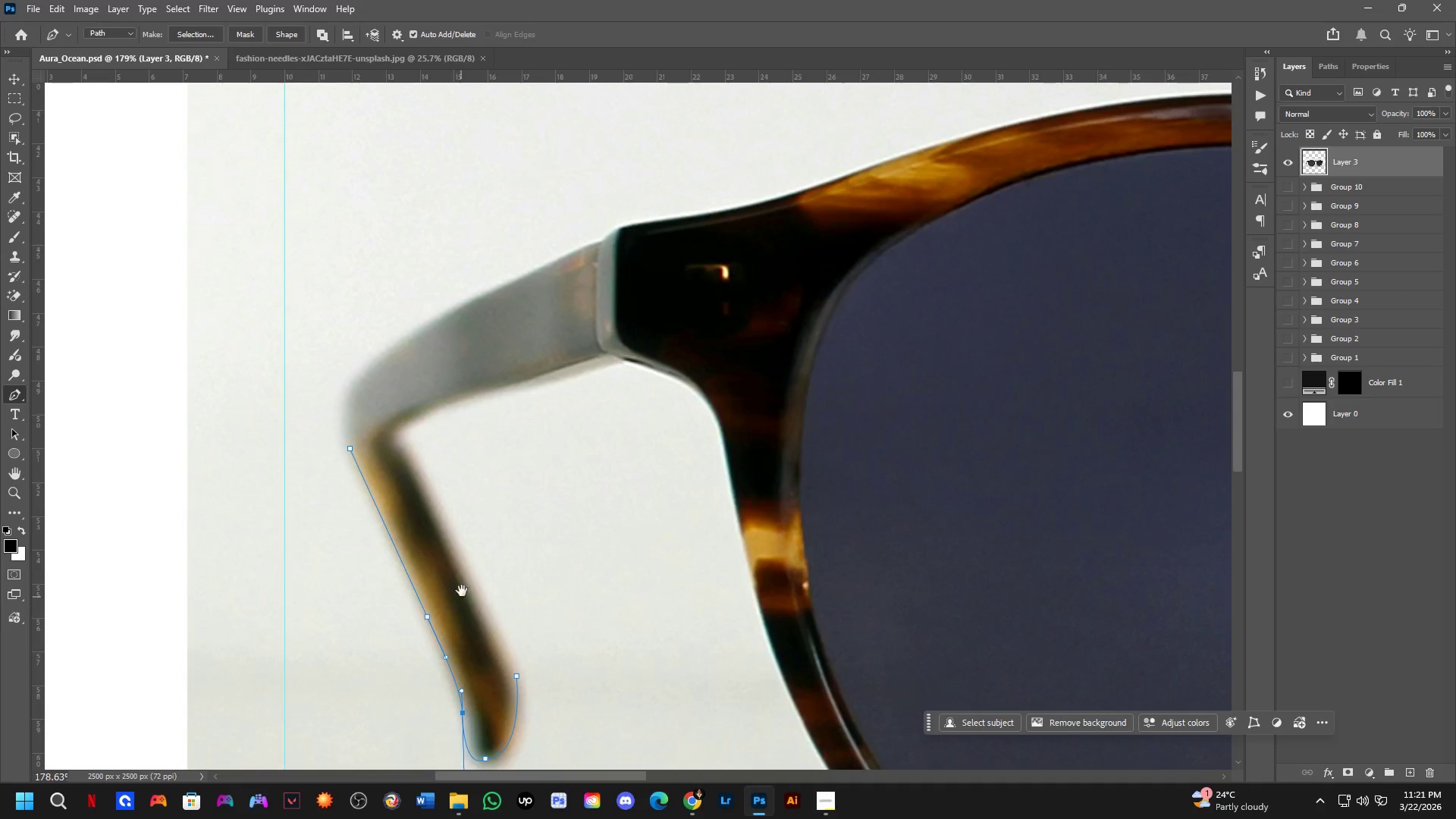 
hold_key(key=Space, duration=0.45)
 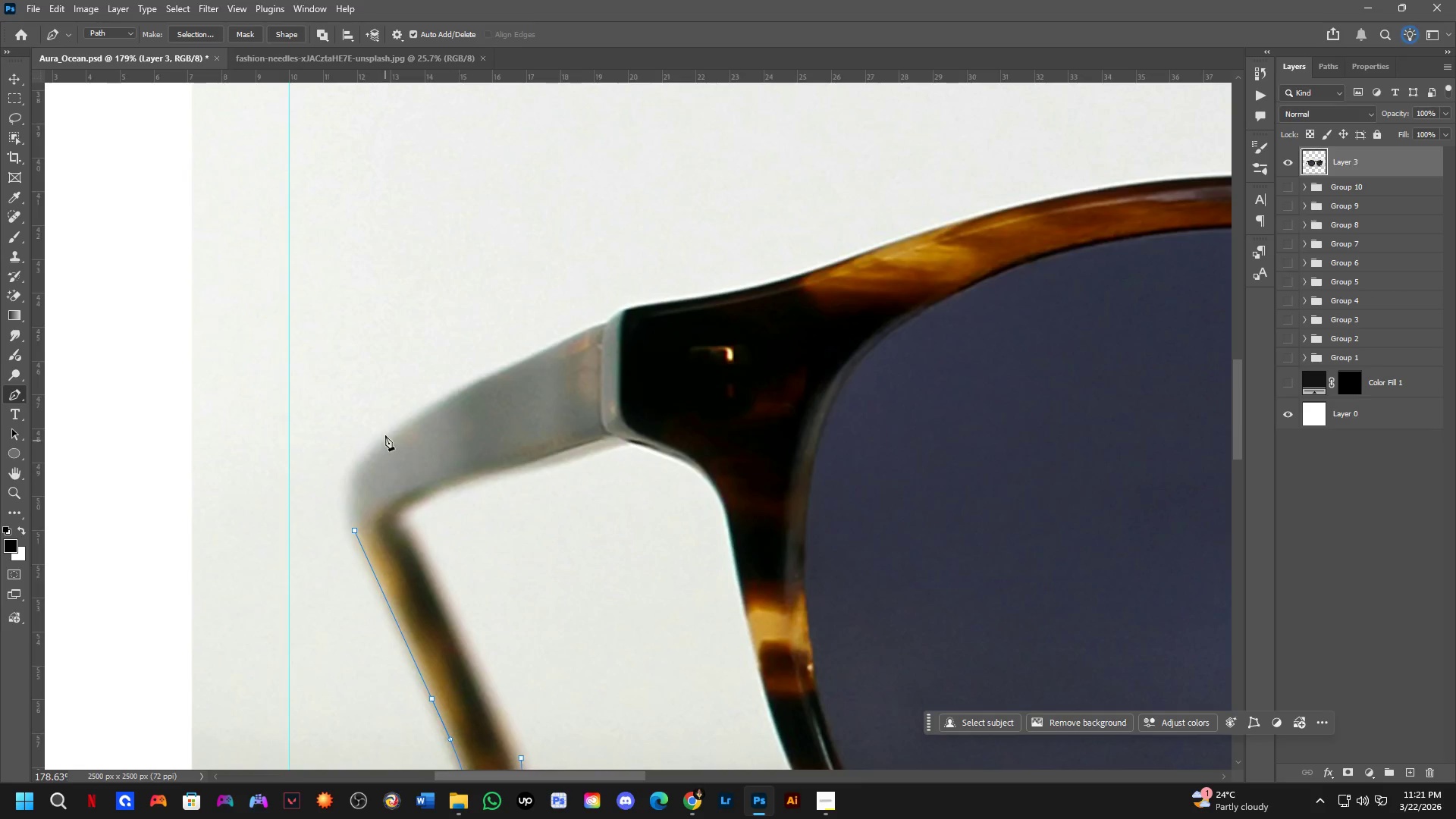 
left_click_drag(start_coordinate=[461, 586], to_coordinate=[463, 638])
 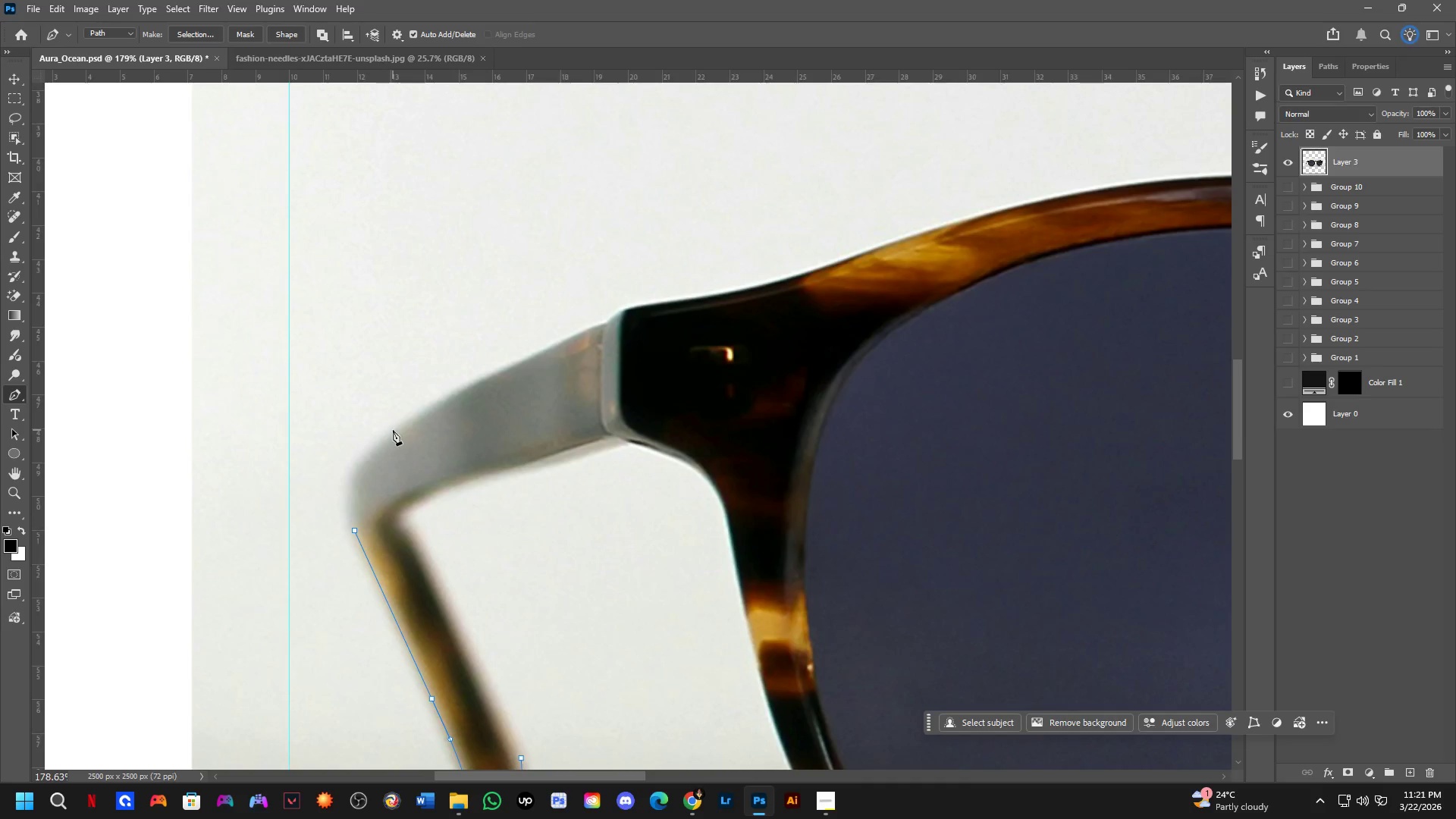 
left_click_drag(start_coordinate=[396, 430], to_coordinate=[471, 388])
 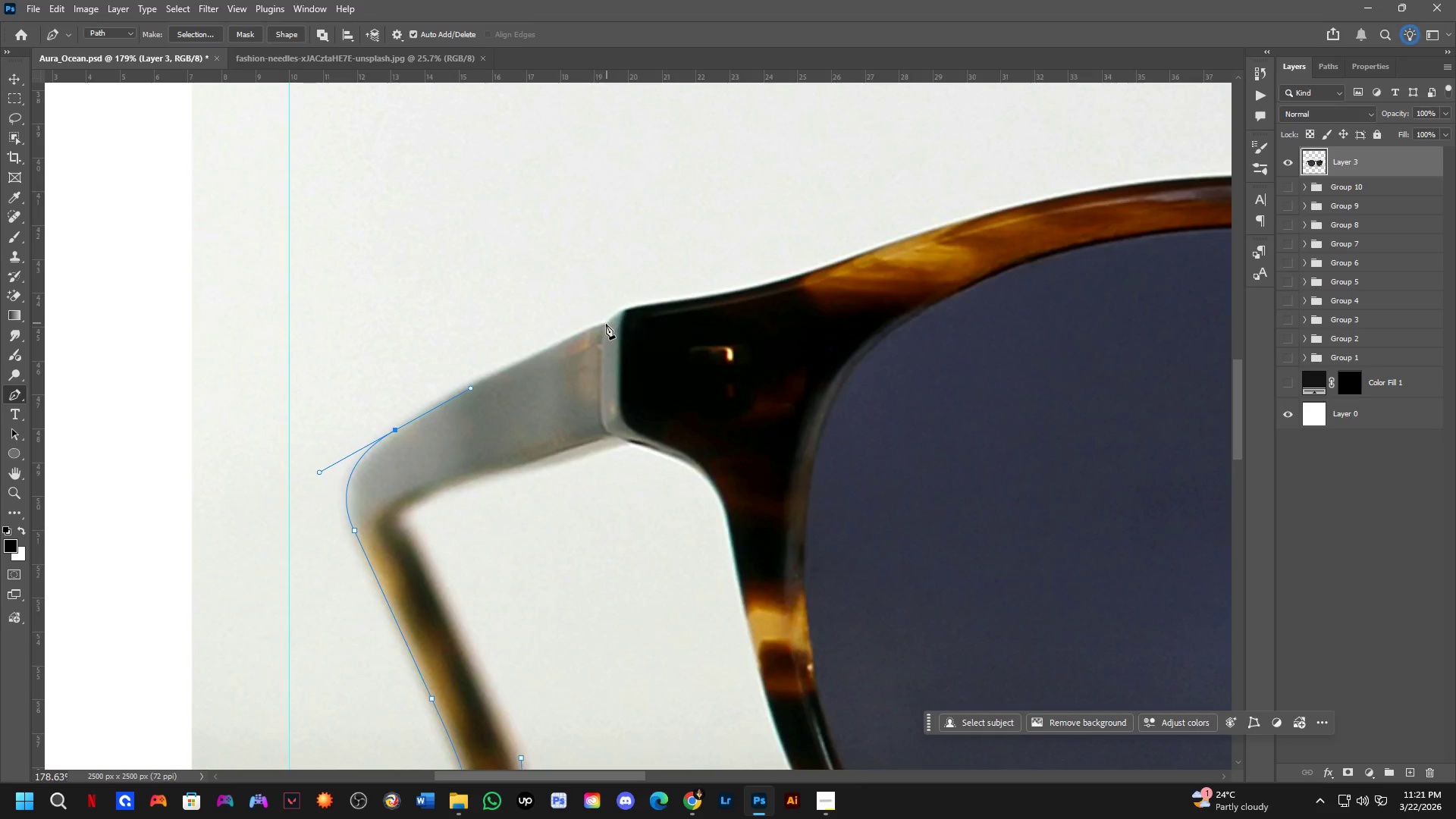 
left_click([606, 324])
 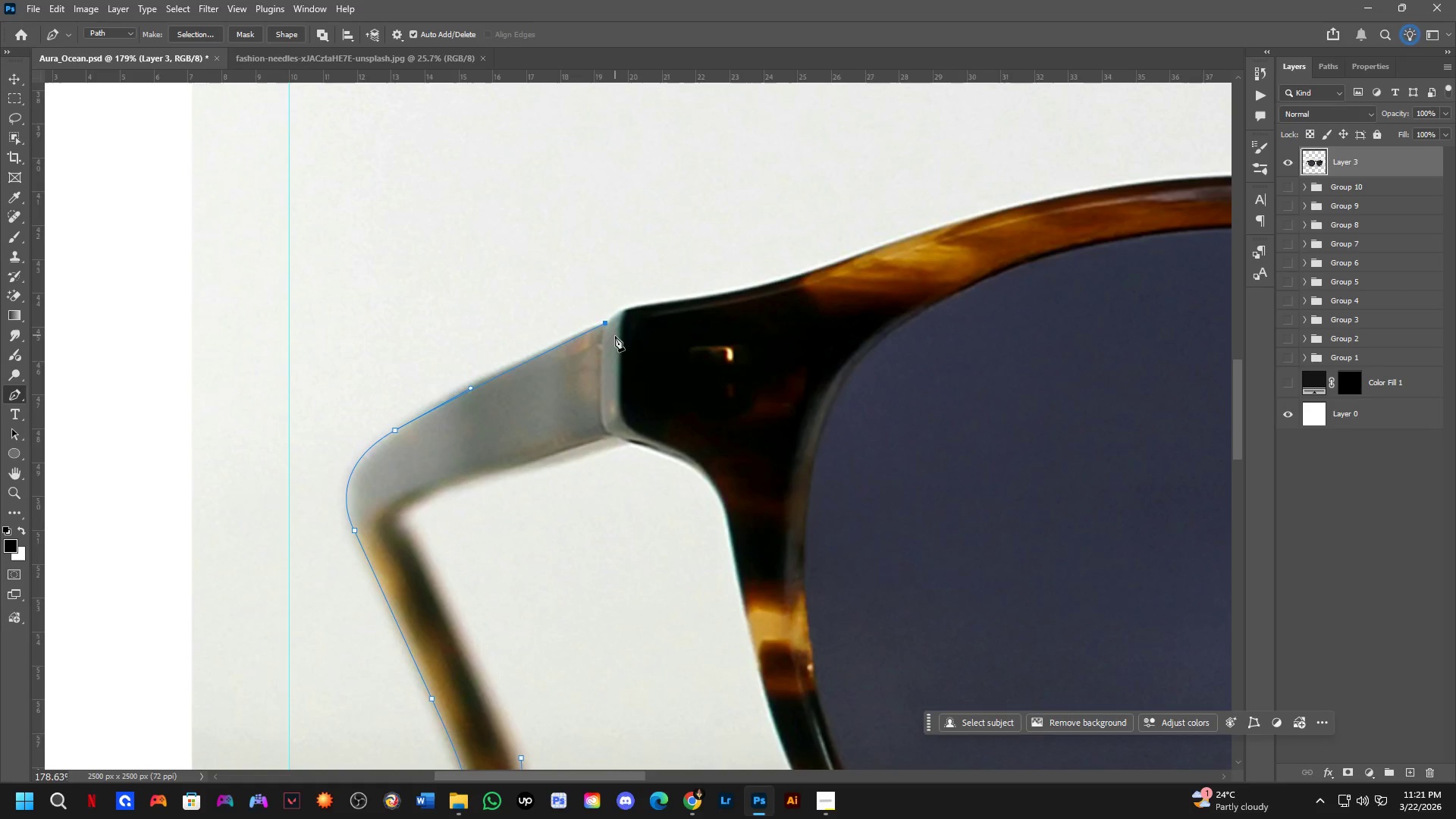 
scroll: coordinate [611, 338], scroll_direction: up, amount: 7.0
 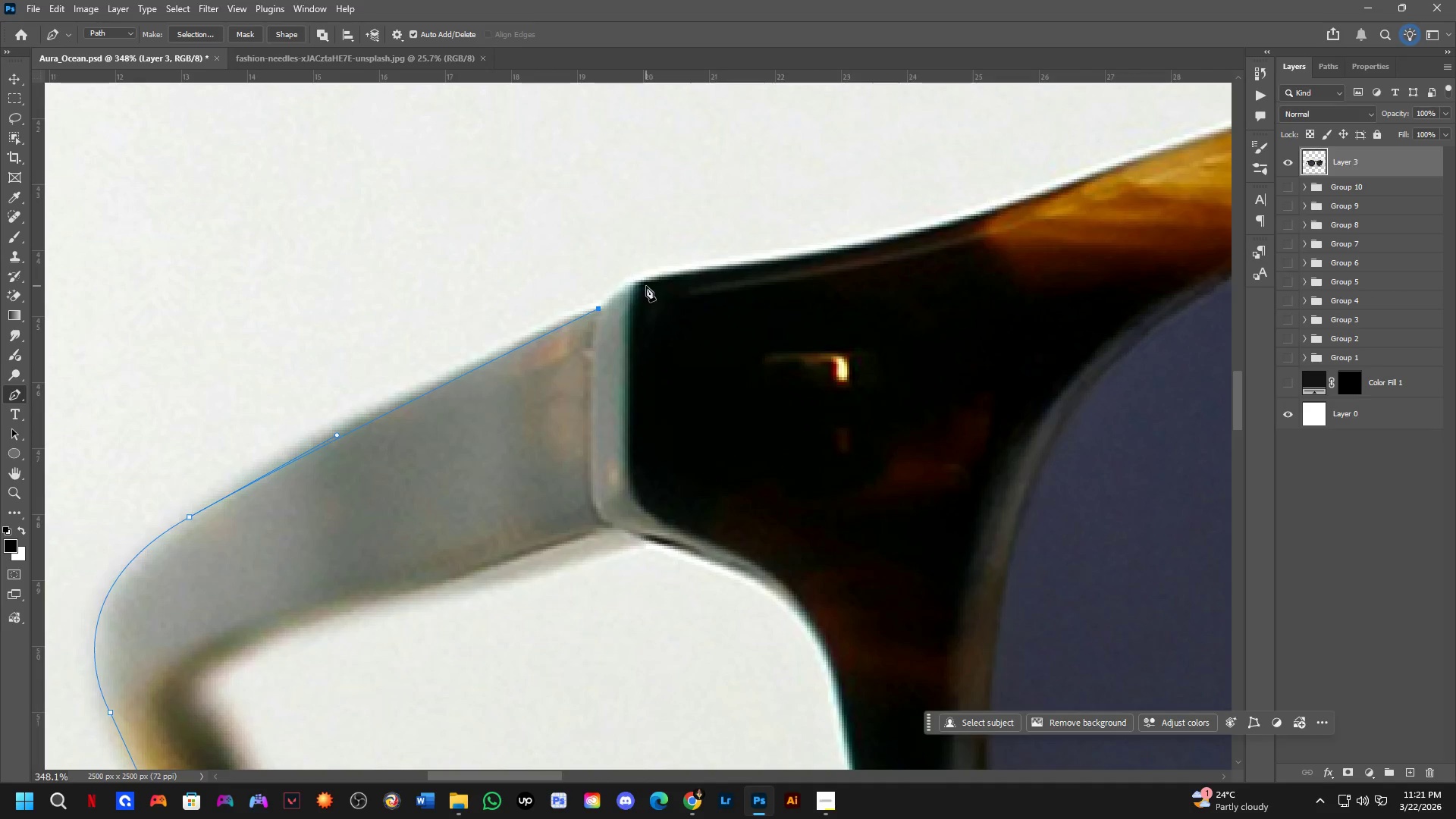 
left_click_drag(start_coordinate=[647, 279], to_coordinate=[671, 275])
 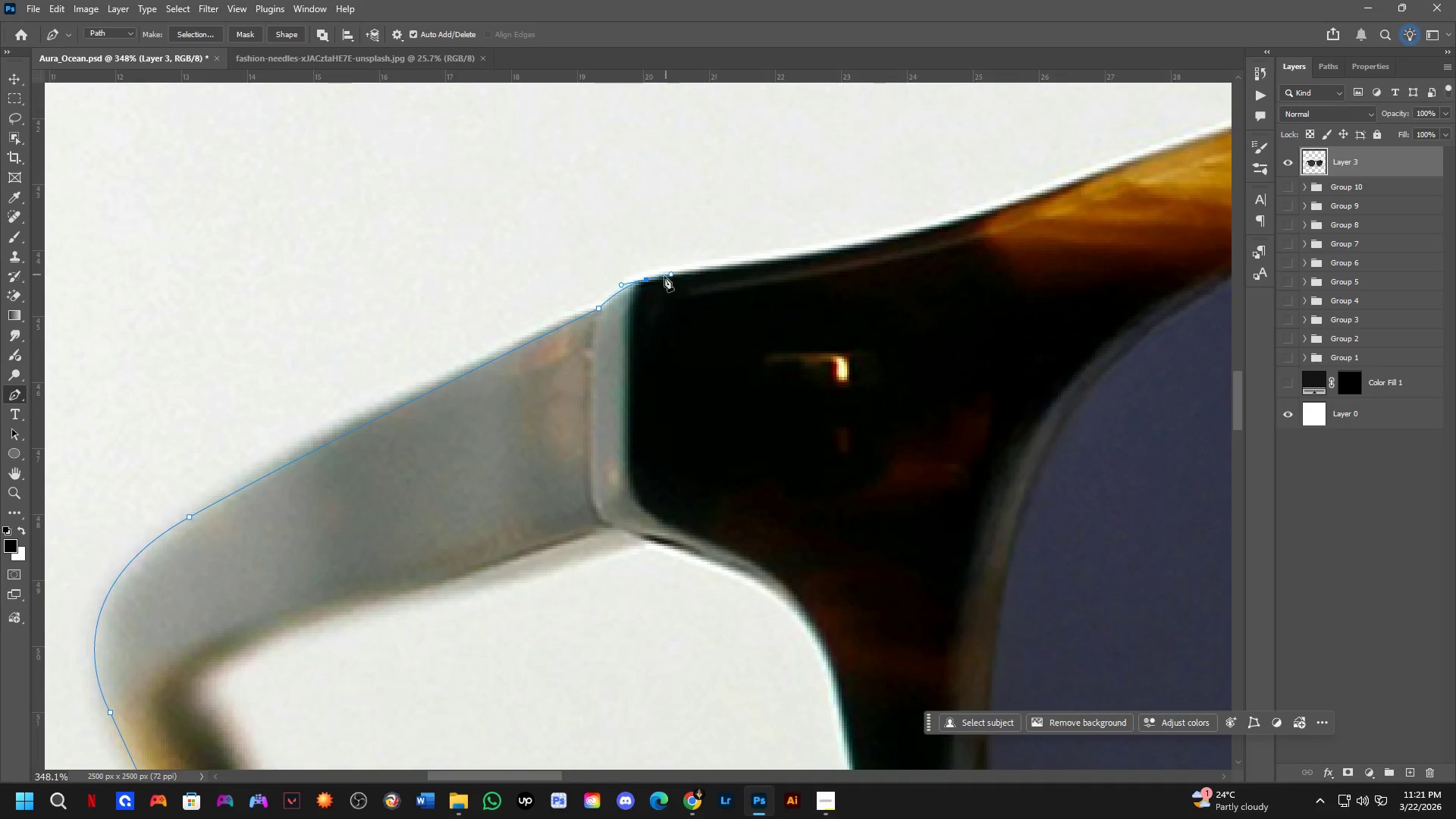 
scroll: coordinate [661, 290], scroll_direction: down, amount: 3.0
 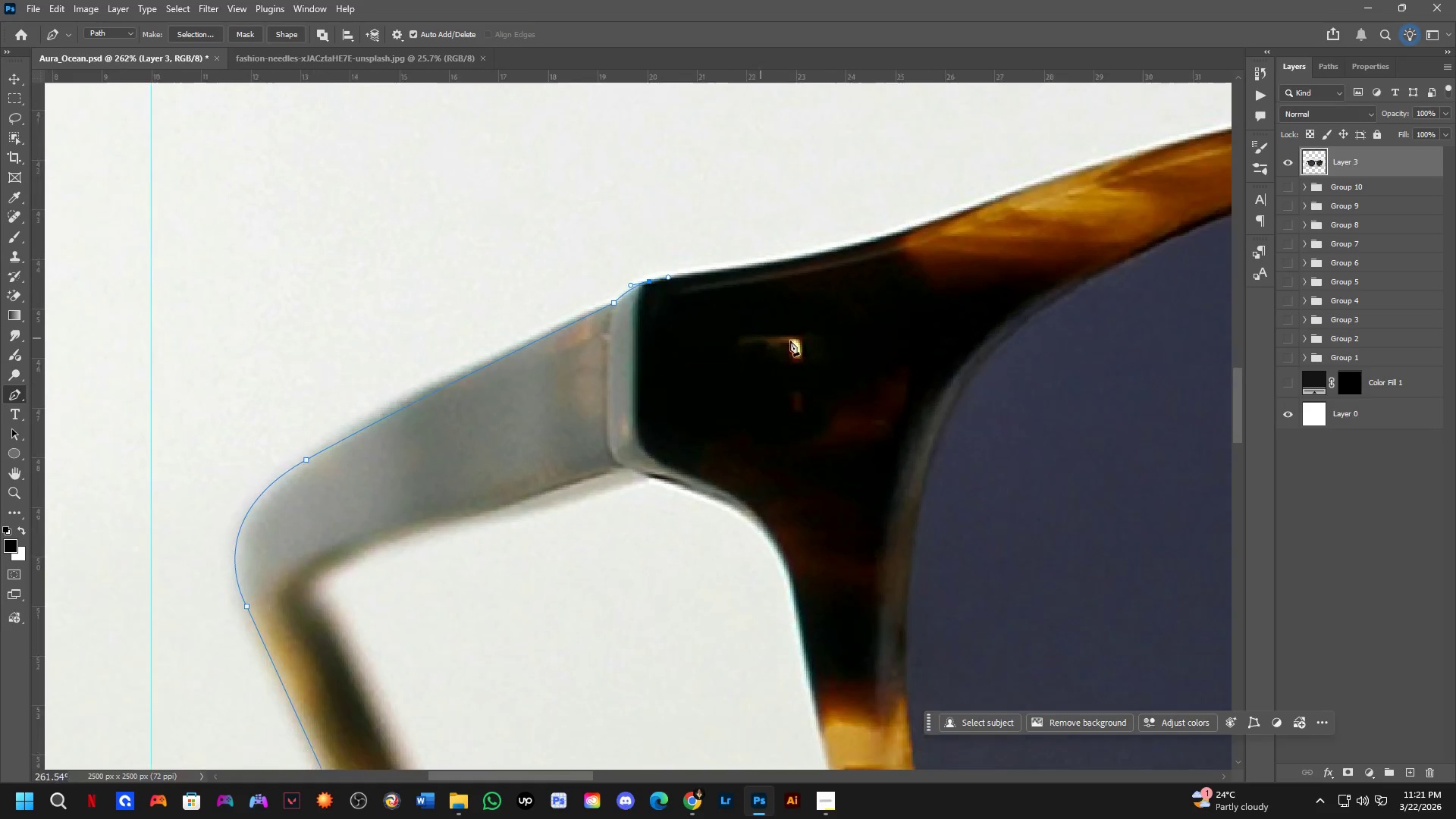 
hold_key(key=Space, duration=0.53)
 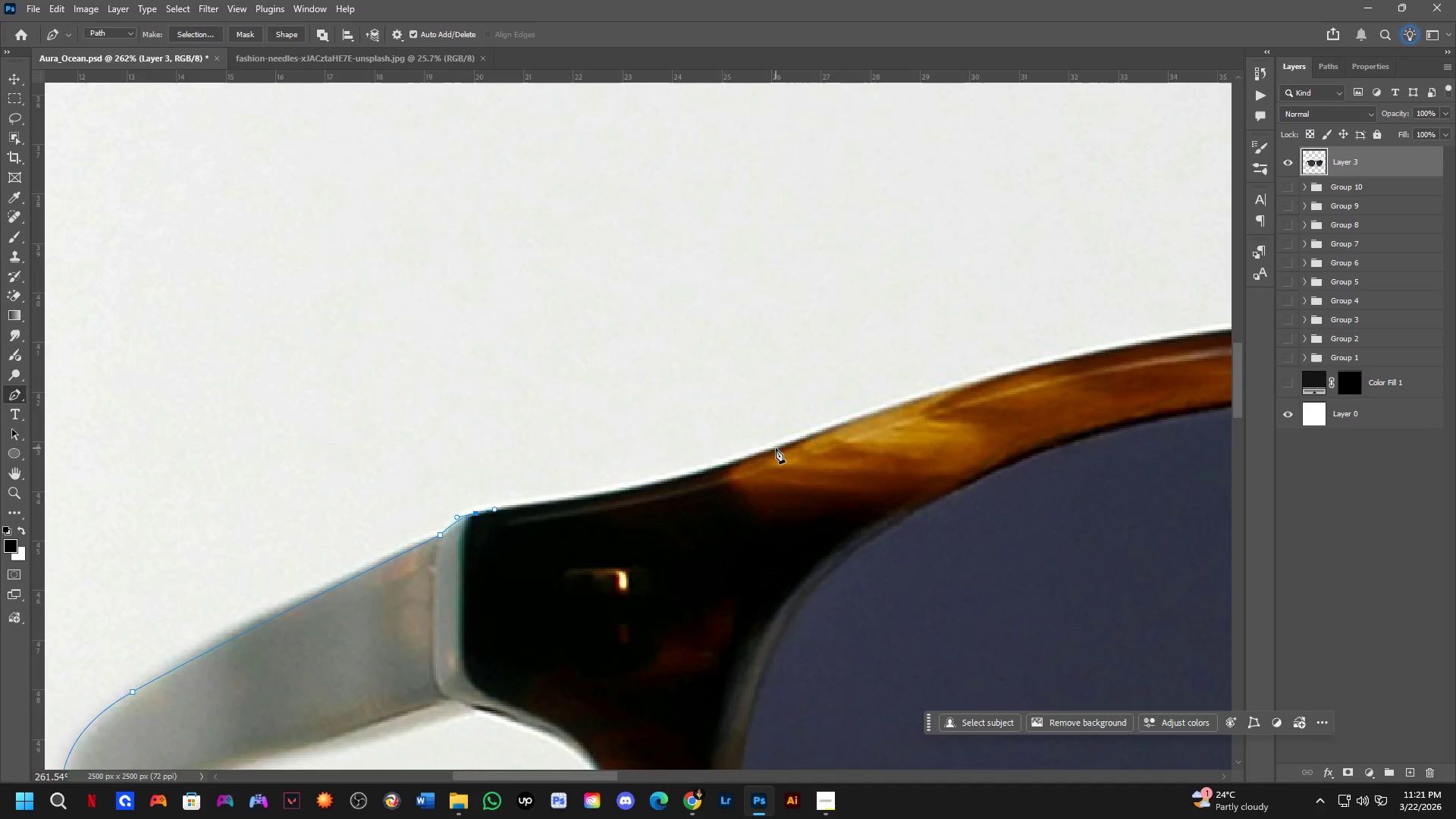 
left_click_drag(start_coordinate=[921, 318], to_coordinate=[747, 550])
 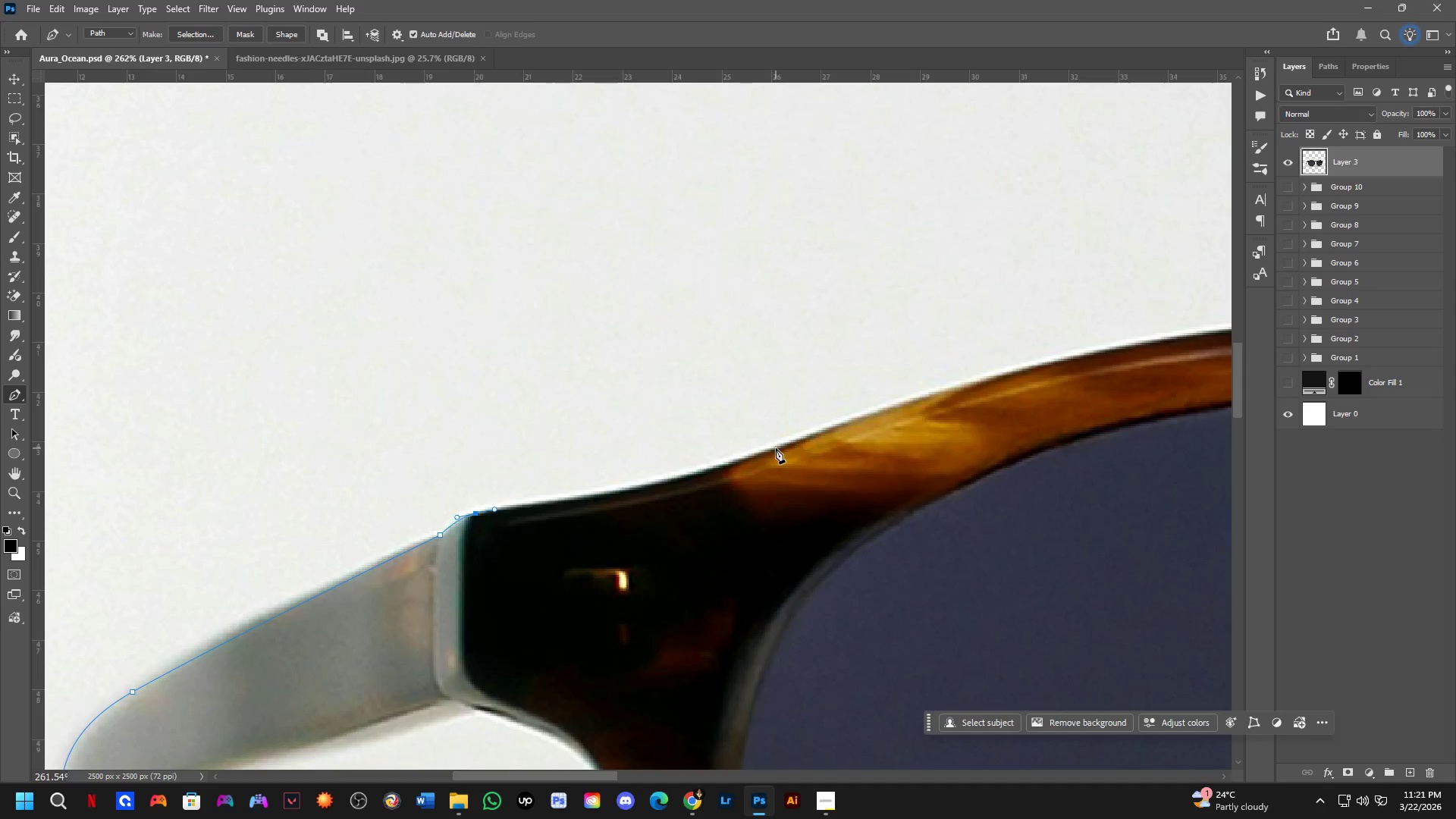 
left_click_drag(start_coordinate=[776, 448], to_coordinate=[907, 398])
 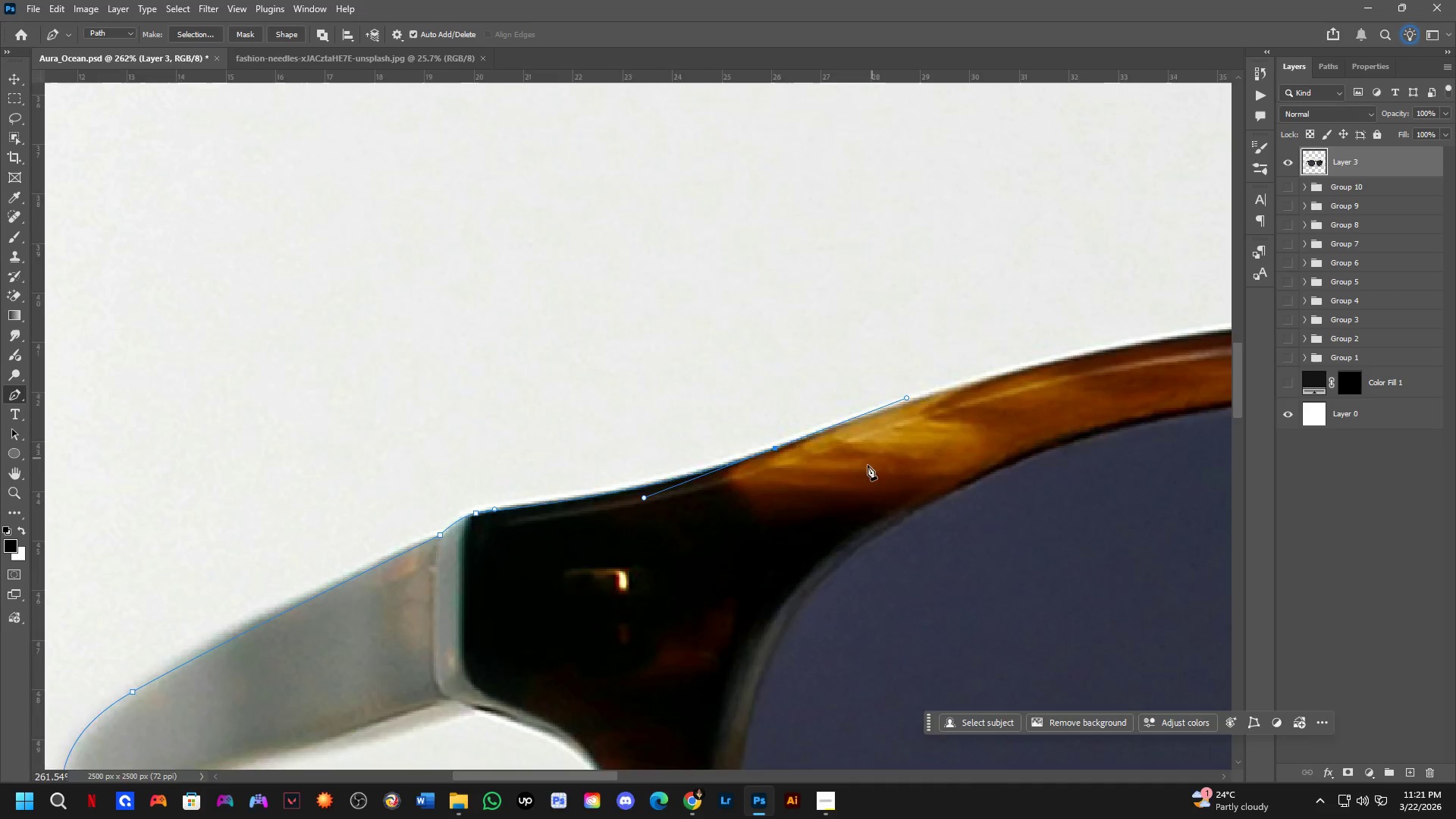 
scroll: coordinate [857, 503], scroll_direction: down, amount: 3.0
 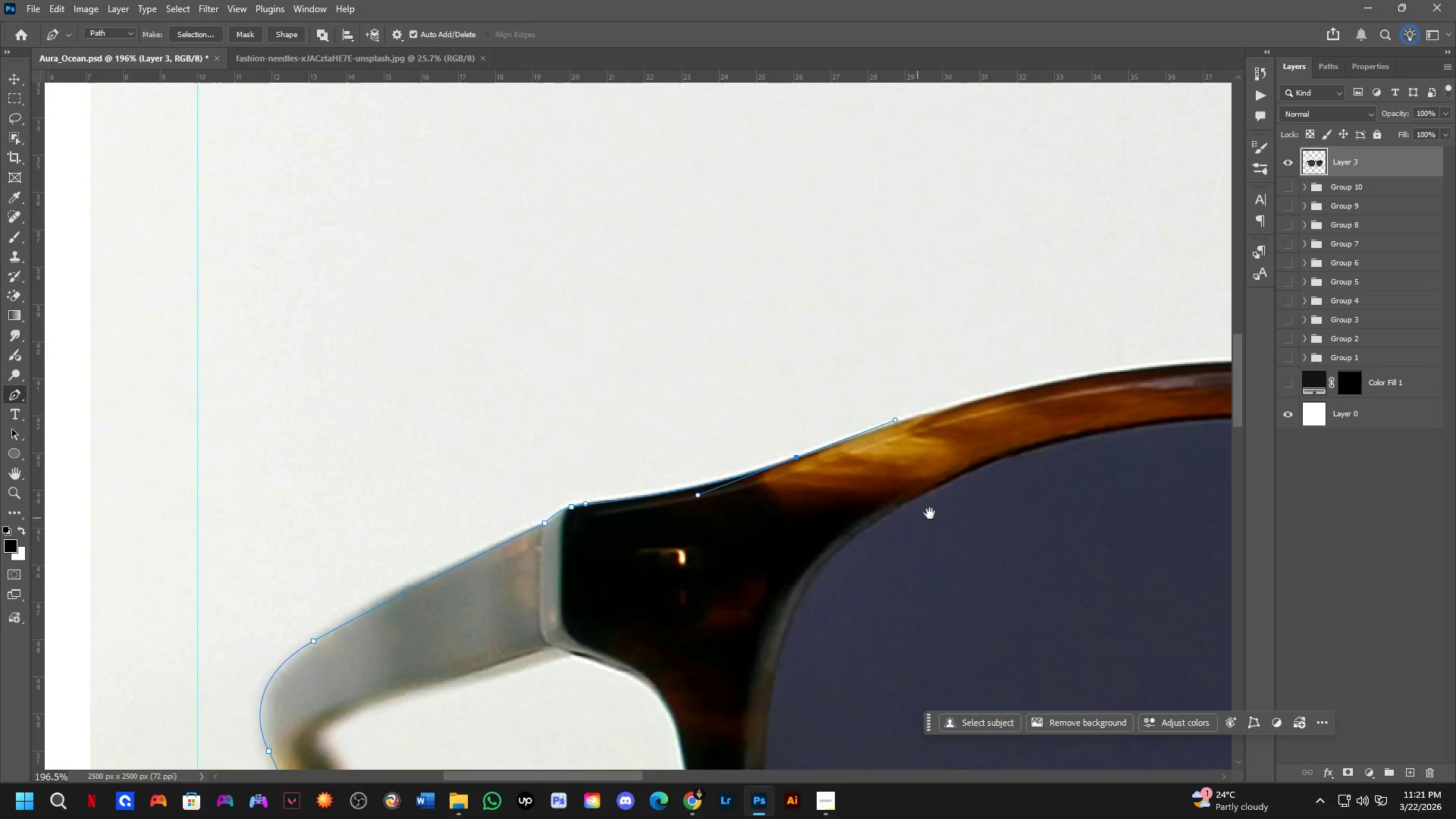 
hold_key(key=Space, duration=0.56)
 